 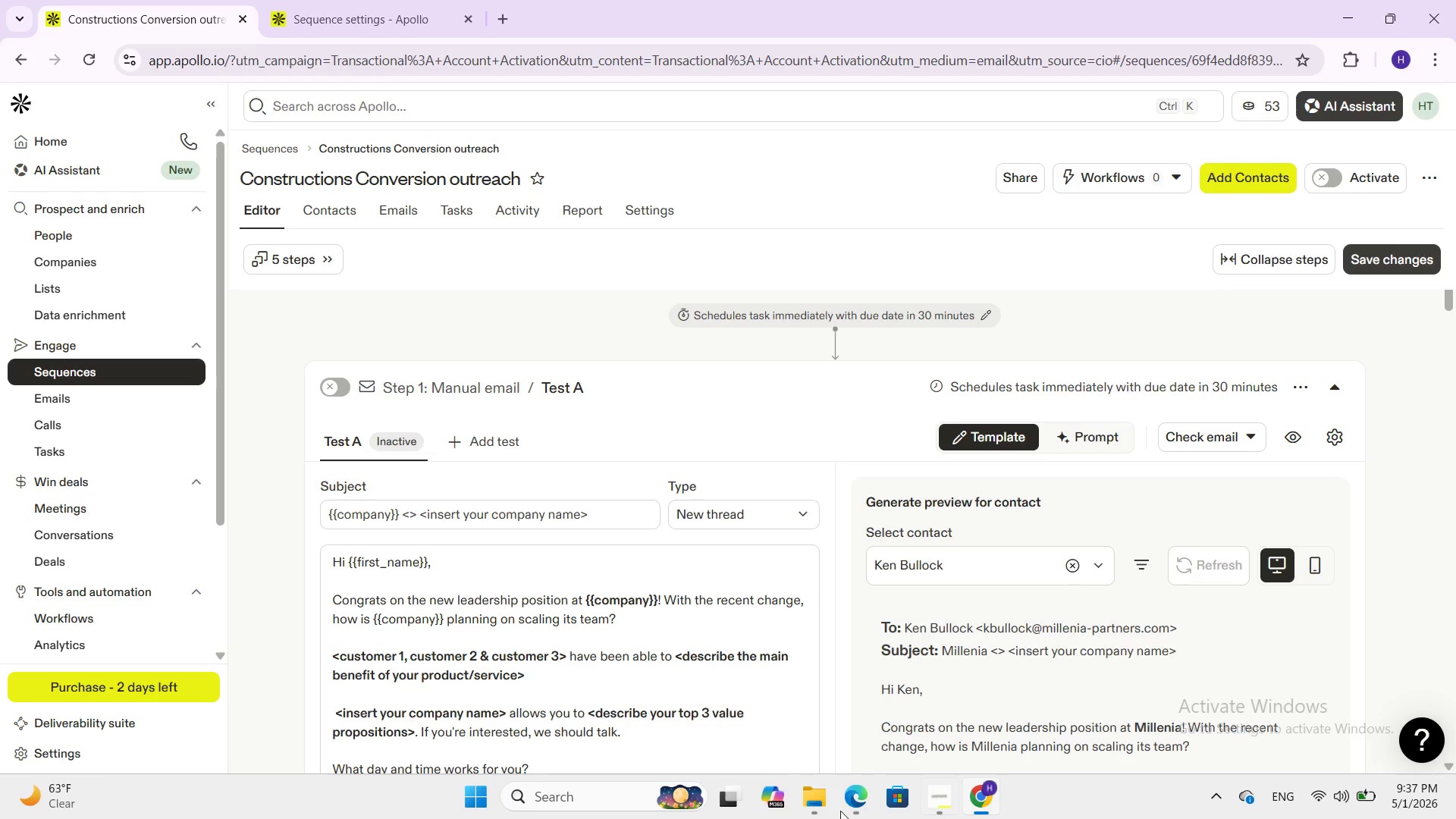 
scroll: coordinate [746, 757], scroll_direction: down, amount: 3.0
 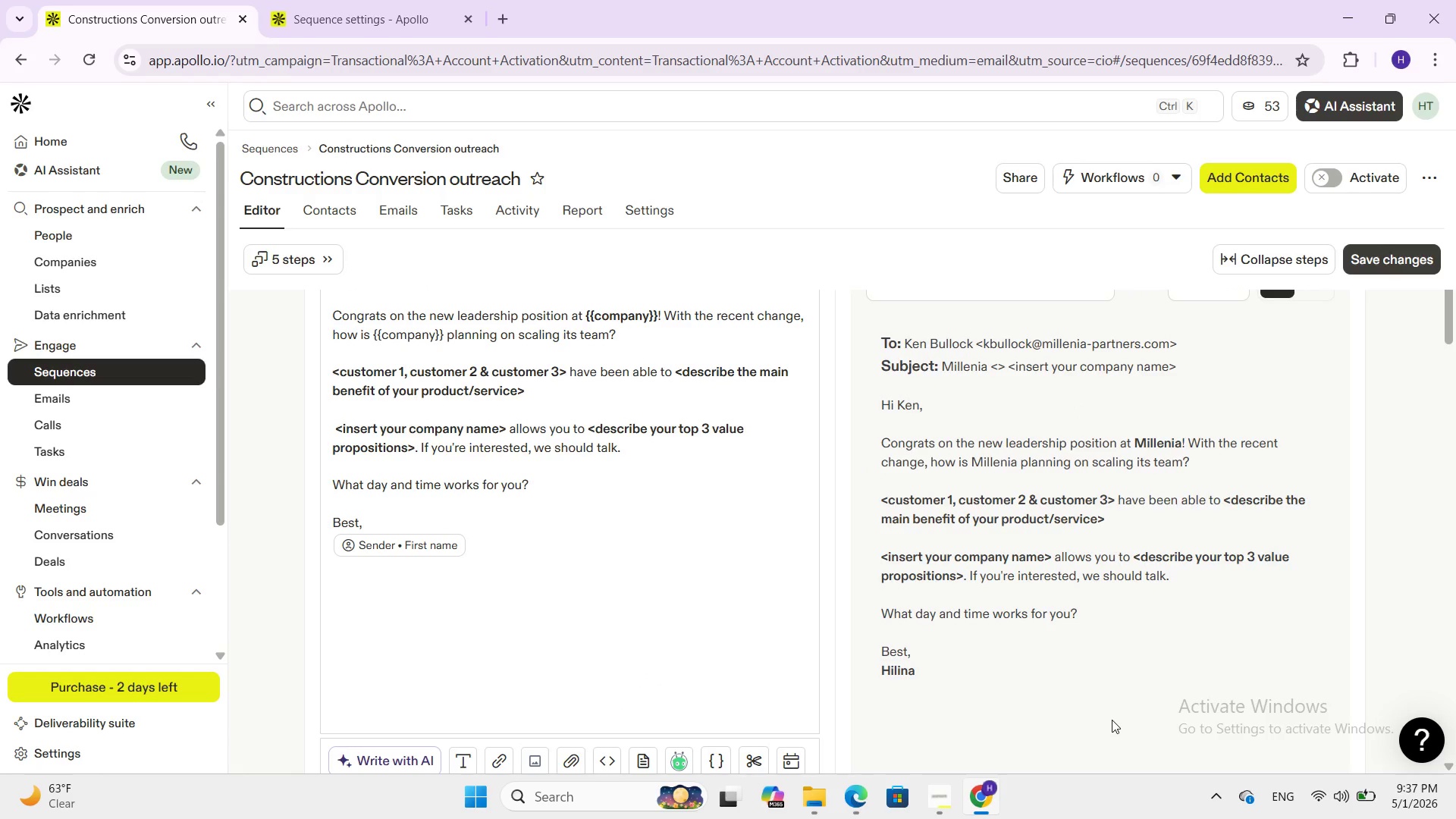 
wait(21.51)
 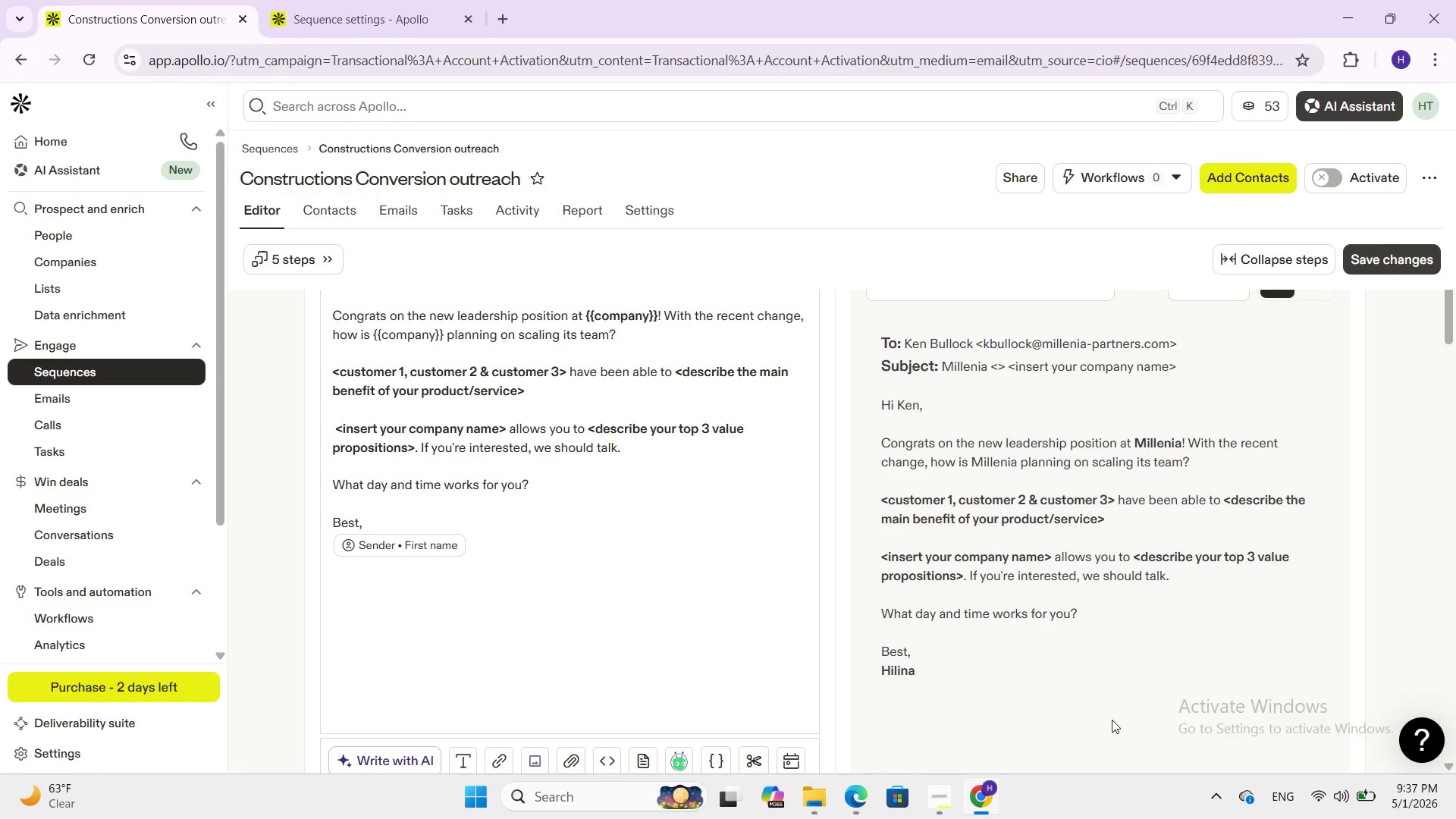 
scroll: coordinate [855, 490], scroll_direction: down, amount: 7.0
 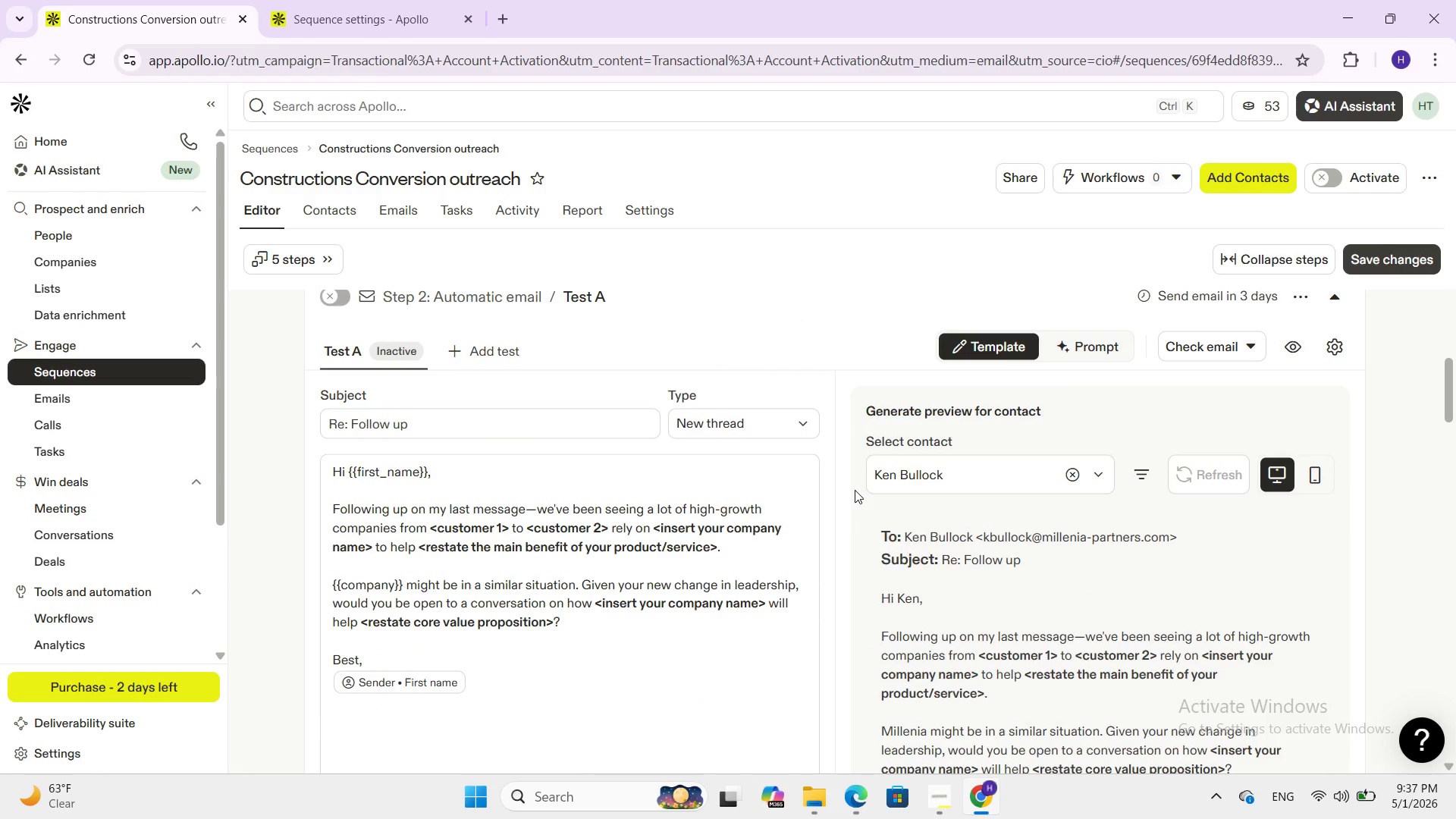 
wait(7.98)
 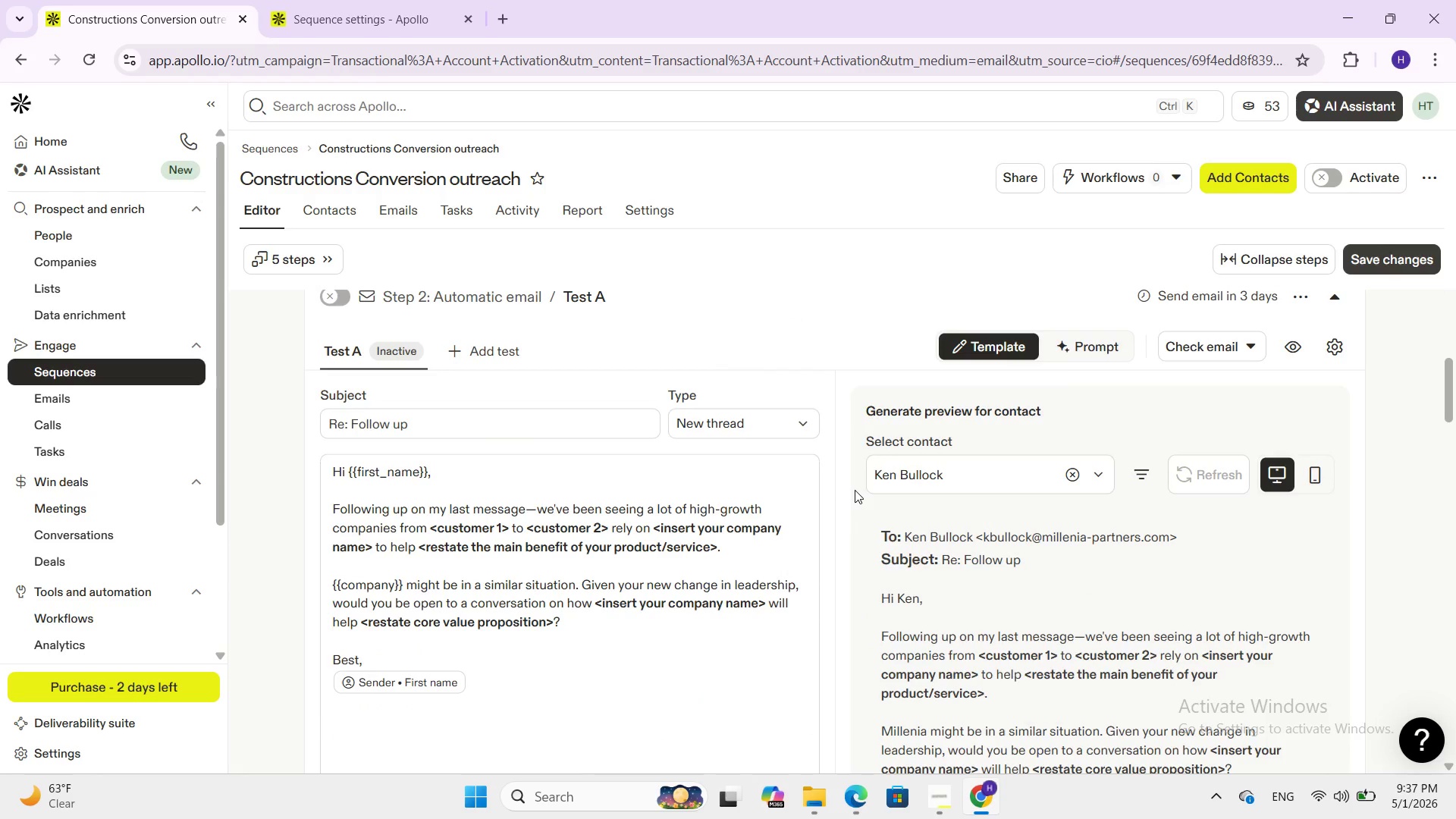 
left_click_drag(start_coordinate=[332, 468], to_coordinate=[391, 649])
 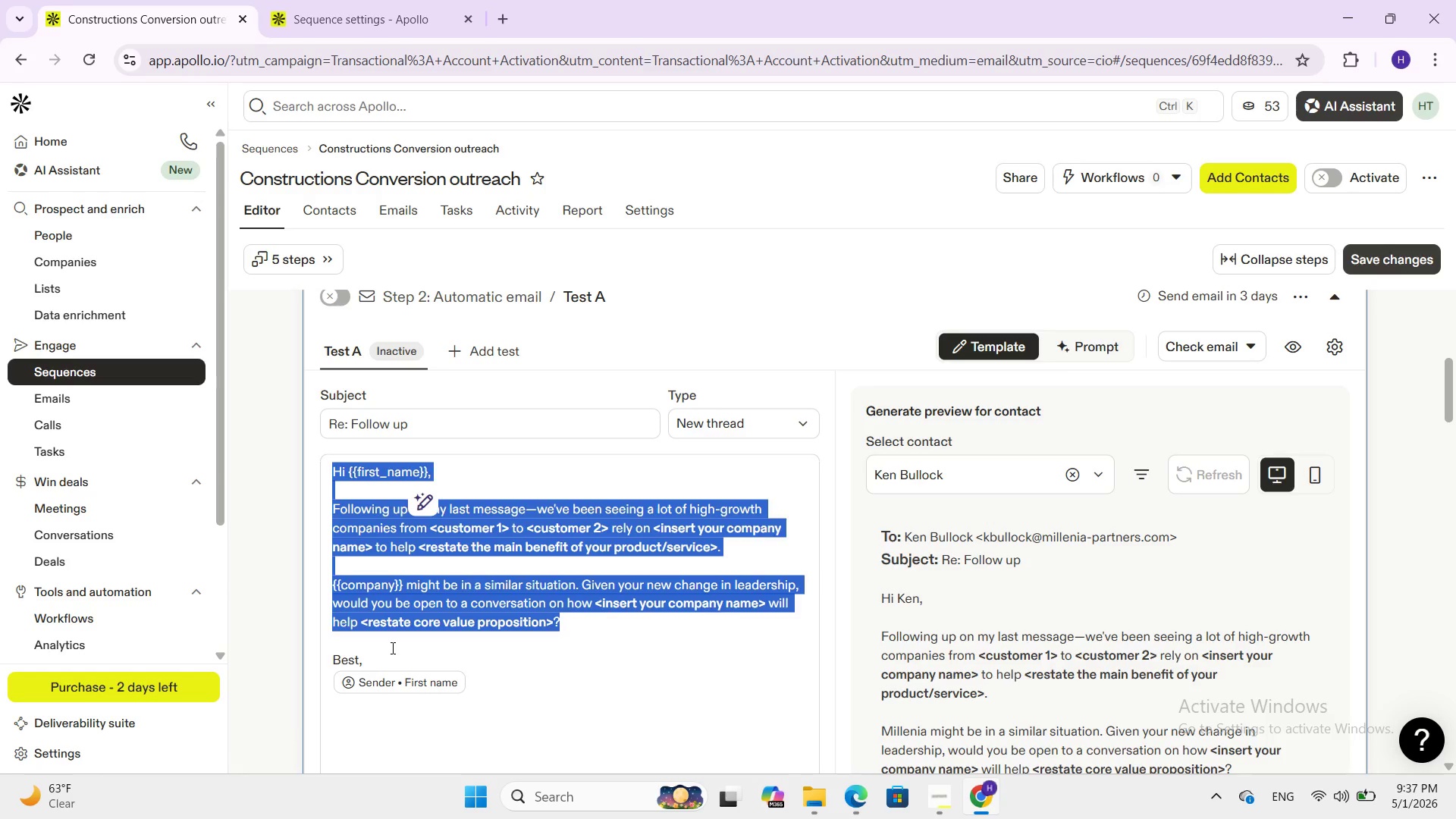 
key(Backspace)
 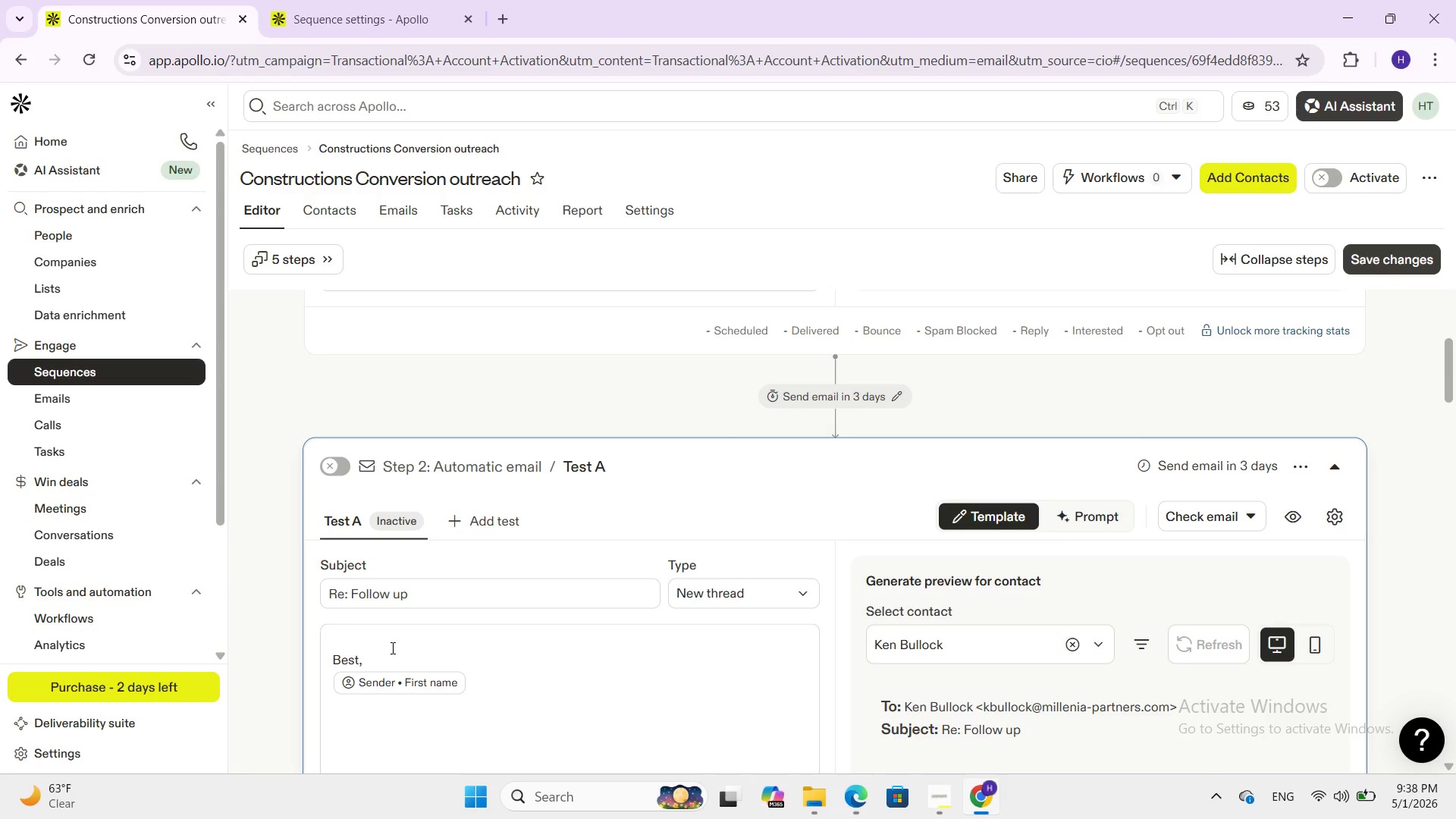 
wait(35.5)
 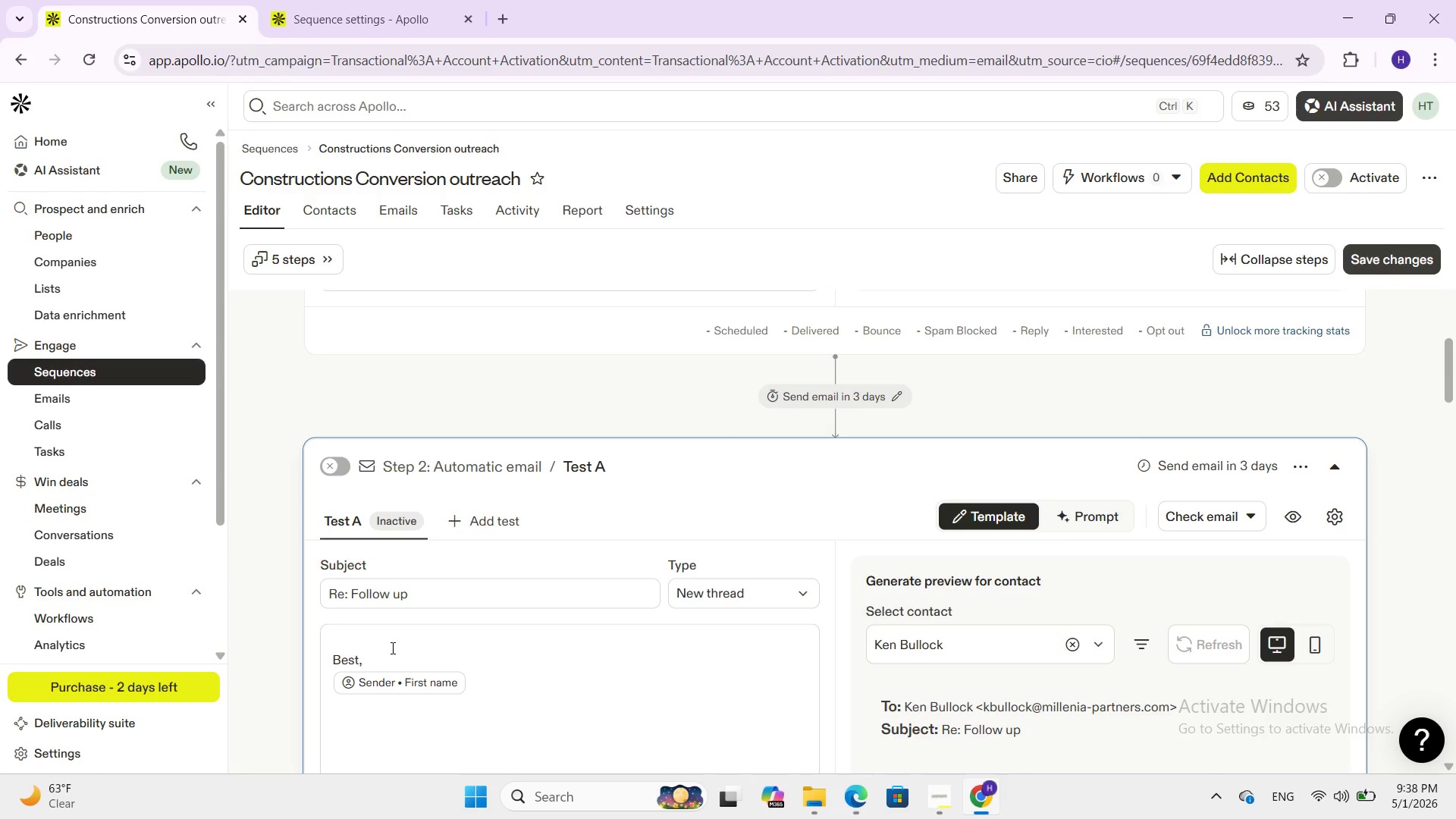 
scroll: coordinate [670, 530], scroll_direction: up, amount: 8.0
 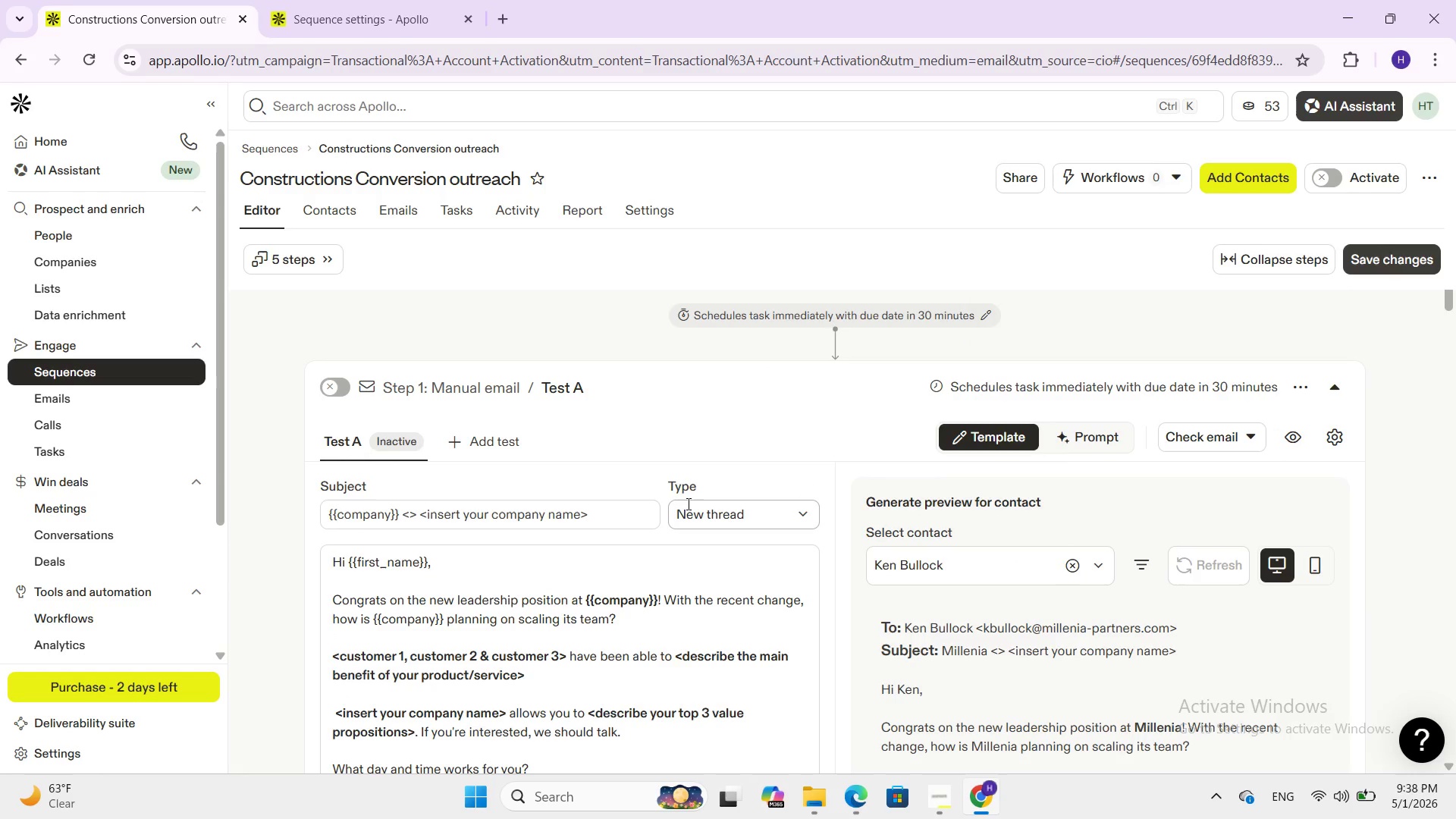 
scroll: coordinate [862, 340], scroll_direction: down, amount: 31.0
 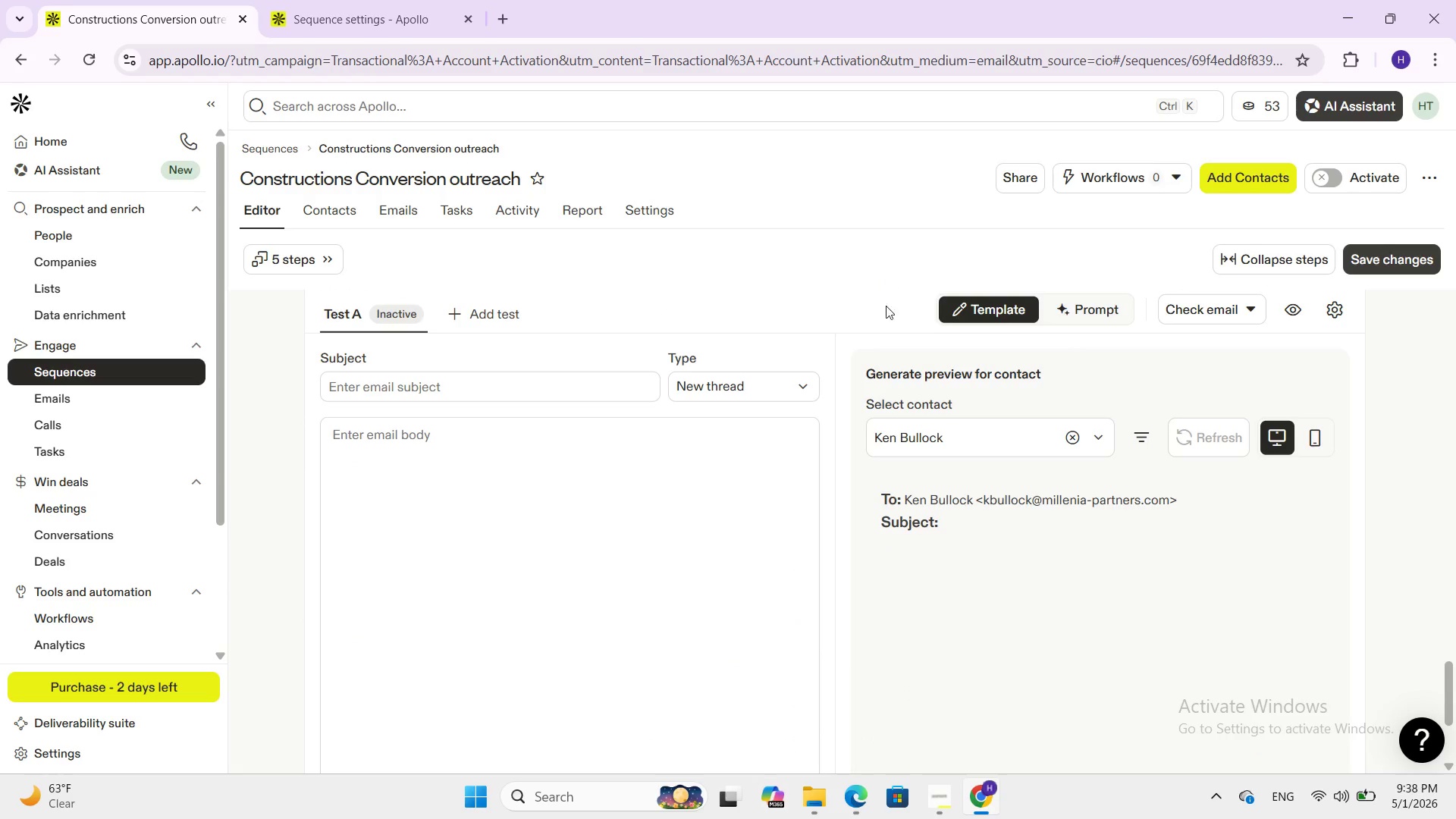 
scroll: coordinate [886, 376], scroll_direction: up, amount: 2.0
 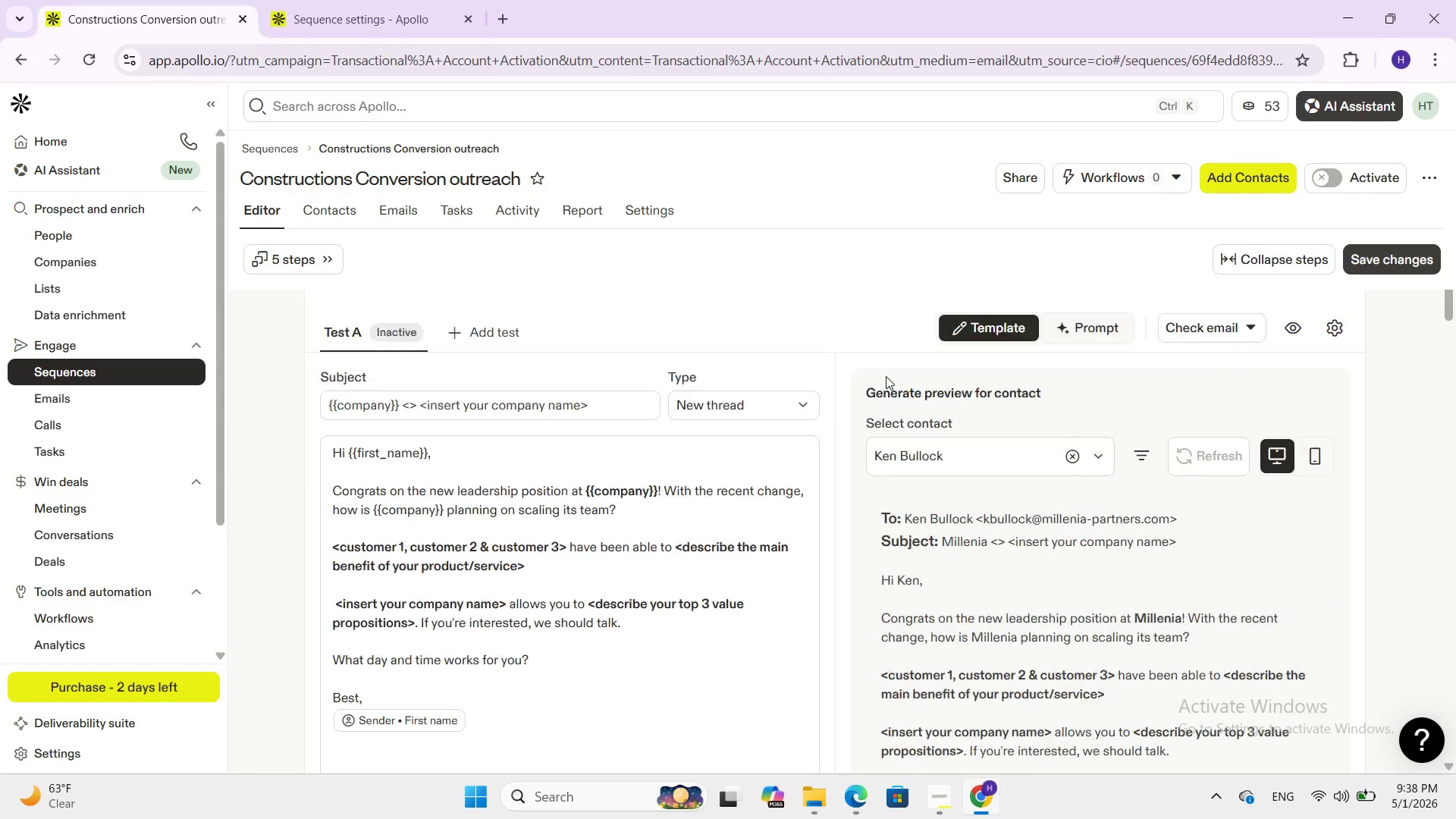 
left_click([1012, 570])
 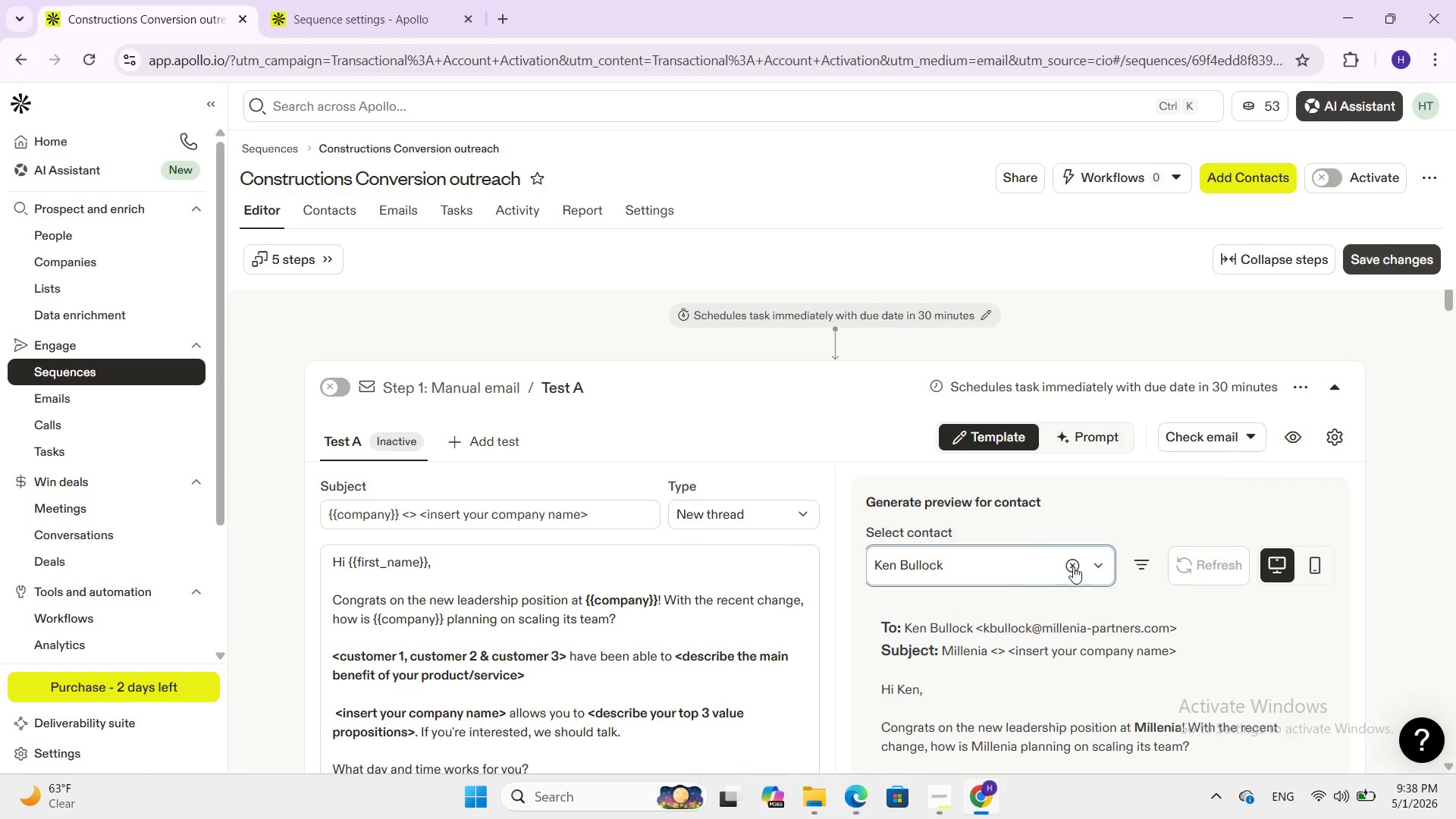 
mouse_move([1097, 573])
 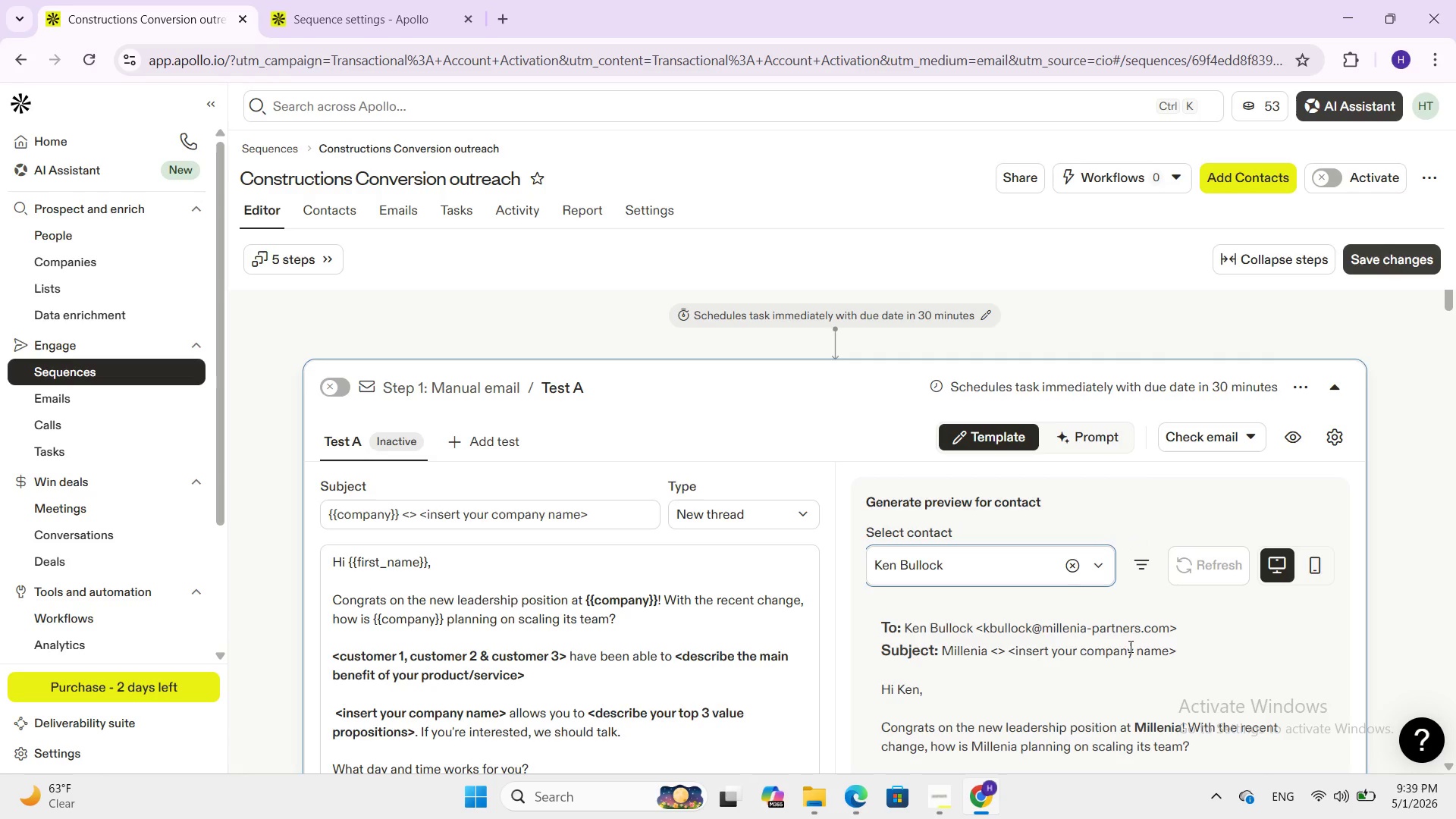 
scroll: coordinate [1056, 573], scroll_direction: down, amount: 1.0
 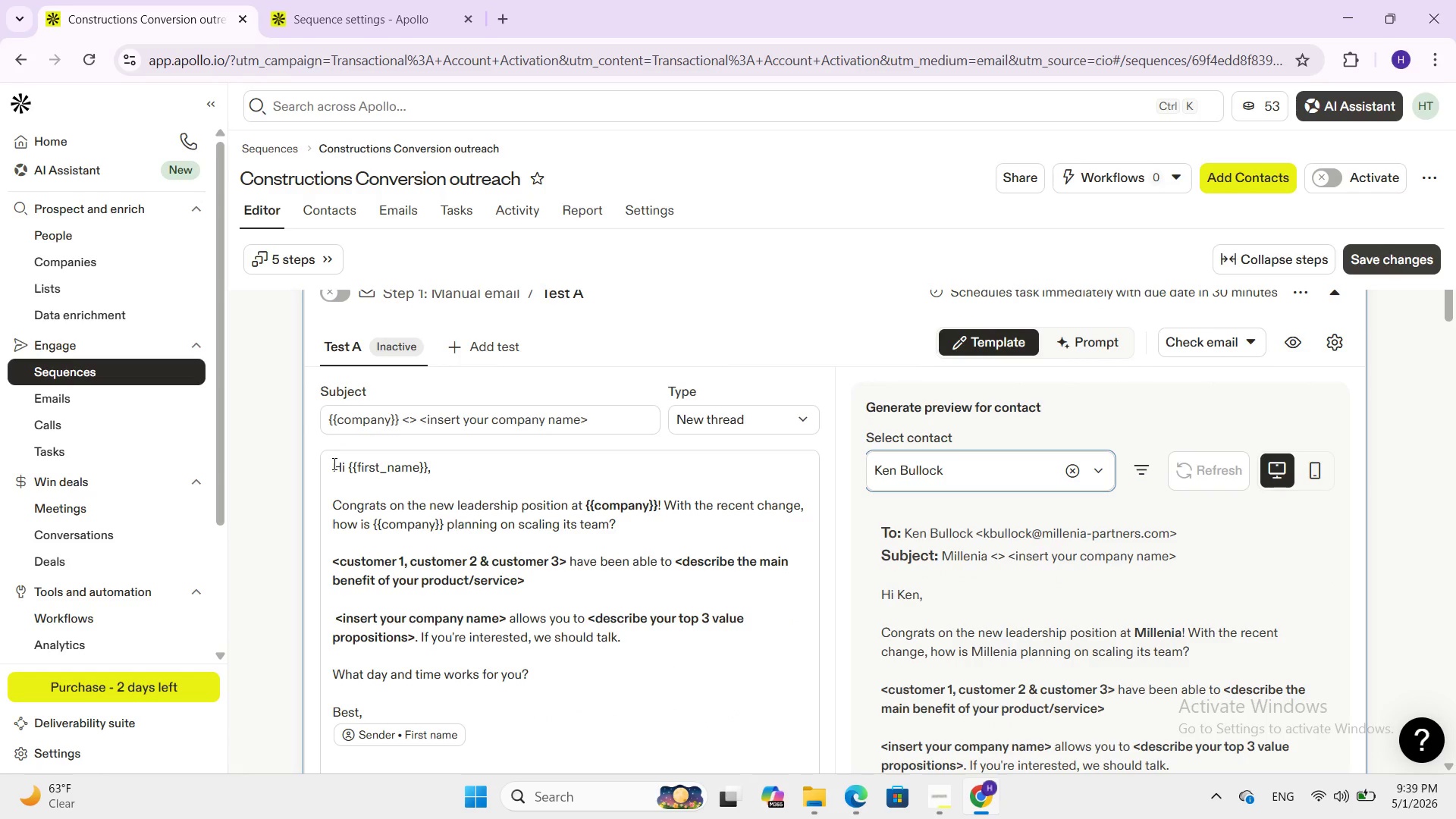 
scroll: coordinate [394, 607], scroll_direction: up, amount: 4.0
 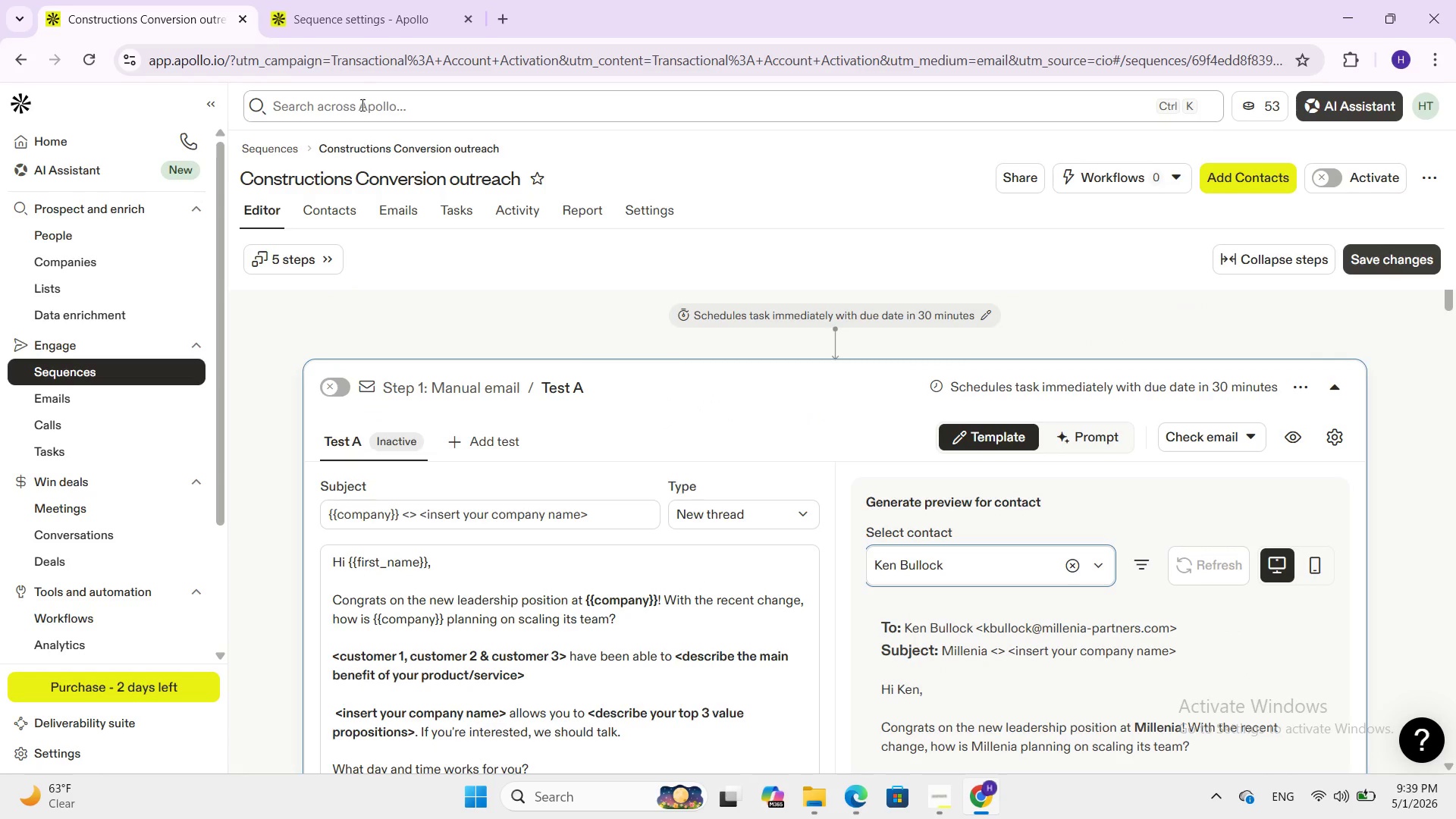 
left_click([365, 38])
 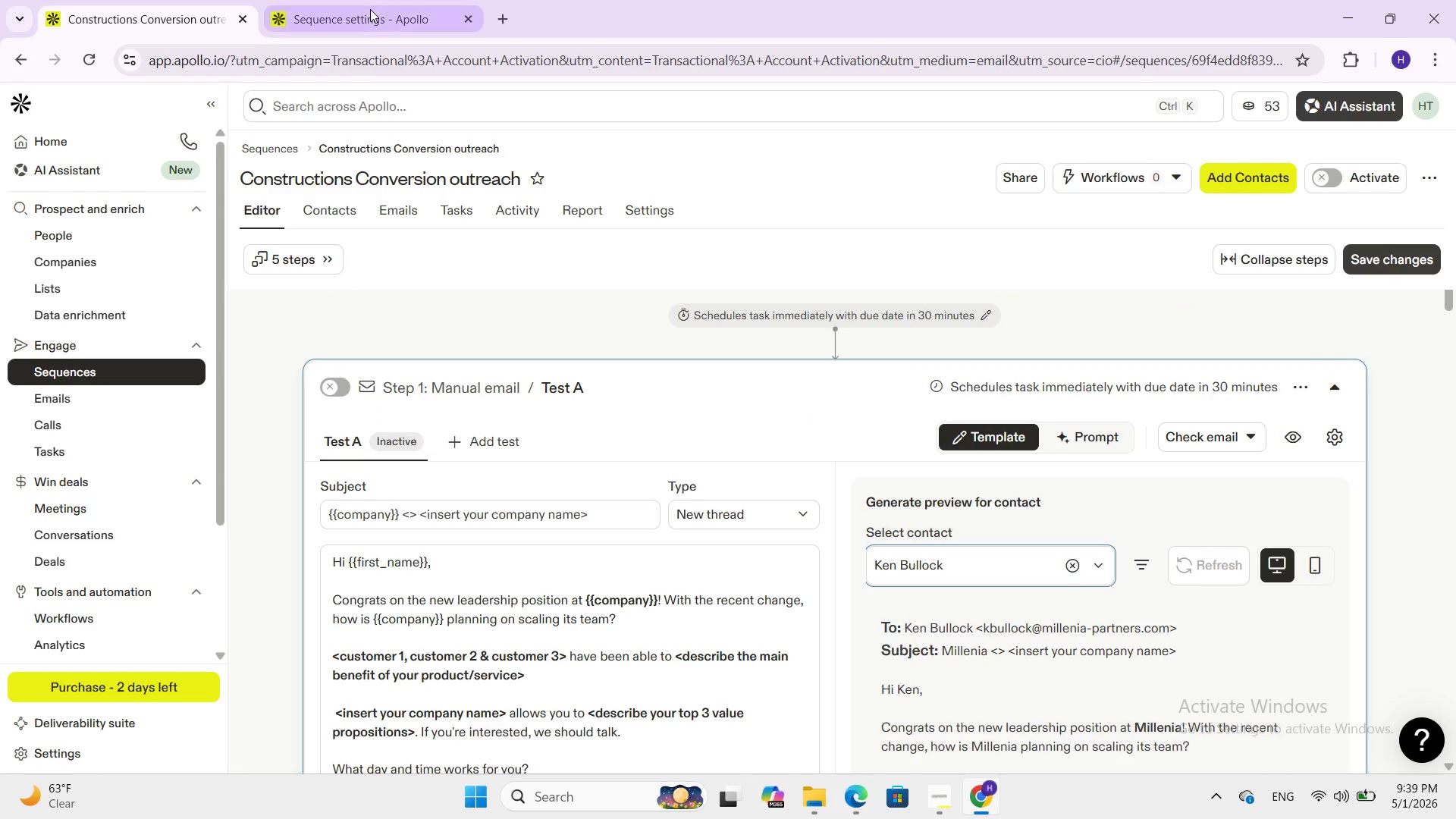 
left_click([370, 9])
 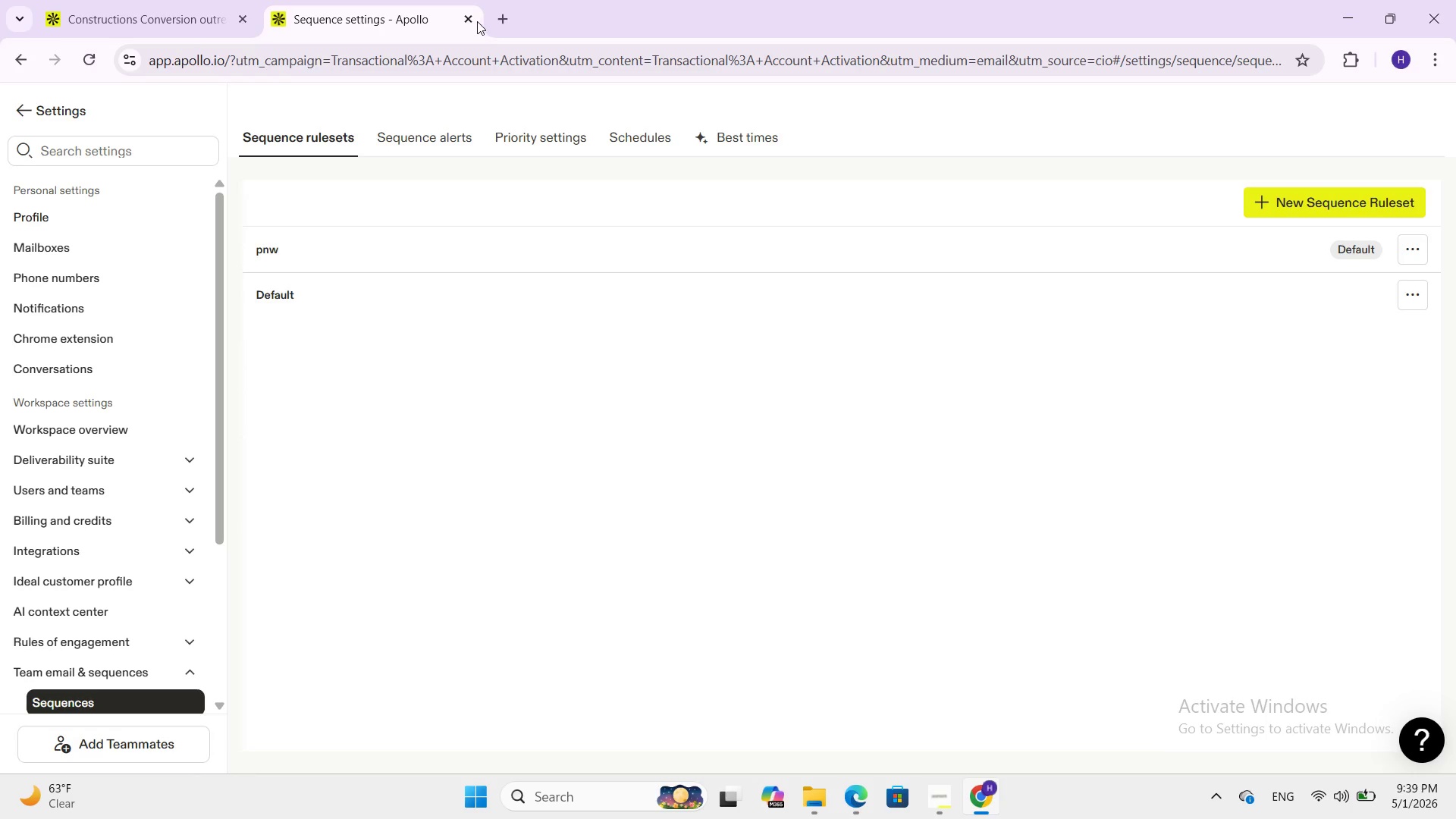 
left_click([477, 21])
 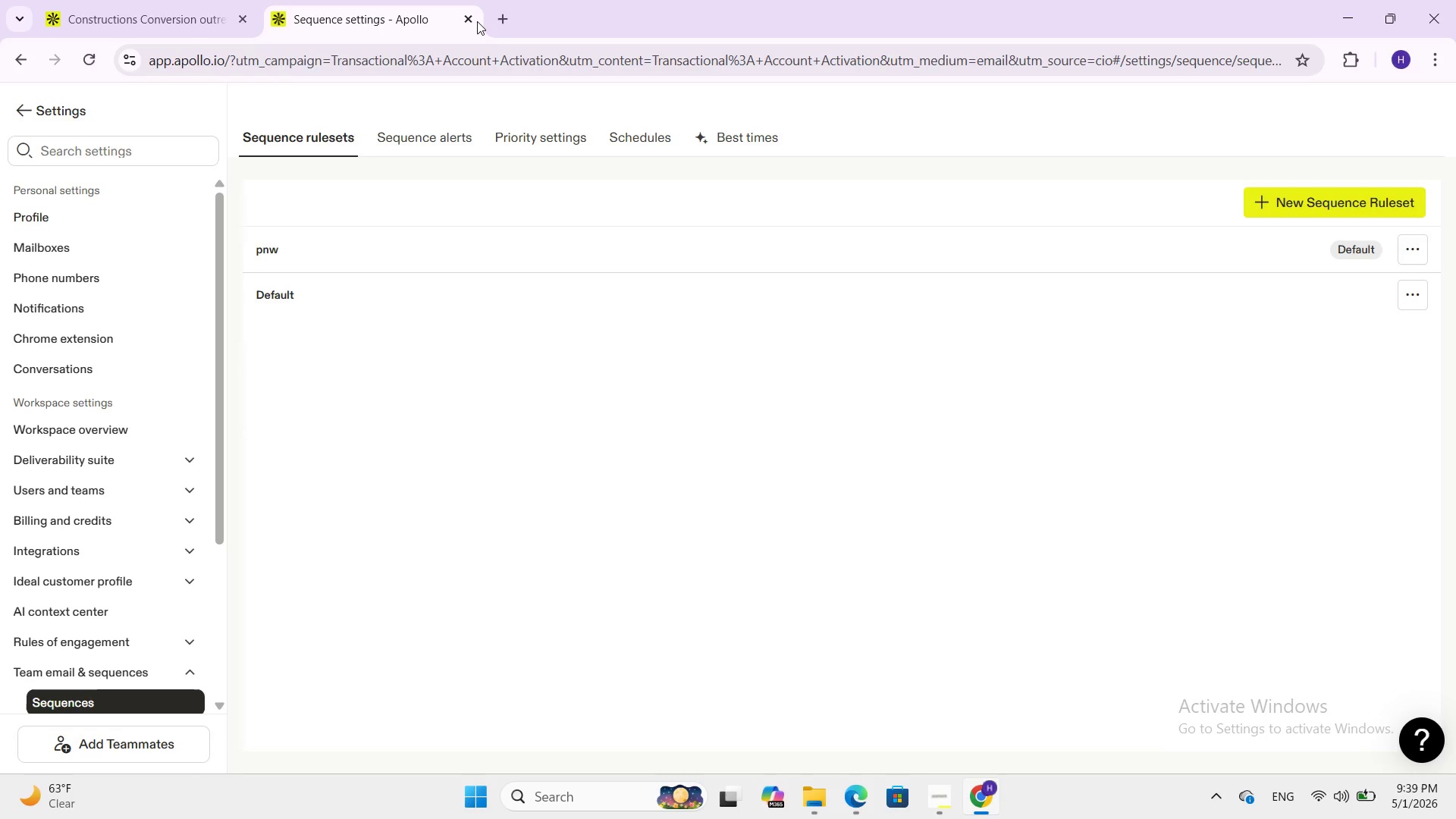 
wait(12.09)
 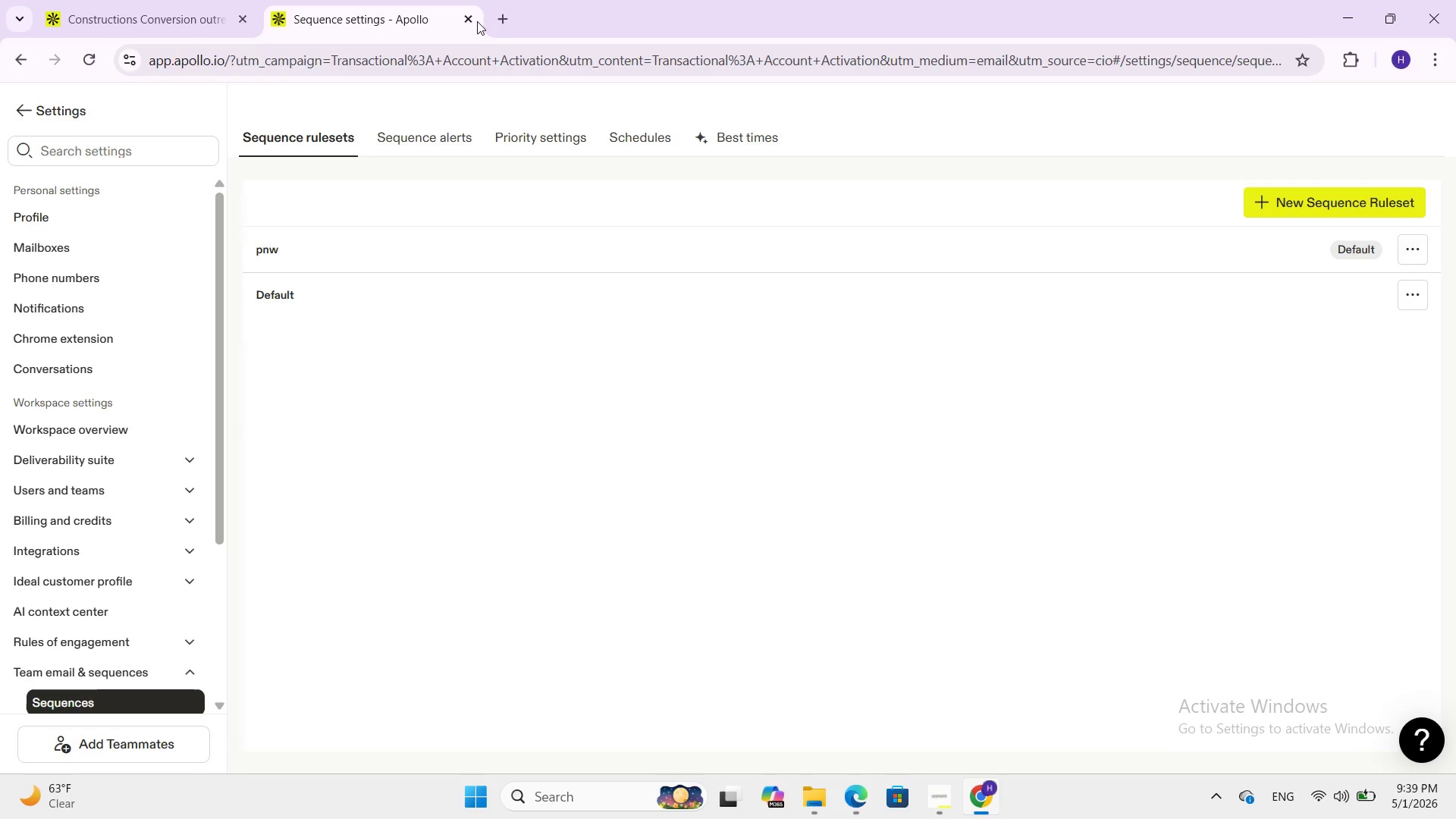 
left_click([55, 0])
 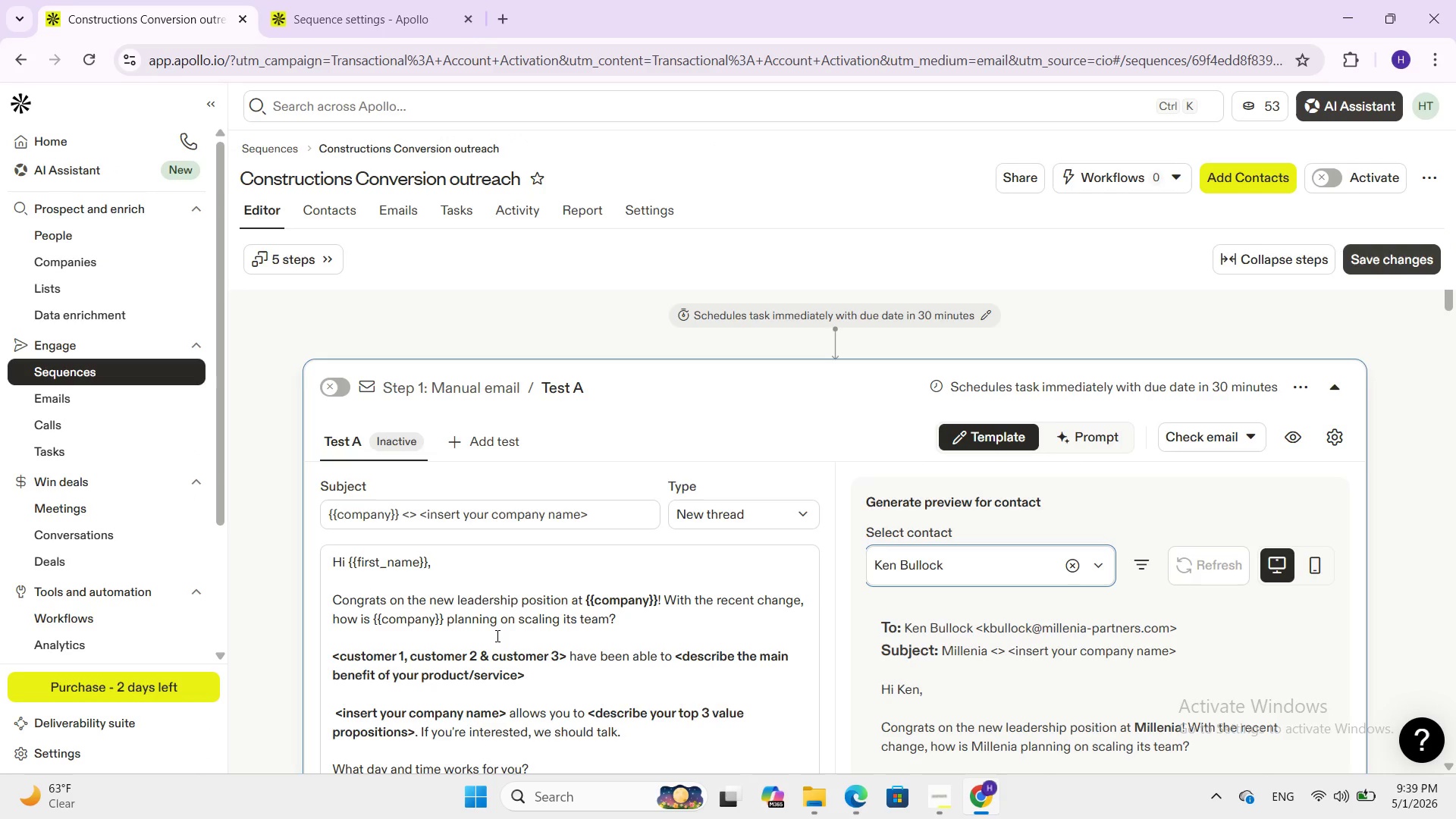 
scroll: coordinate [496, 635], scroll_direction: down, amount: 1.0
 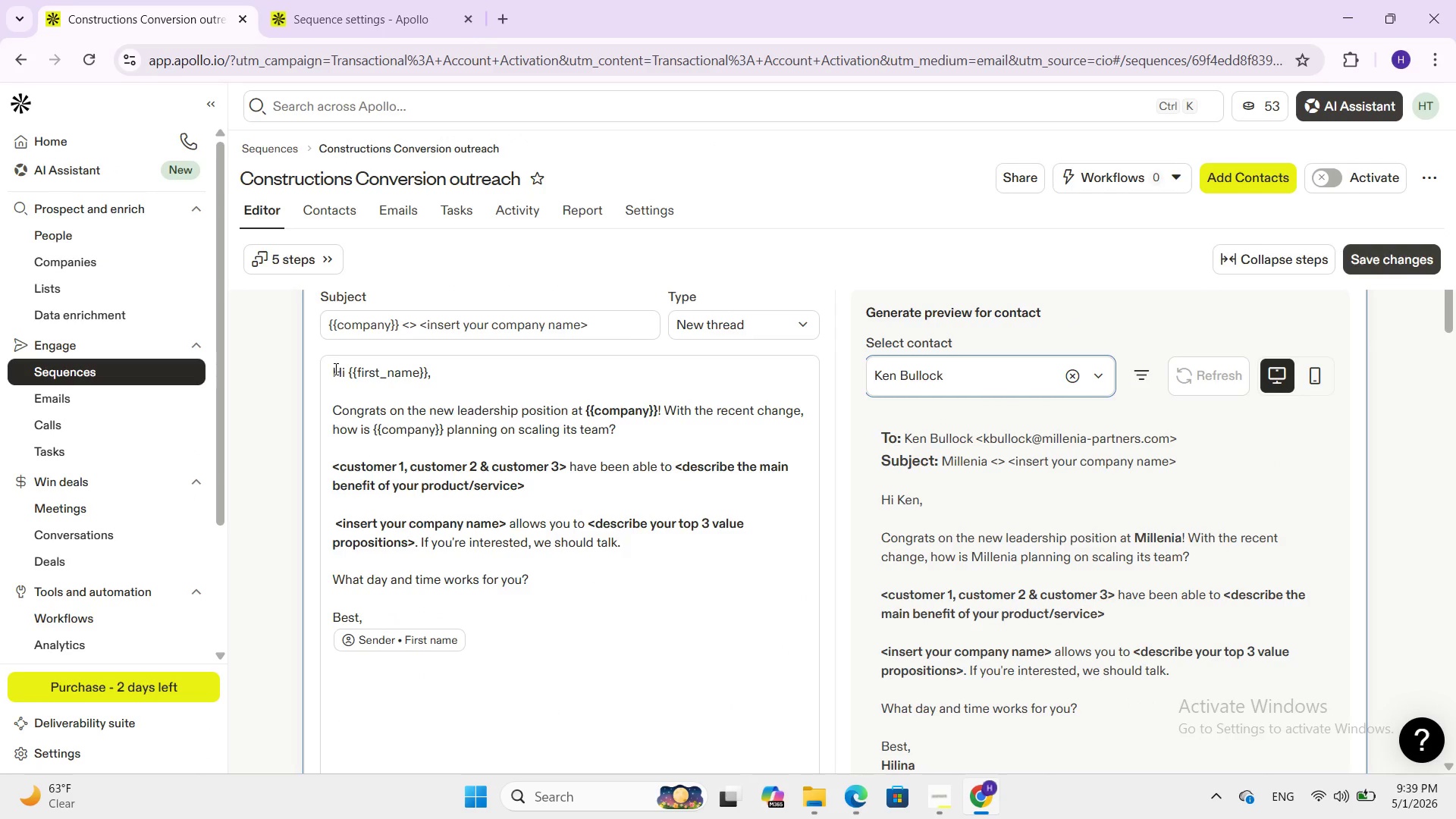 
wait(5.01)
 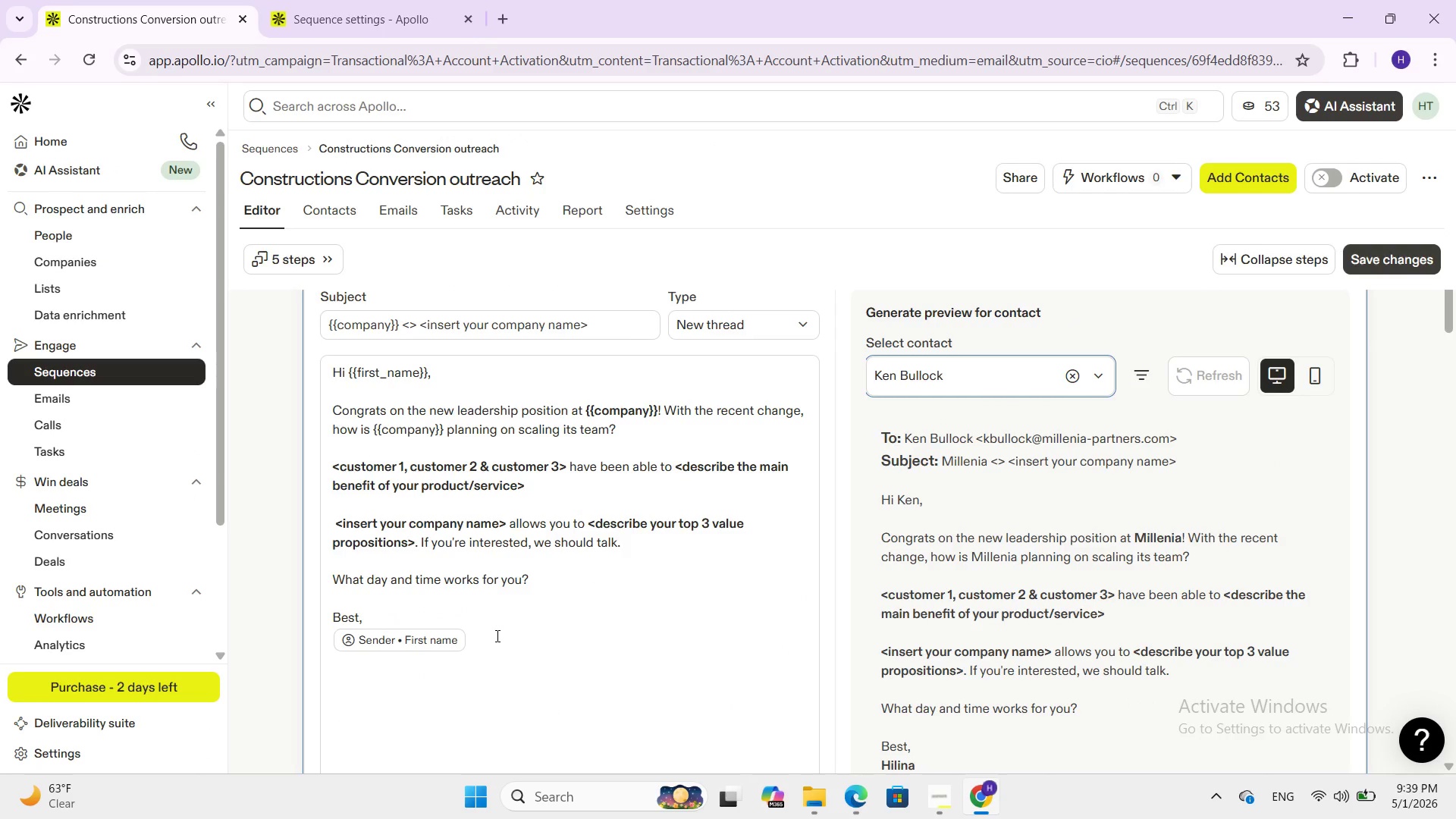 
left_click([977, 381])
 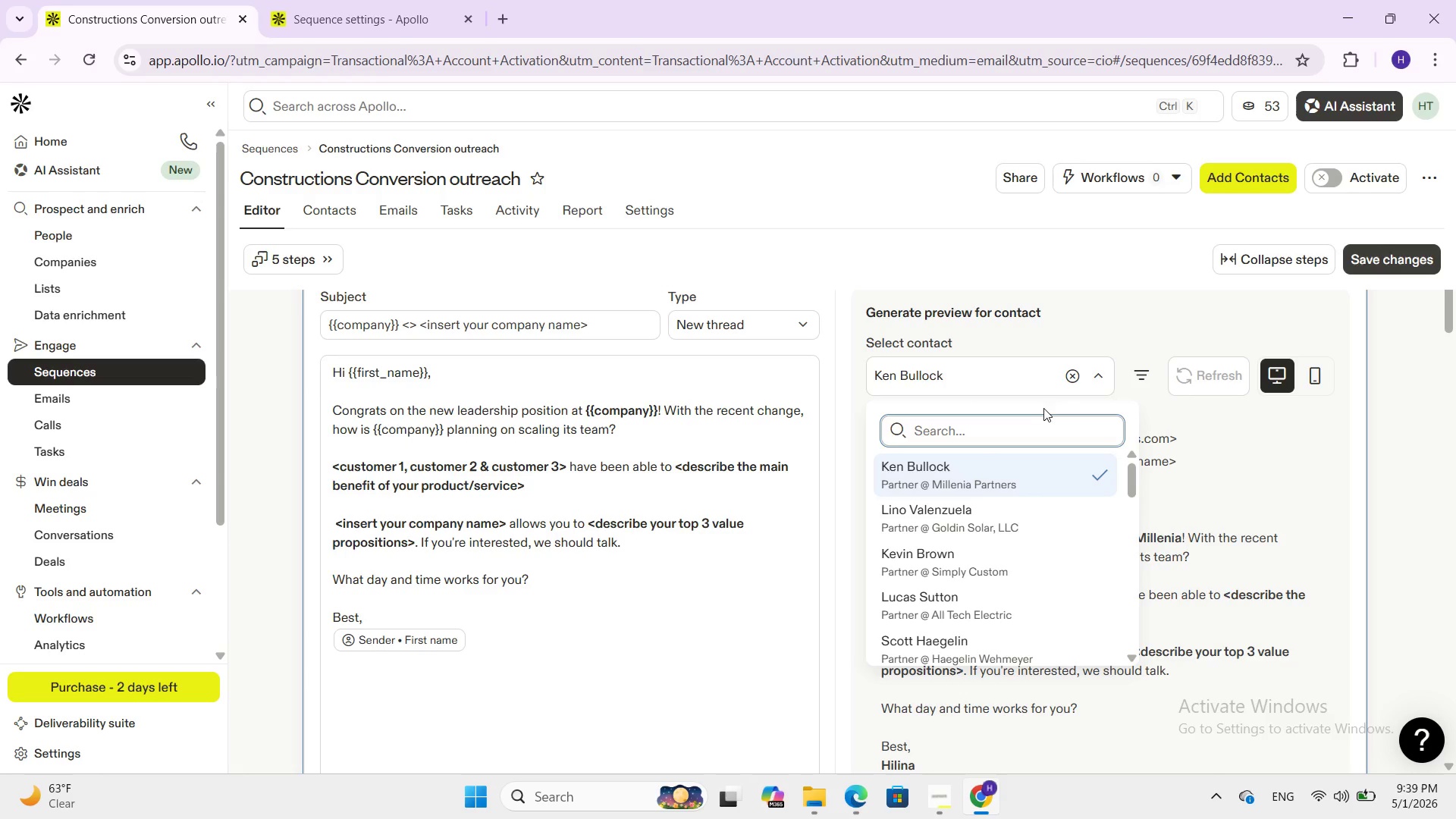 
scroll: coordinate [1008, 477], scroll_direction: up, amount: 3.0
 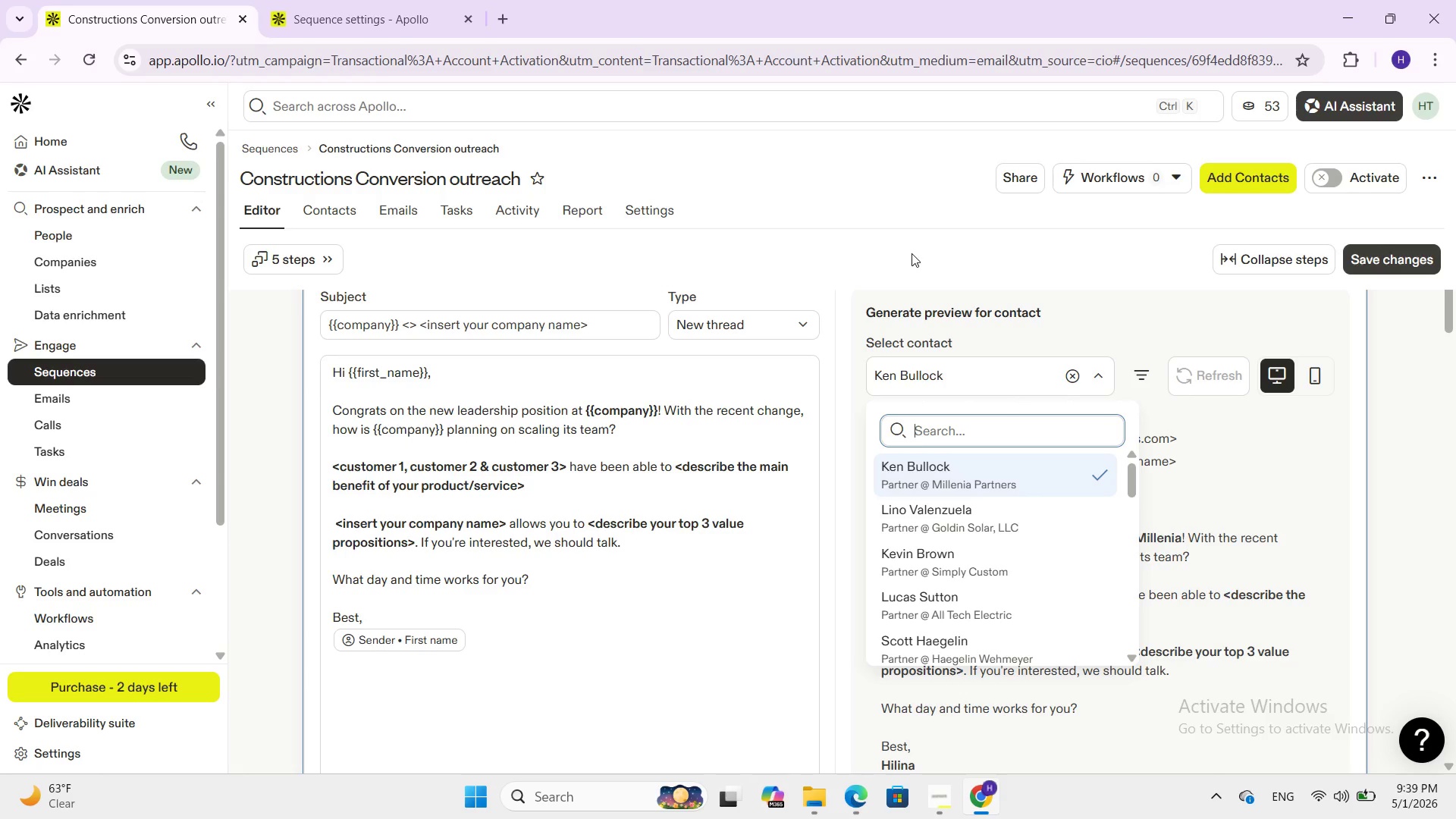 
left_click([912, 253])
 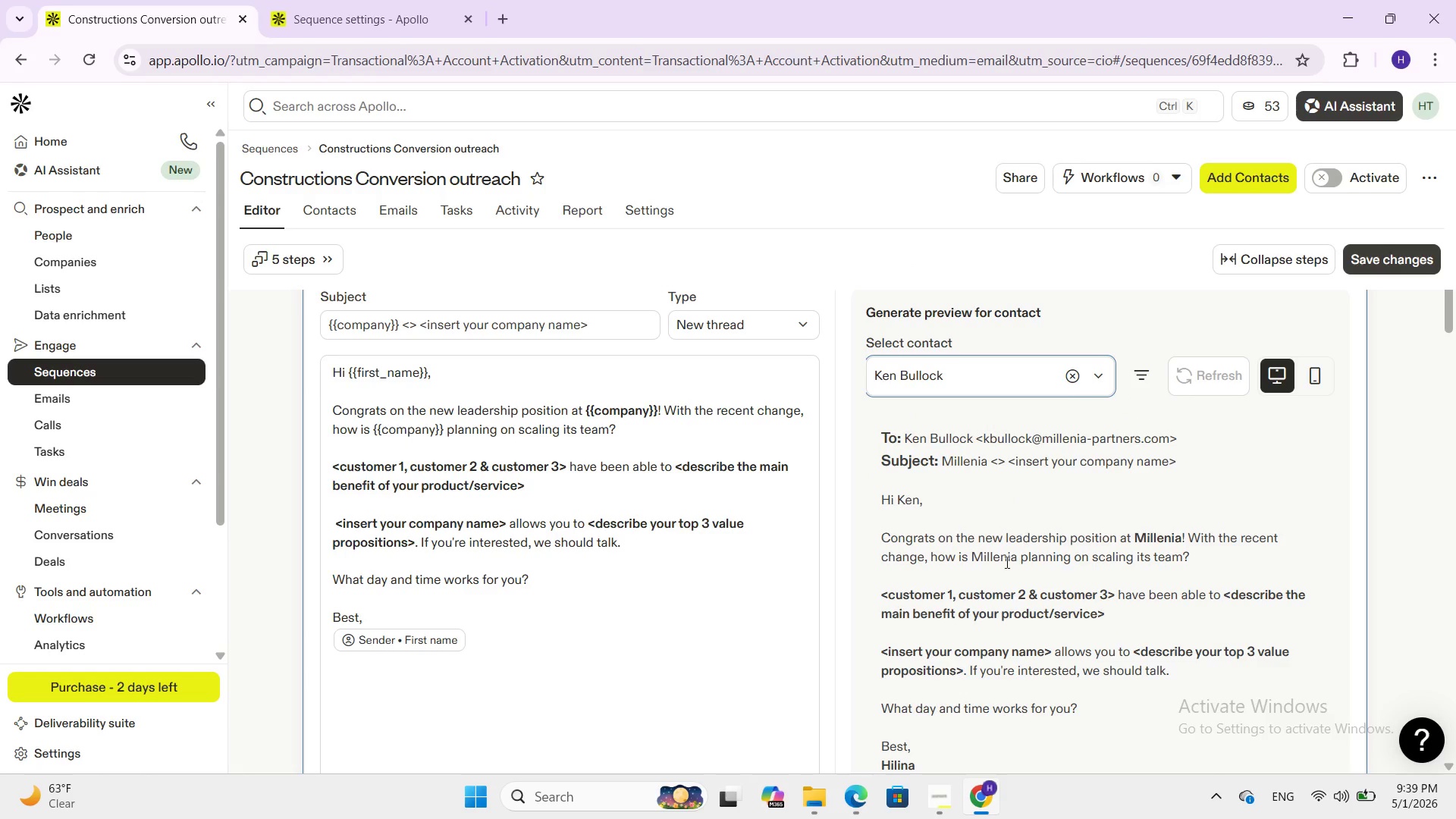 
scroll: coordinate [485, 424], scroll_direction: up, amount: 6.0
 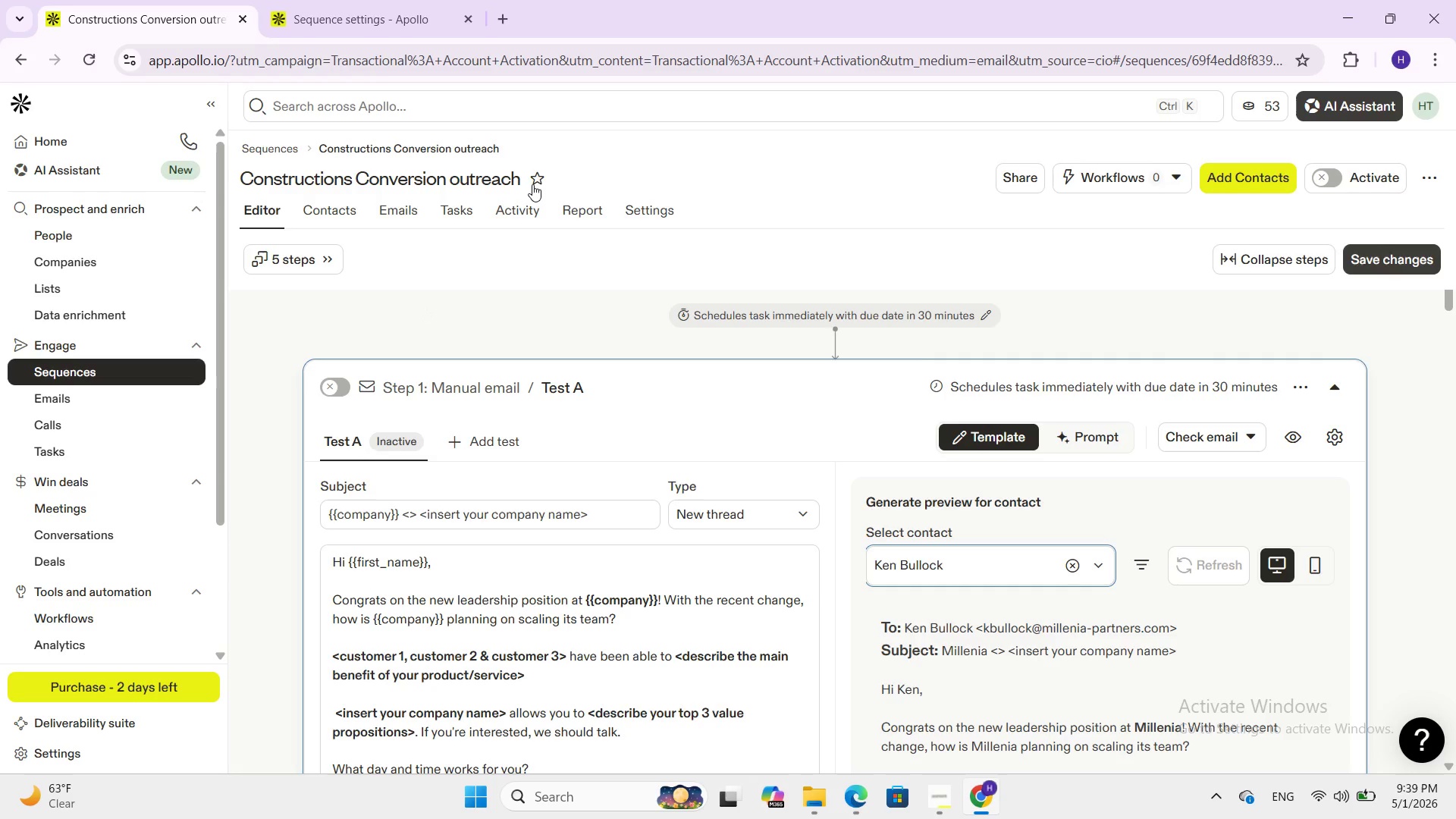 
wait(6.22)
 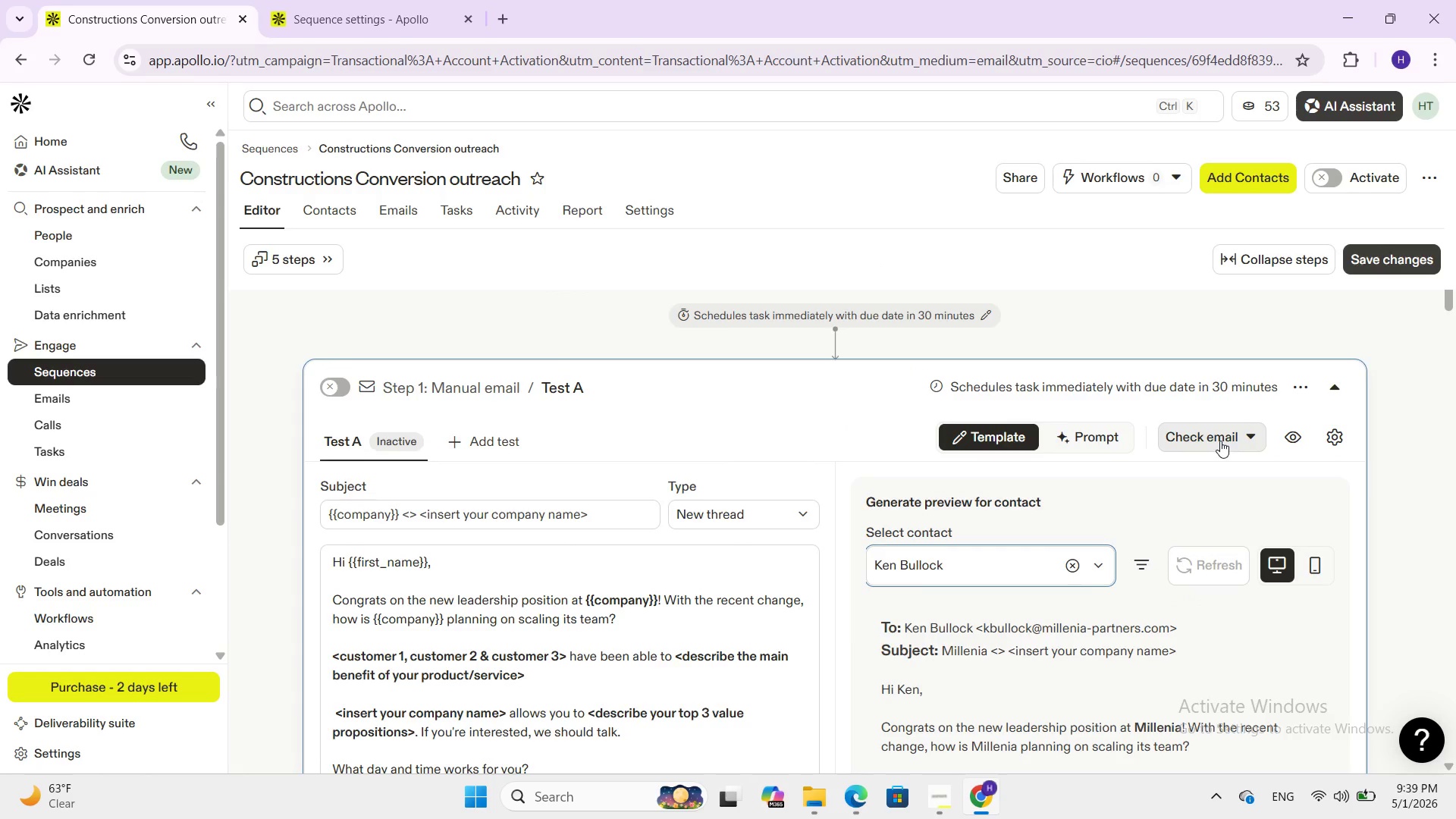 
scroll: coordinate [405, 516], scroll_direction: down, amount: 2.0
 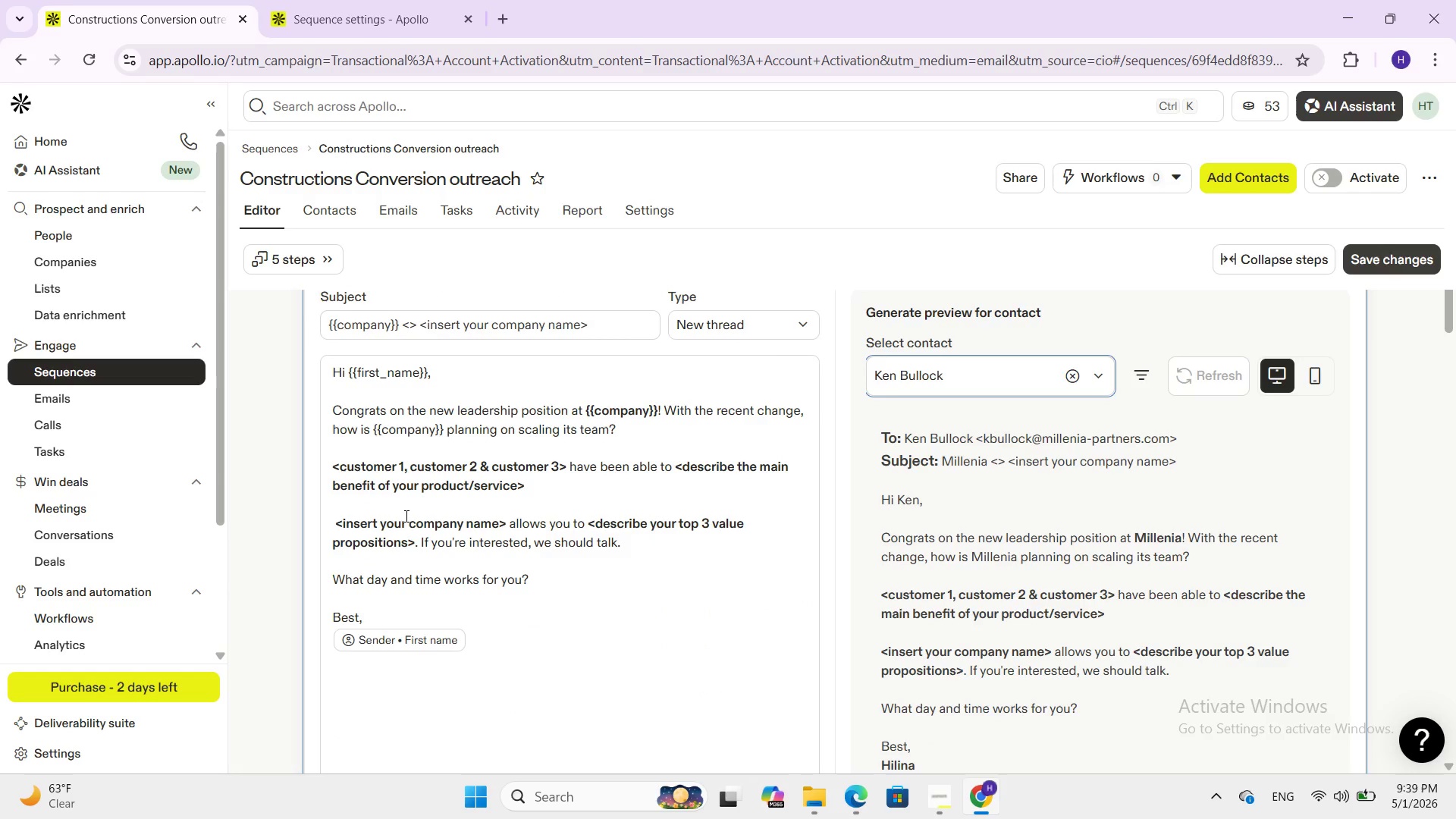 
scroll: coordinate [405, 516], scroll_direction: up, amount: 1.0
 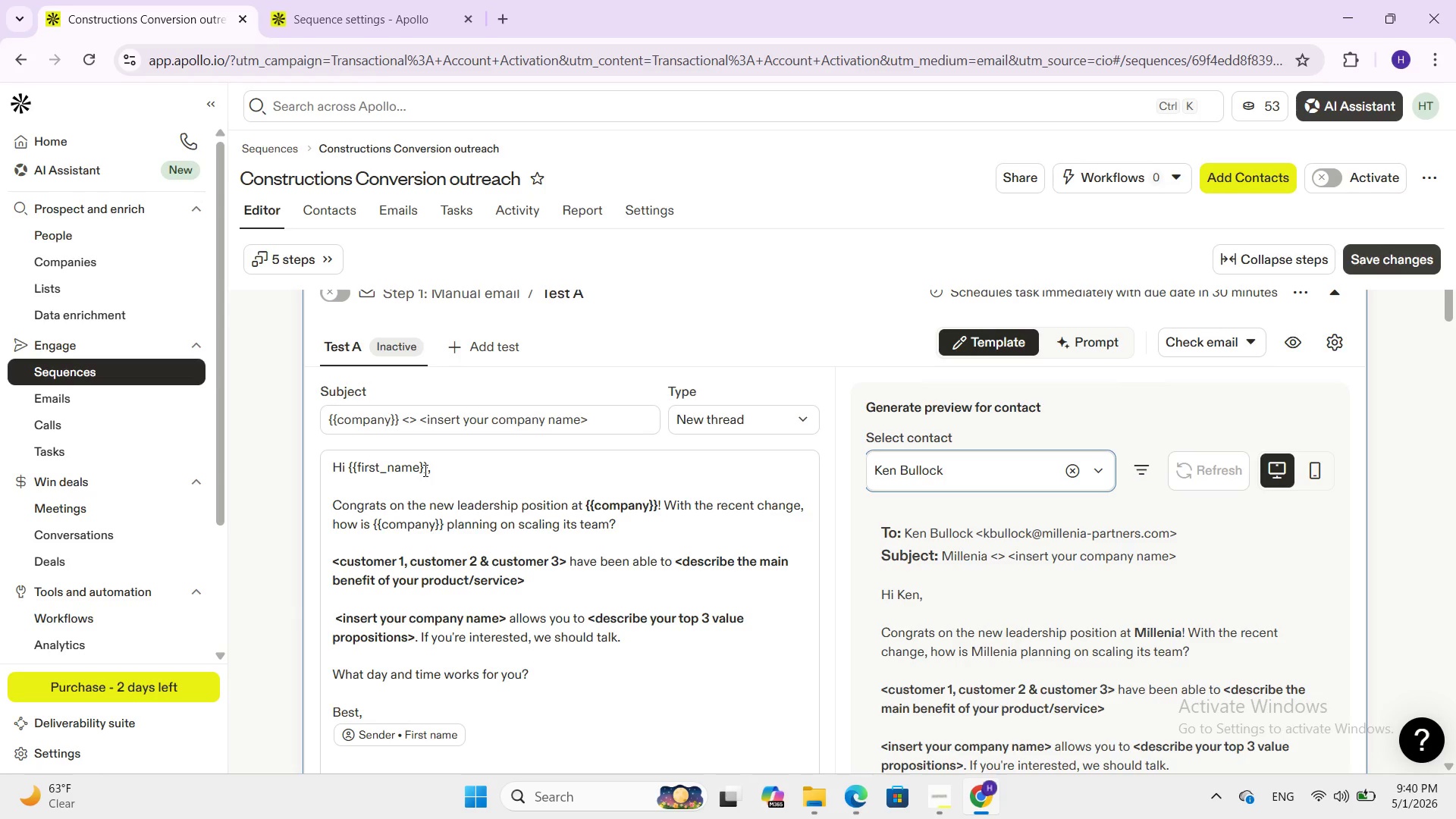 
wait(26.59)
 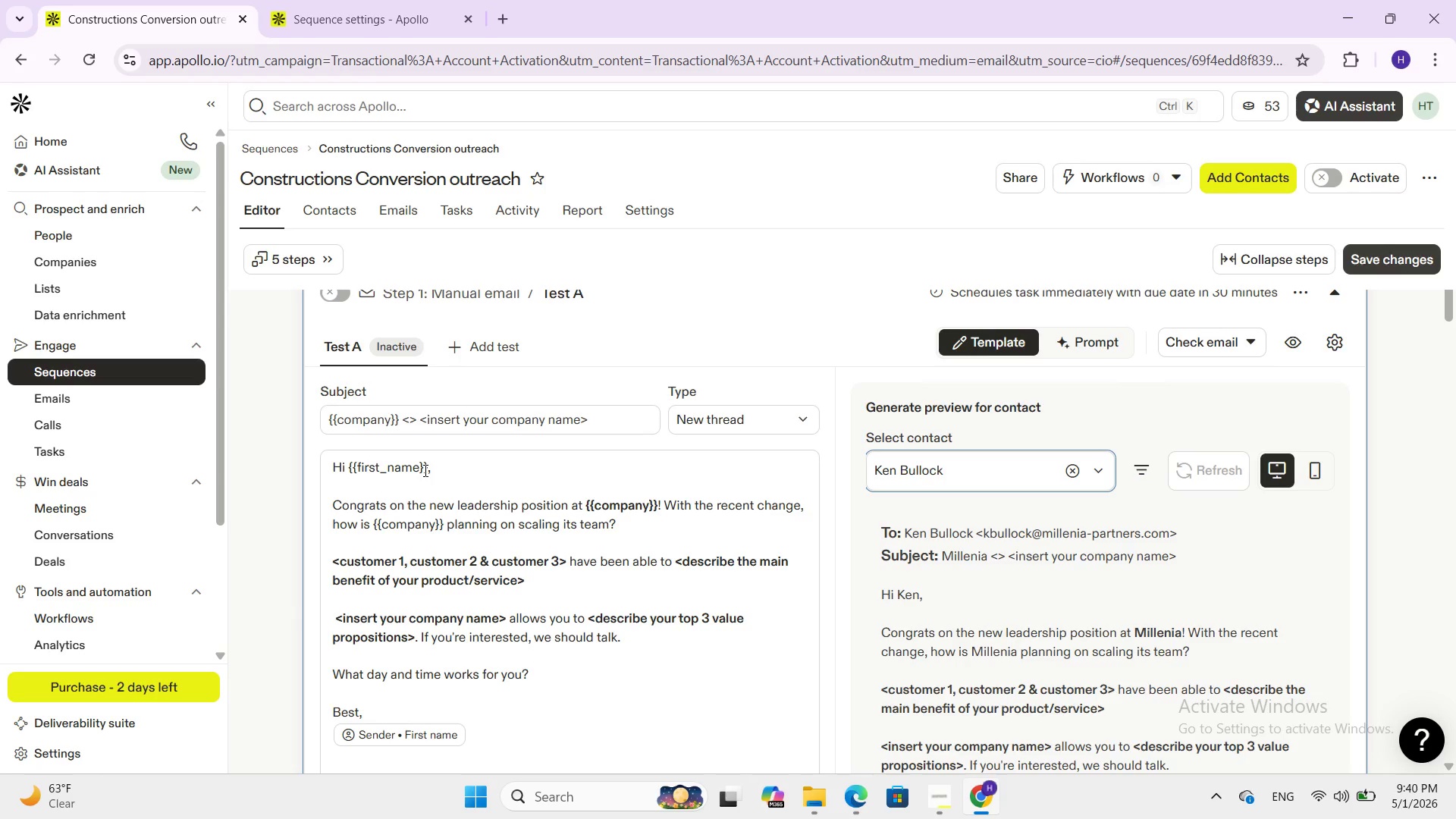 
scroll: coordinate [955, 385], scroll_direction: up, amount: 2.0
 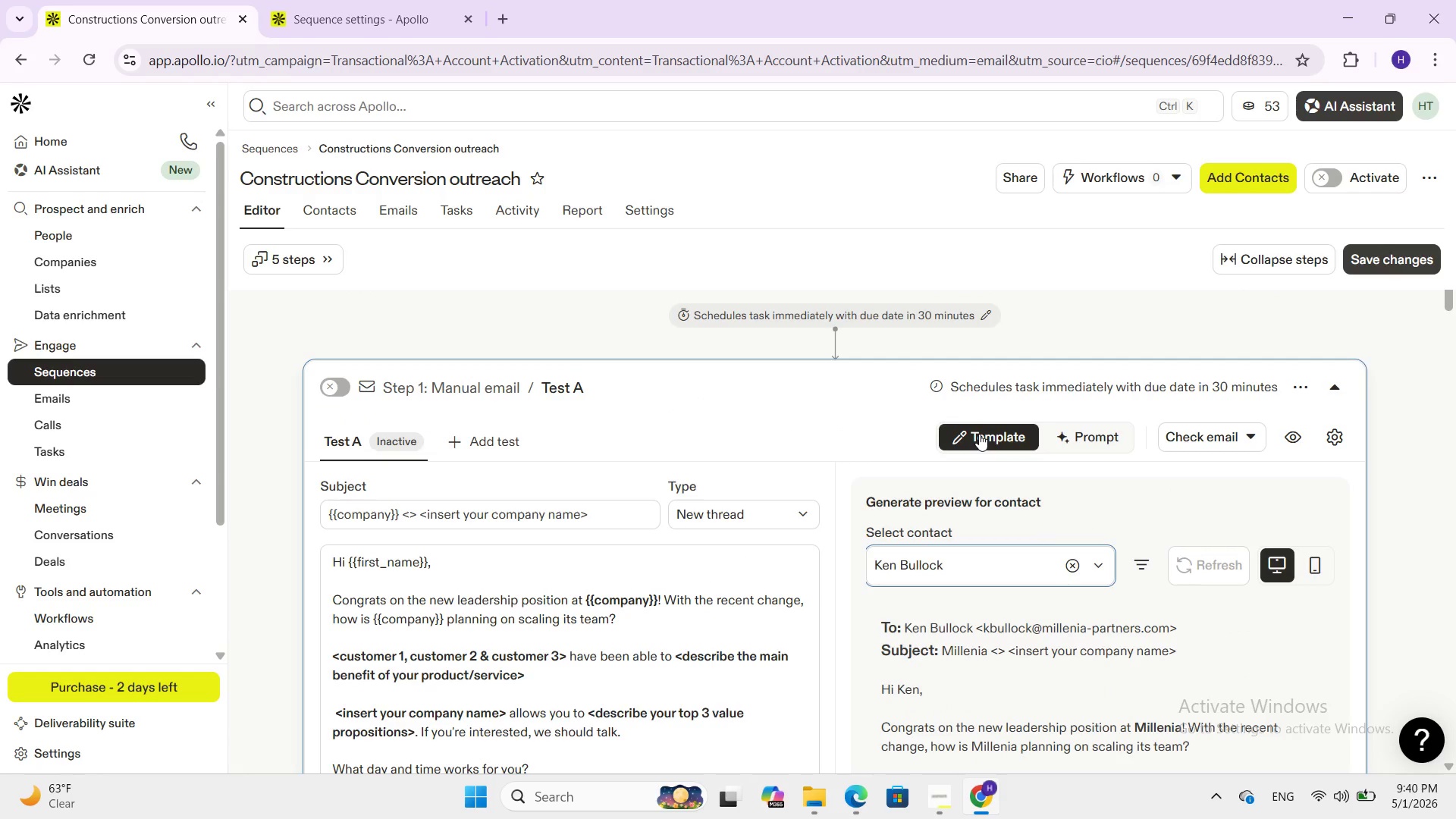 
left_click([979, 434])
 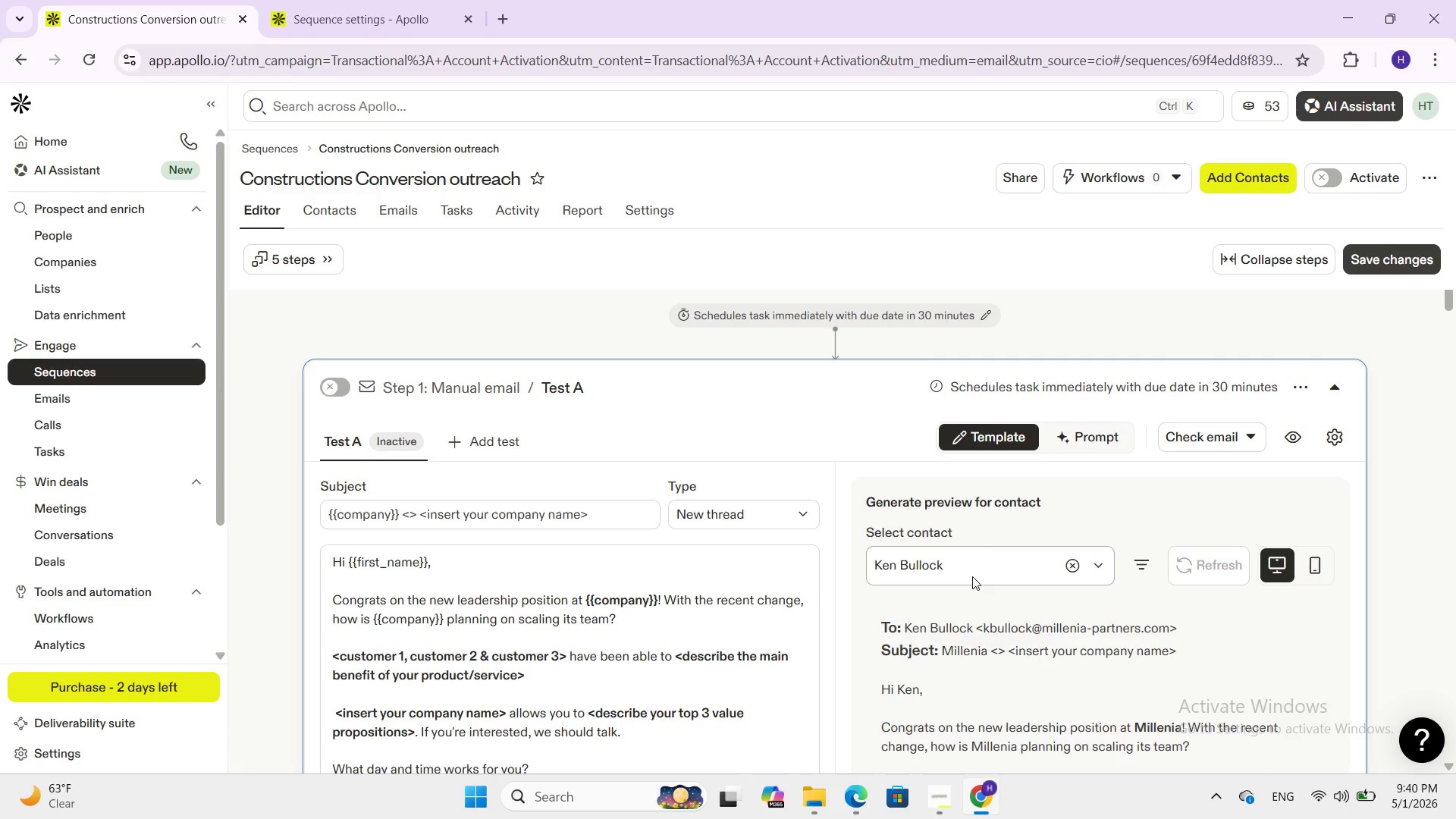 
wait(5.97)
 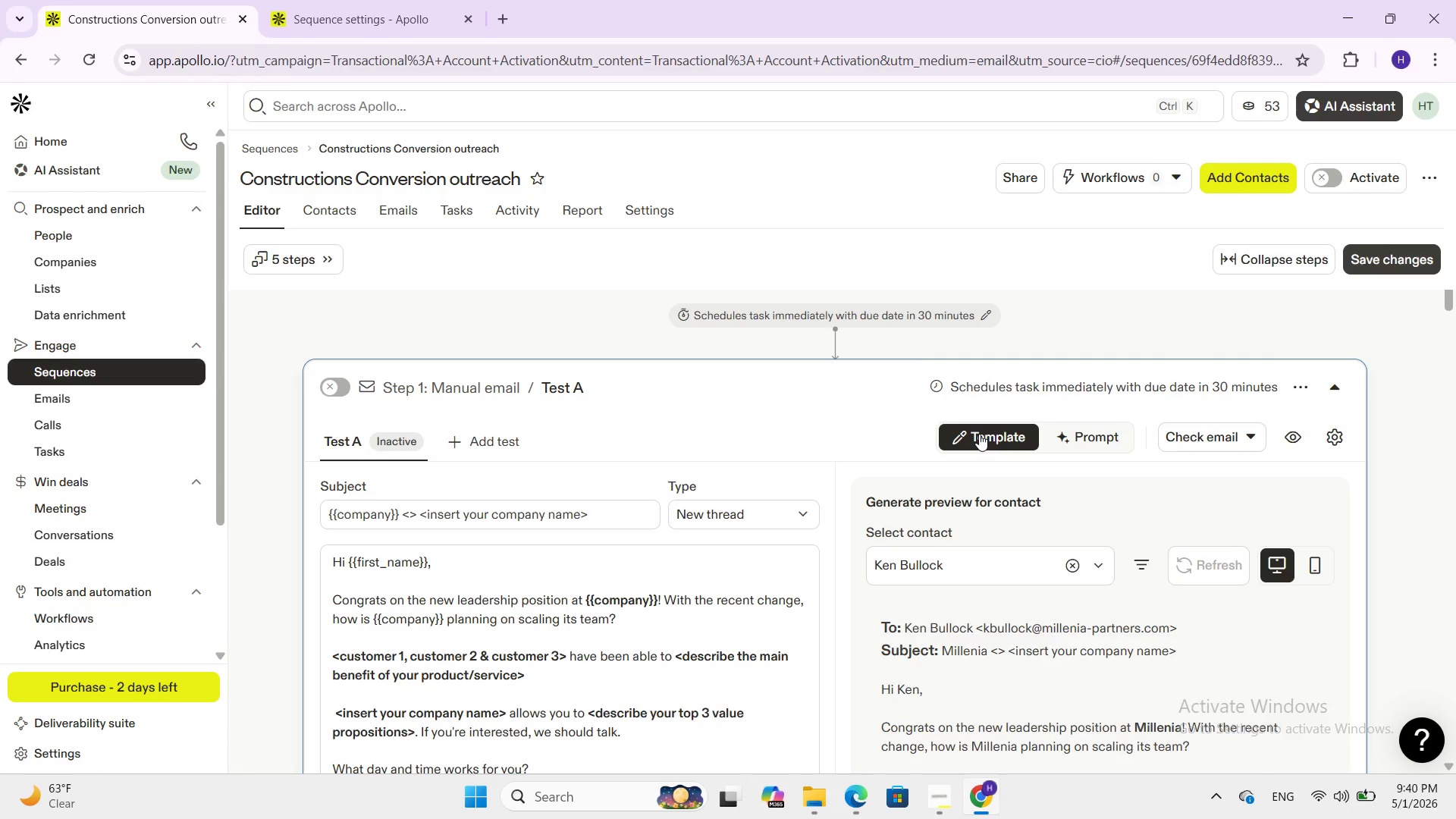 
scroll: coordinate [1037, 673], scroll_direction: down, amount: 1.0
 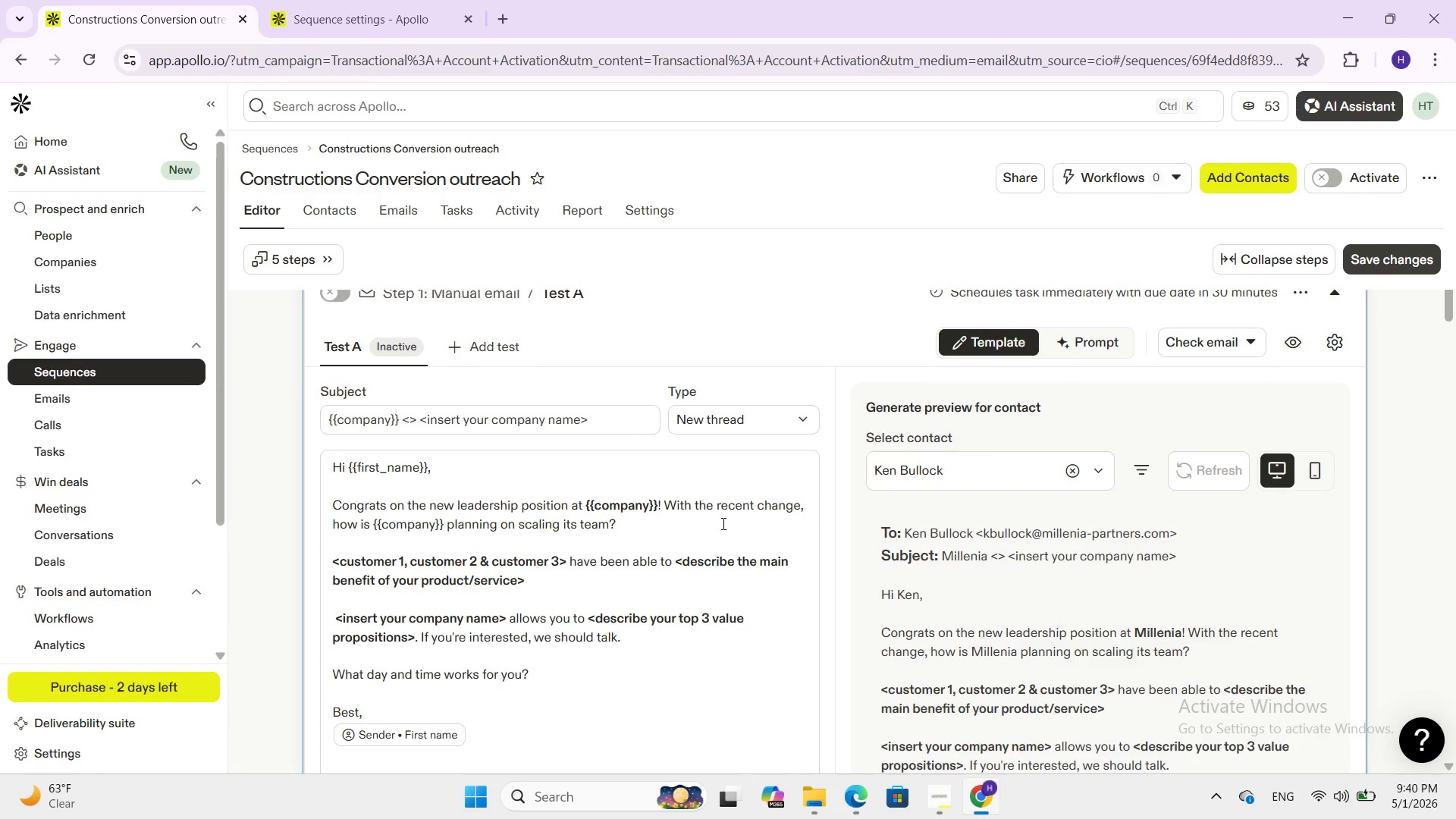 
scroll: coordinate [724, 526], scroll_direction: up, amount: 1.0
 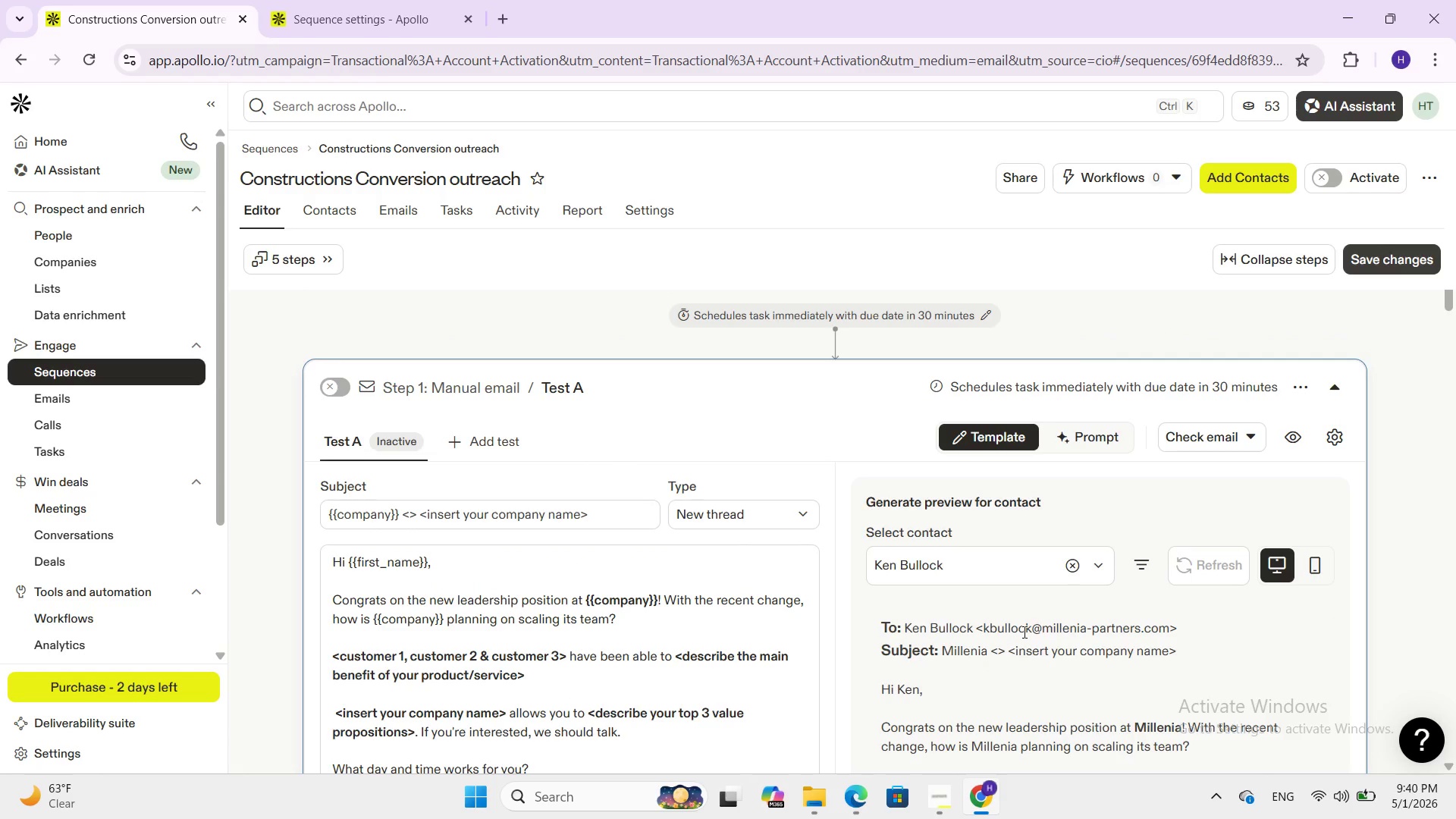 
scroll: coordinate [1023, 632], scroll_direction: down, amount: 1.0
 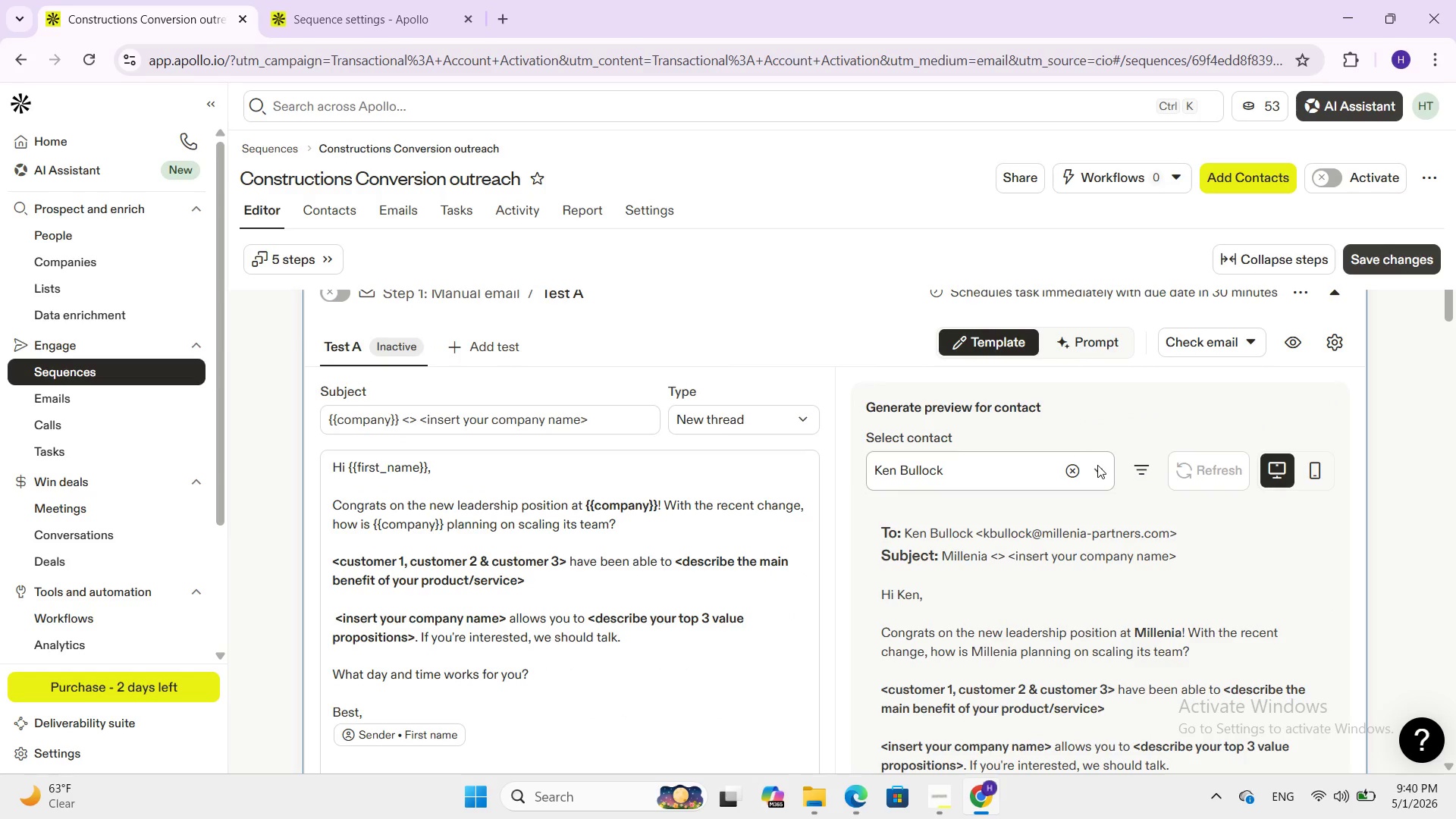 
left_click([1097, 465])
 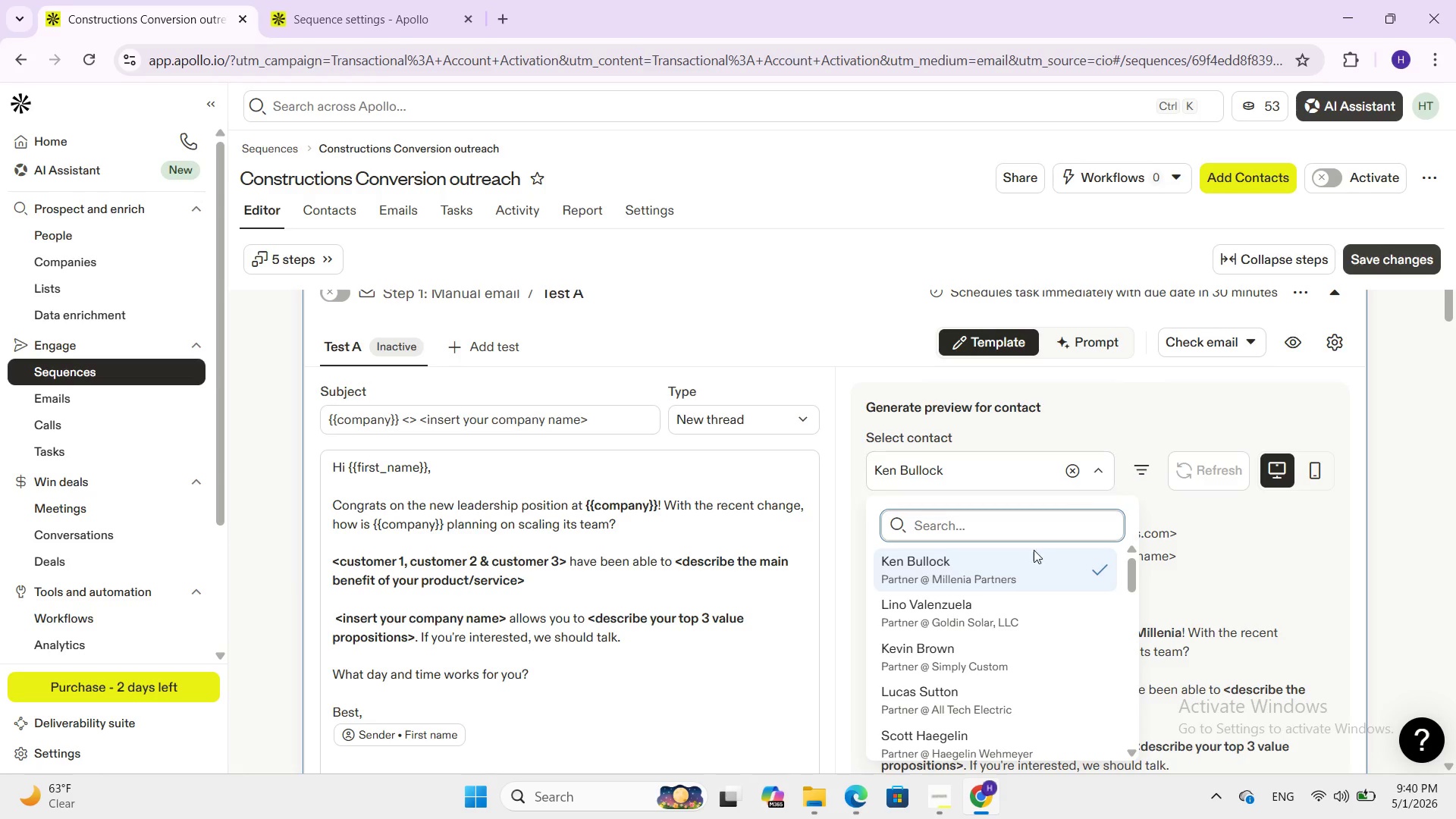 
scroll: coordinate [1014, 585], scroll_direction: down, amount: 6.0
 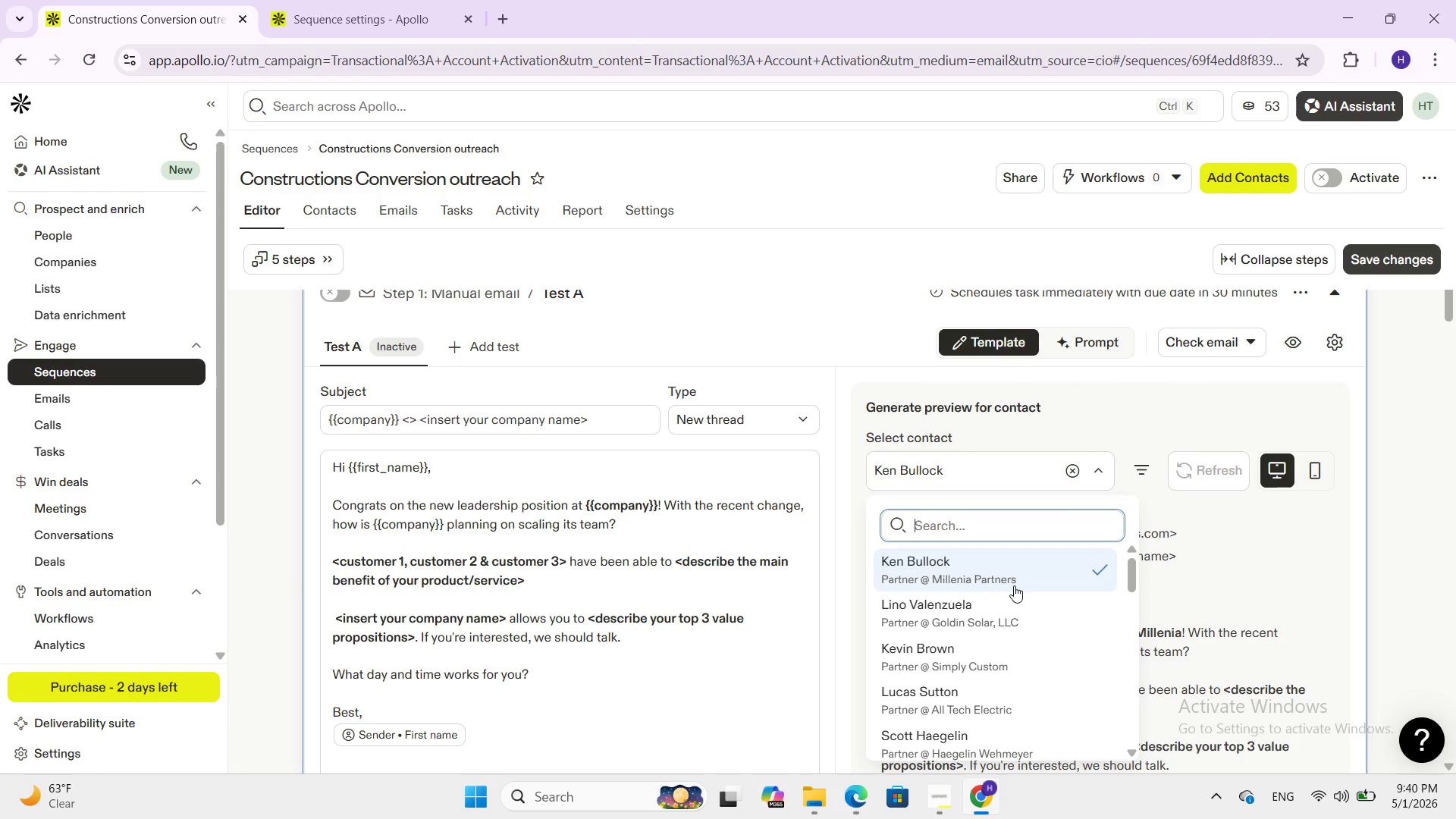 
left_click([1014, 585])
 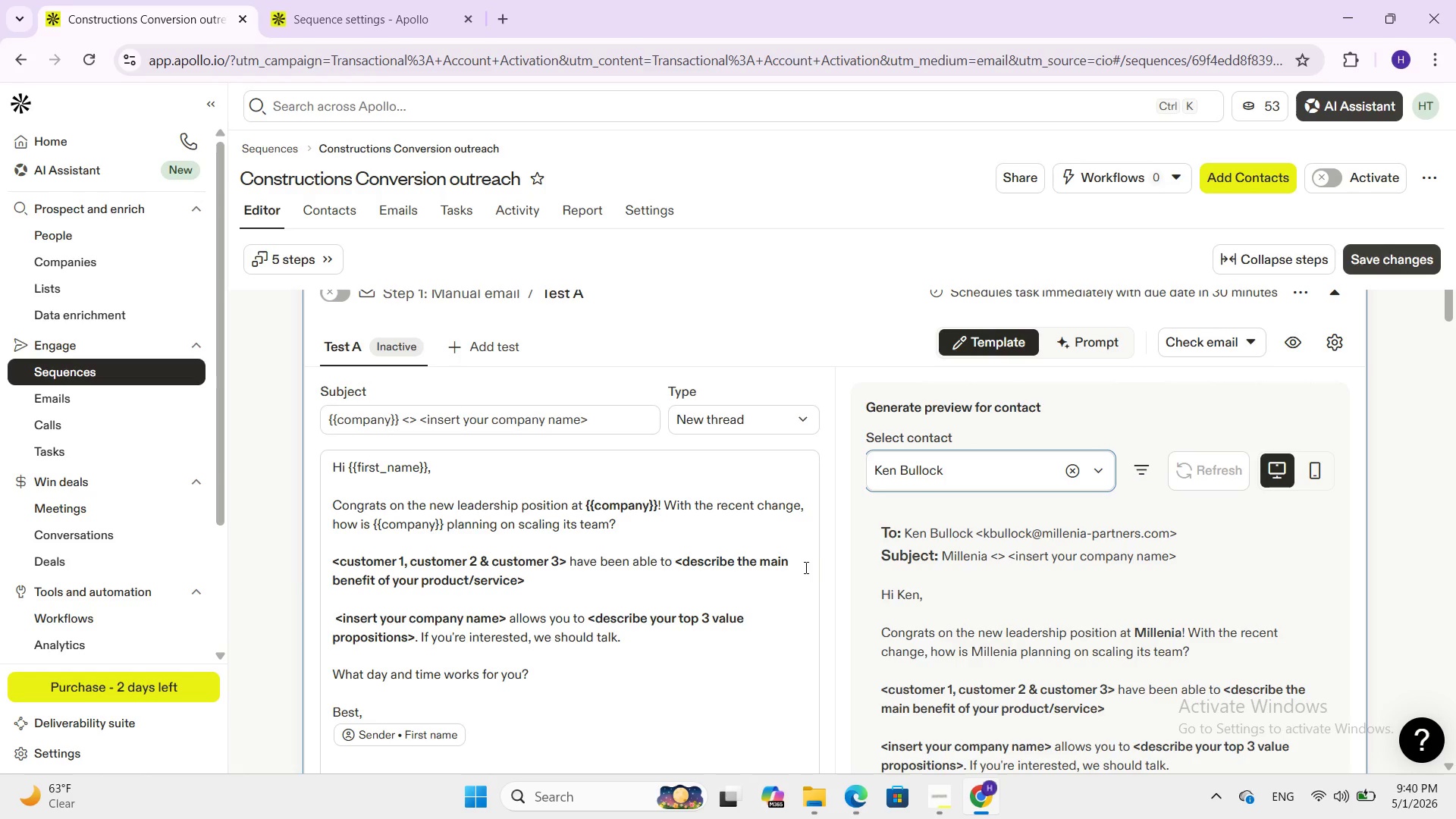 
left_click([628, 670])
 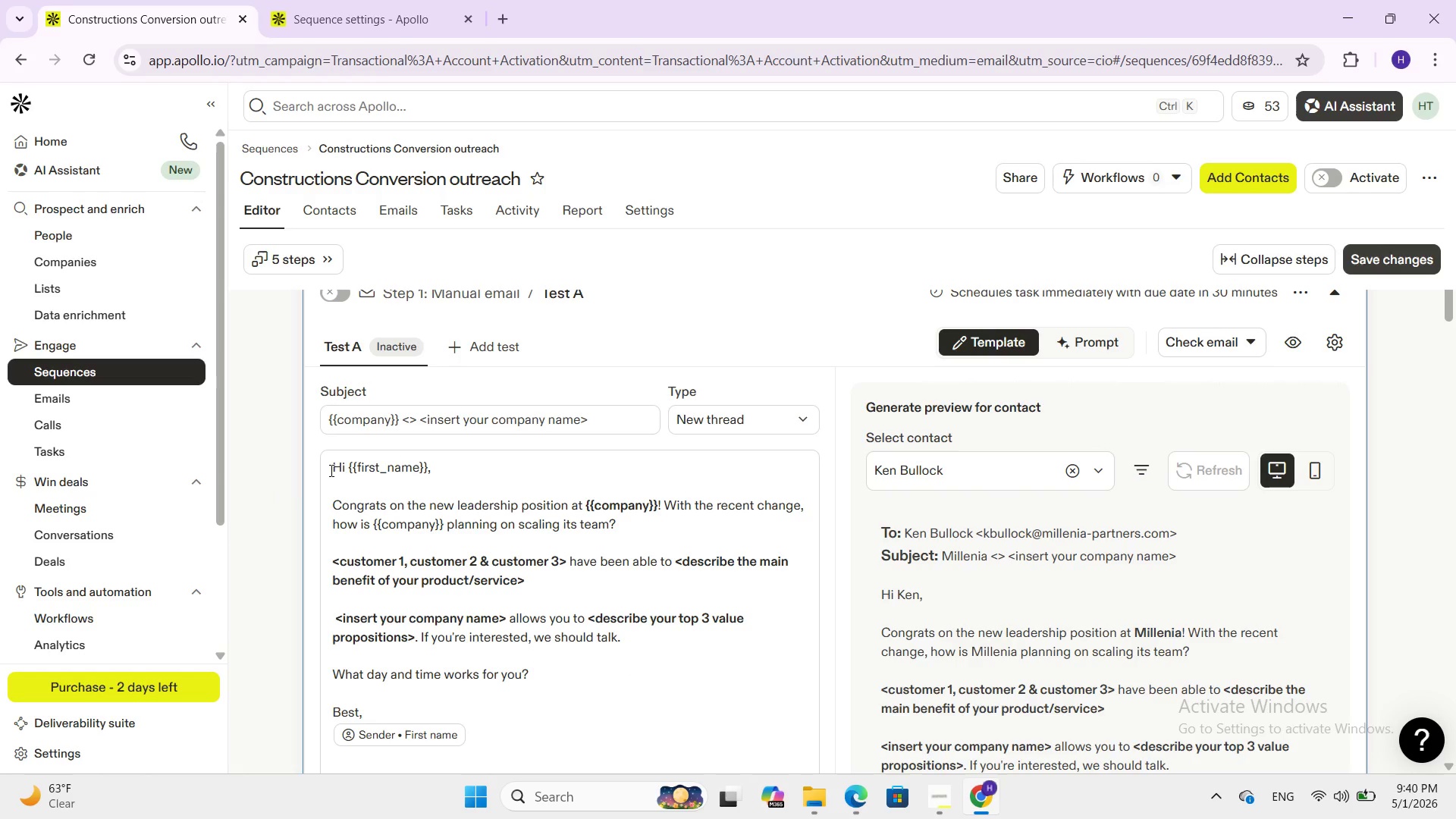 
left_click_drag(start_coordinate=[330, 470], to_coordinate=[392, 708])
 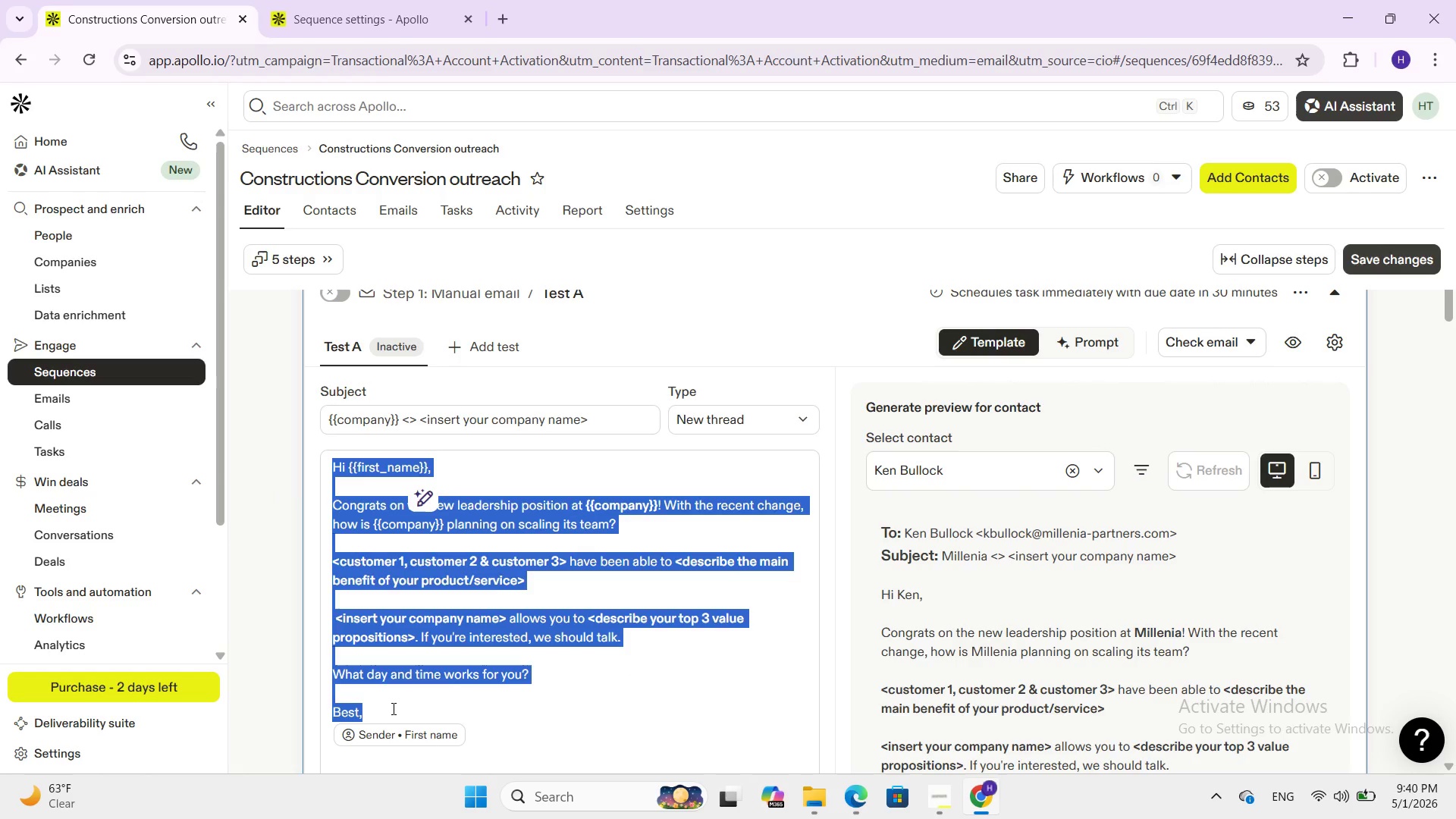 
wait(10.61)
 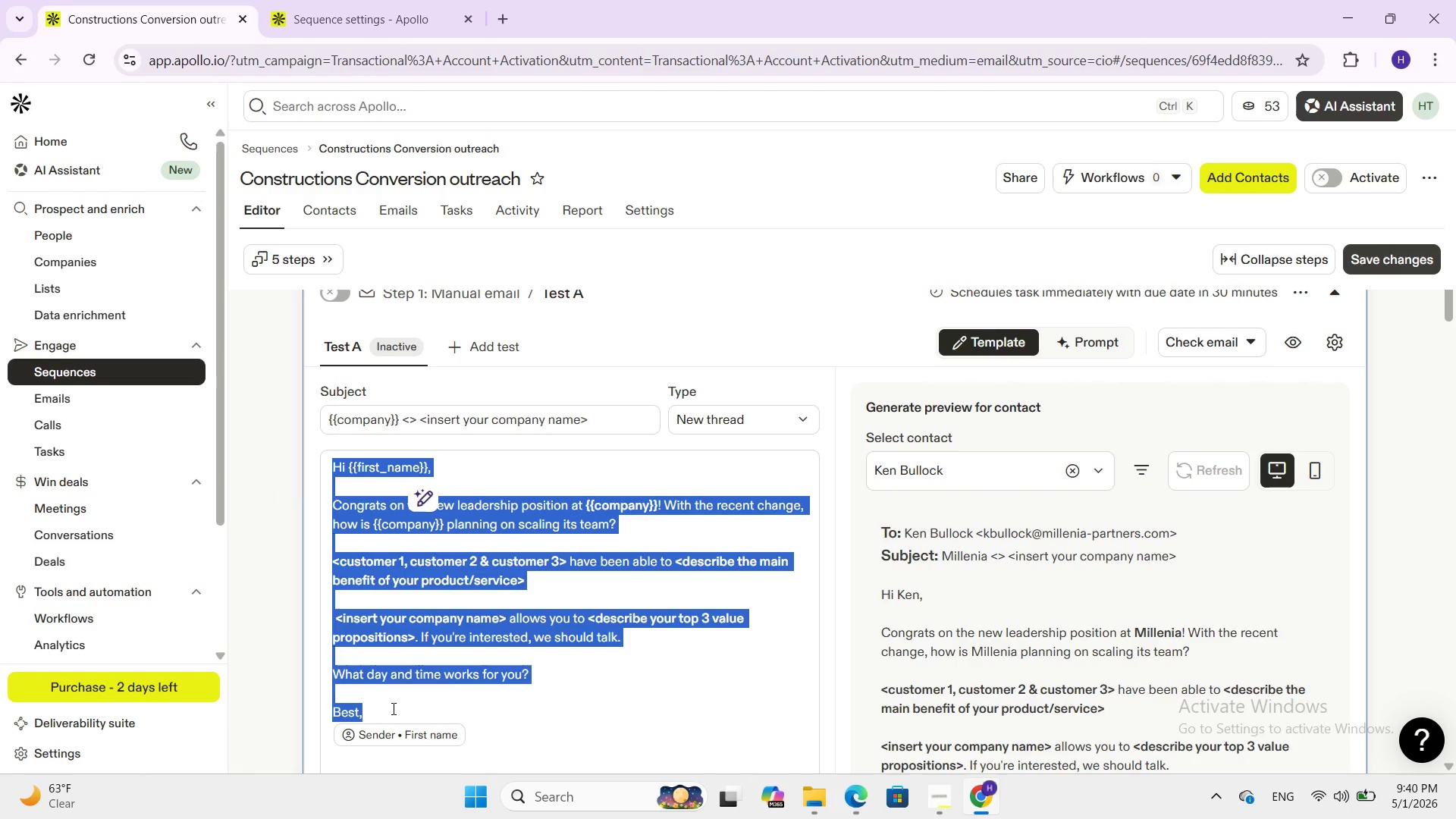 
left_click([479, 601])
 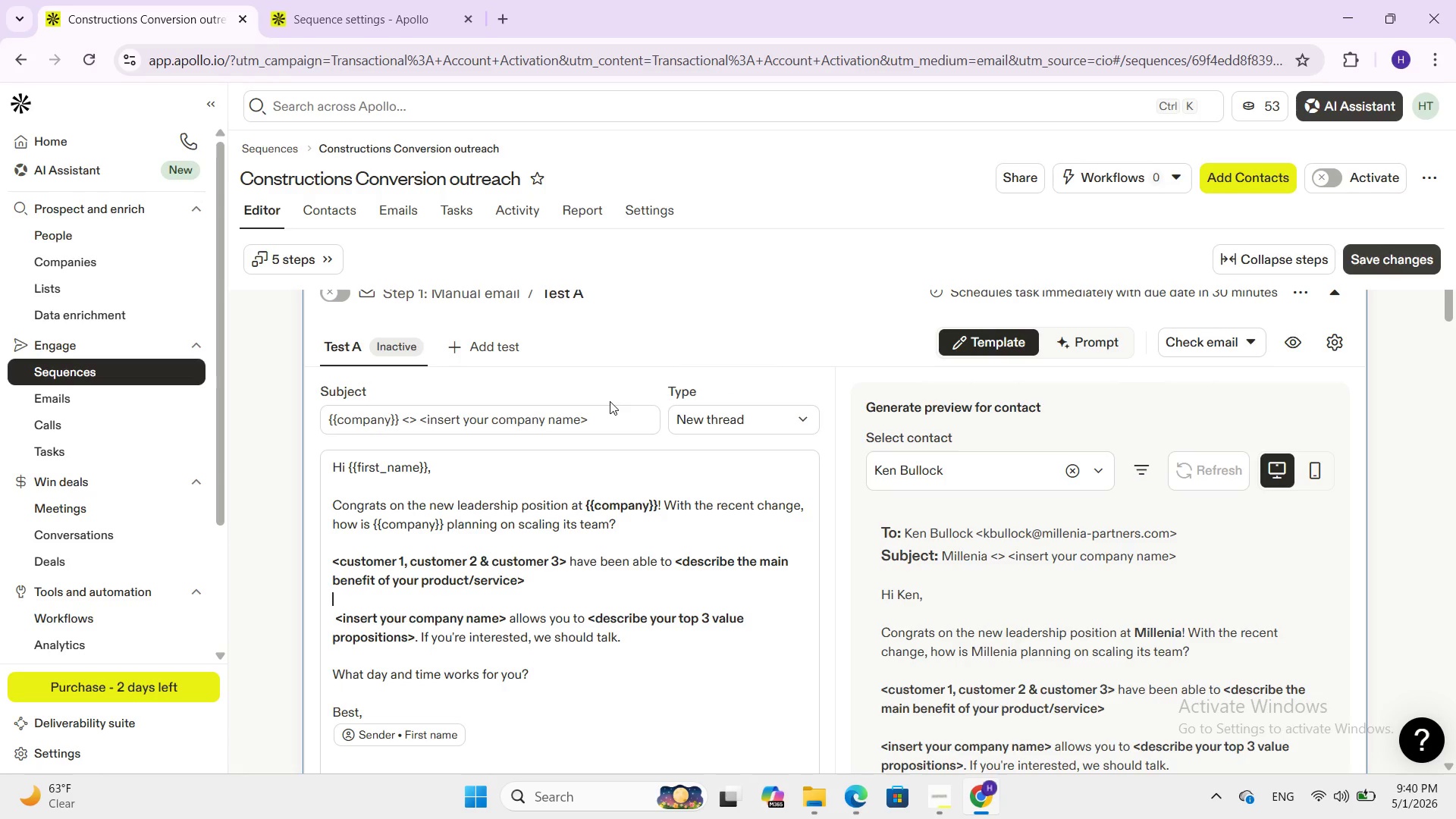 
left_click_drag(start_coordinate=[608, 413], to_coordinate=[328, 418])
 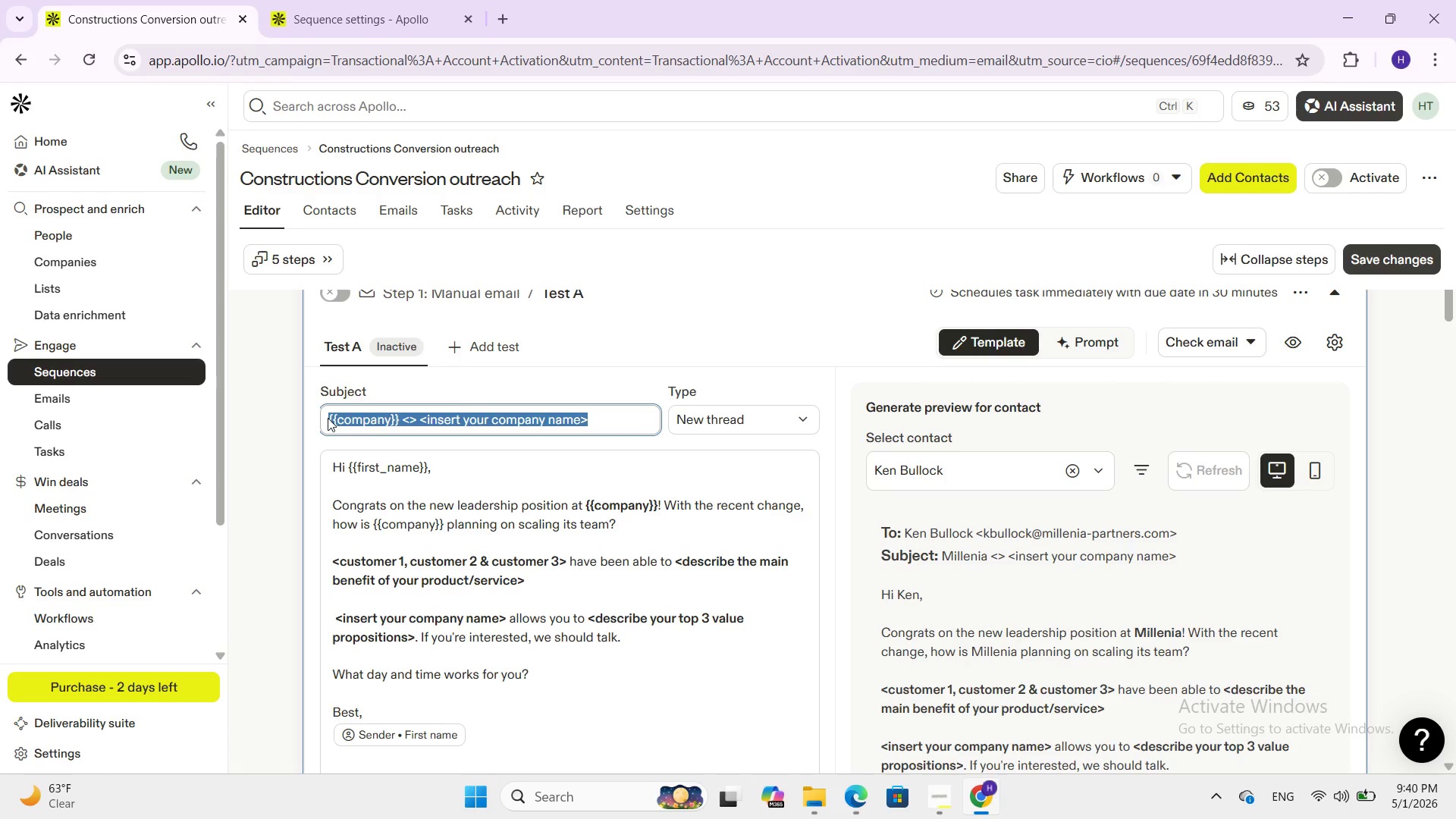 
key(Backspace)
 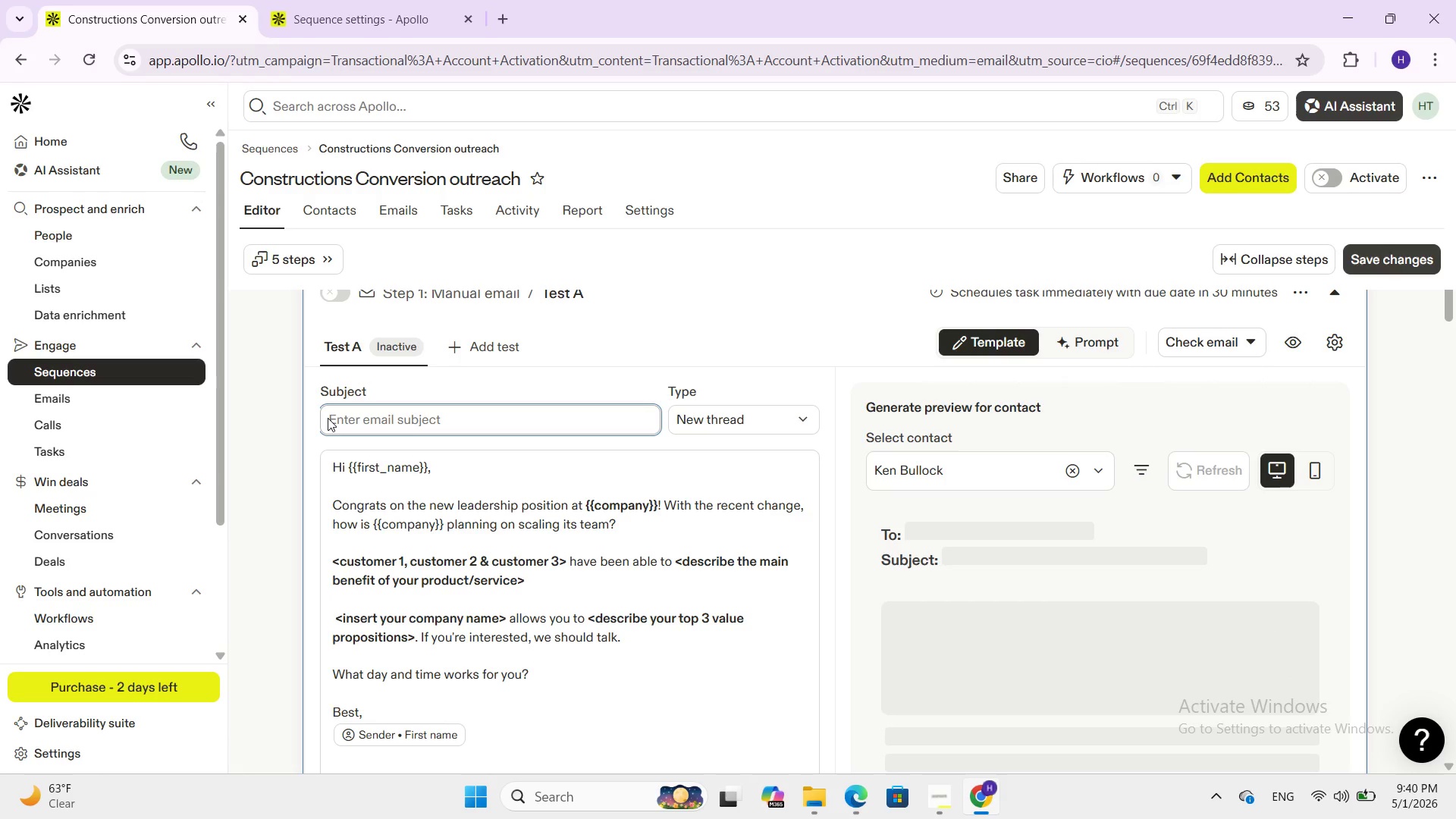 
key(CapsLock)
 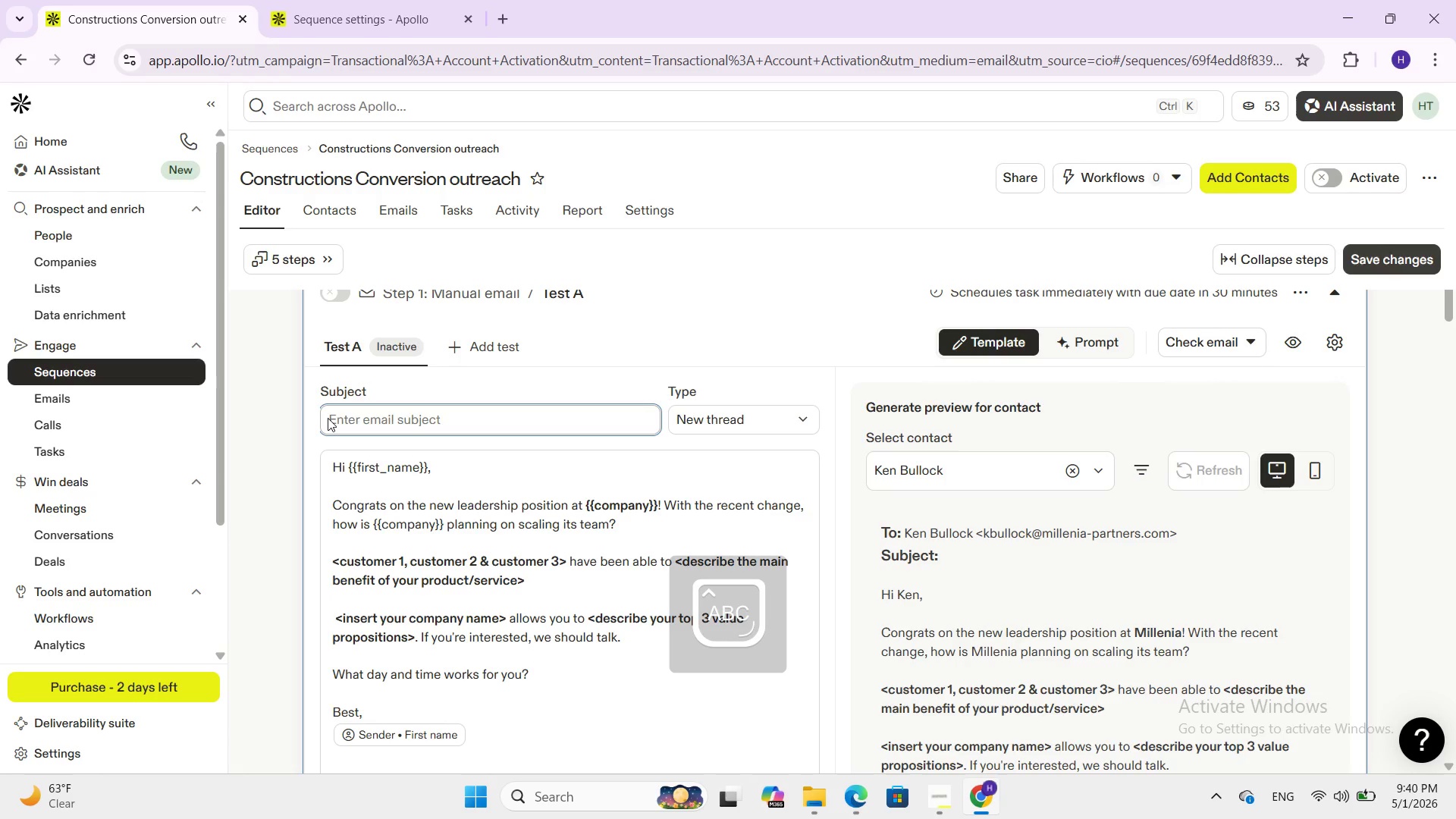 
key(Q)
 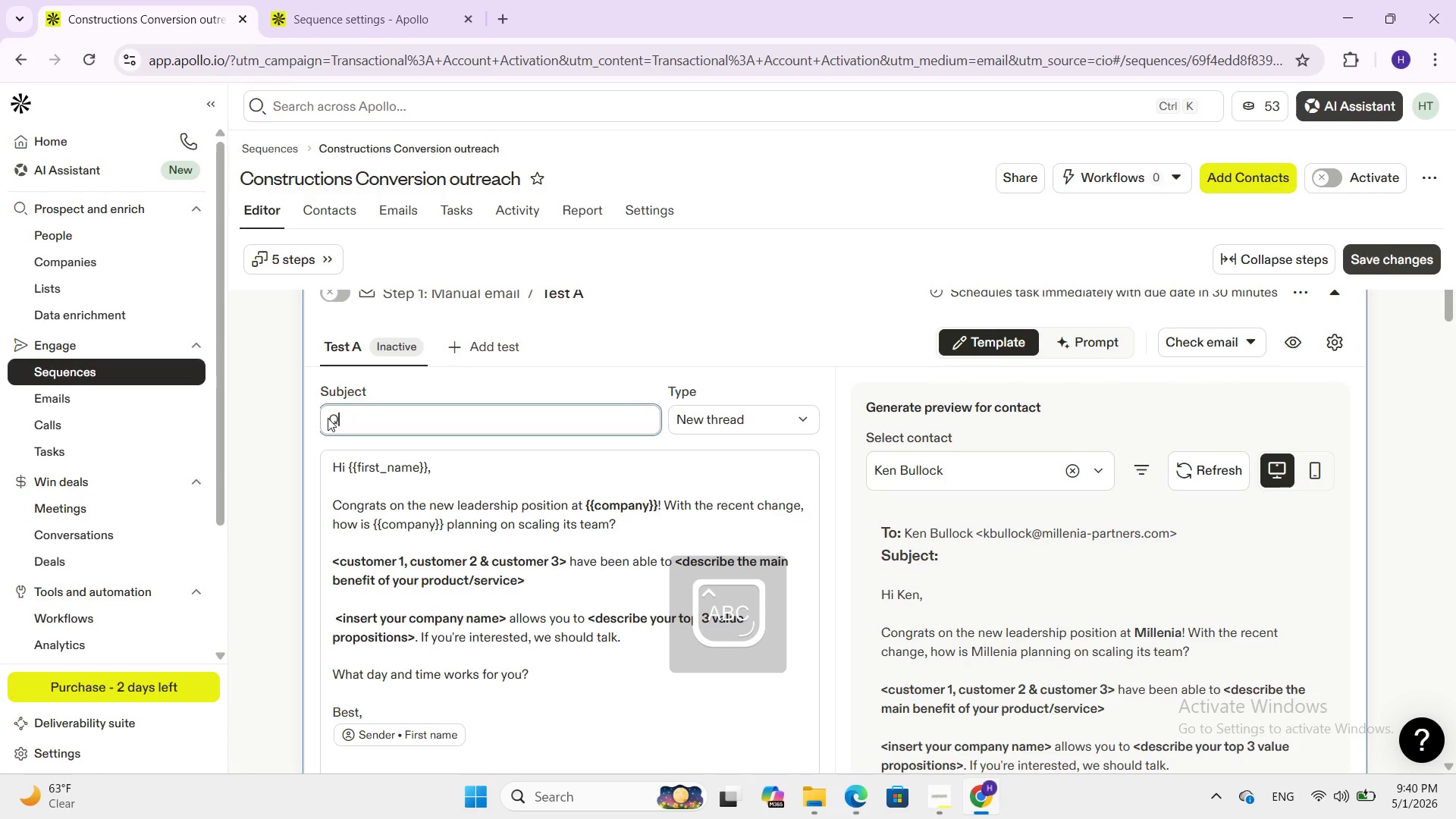 
key(CapsLock)
 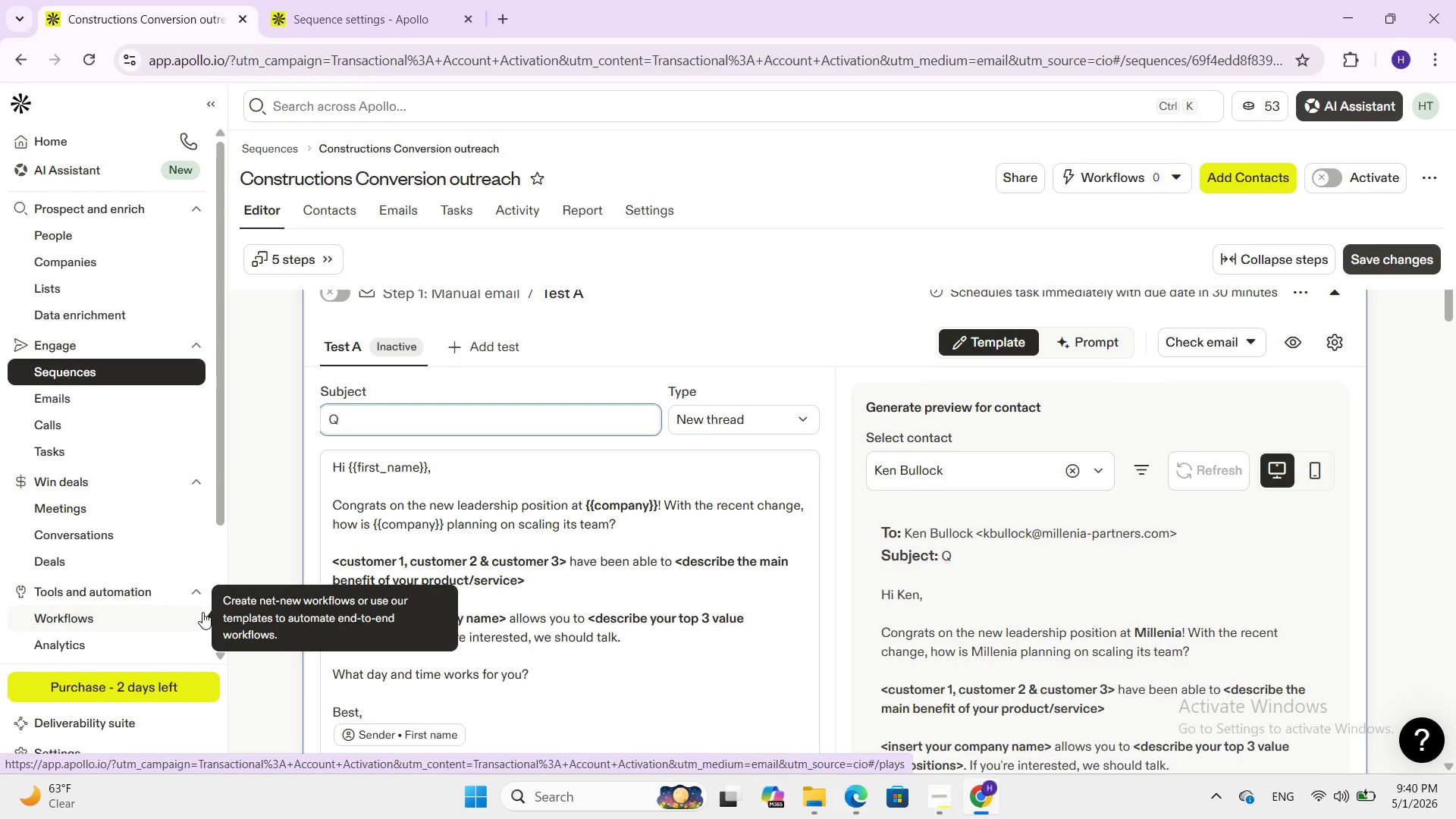 
wait(7.44)
 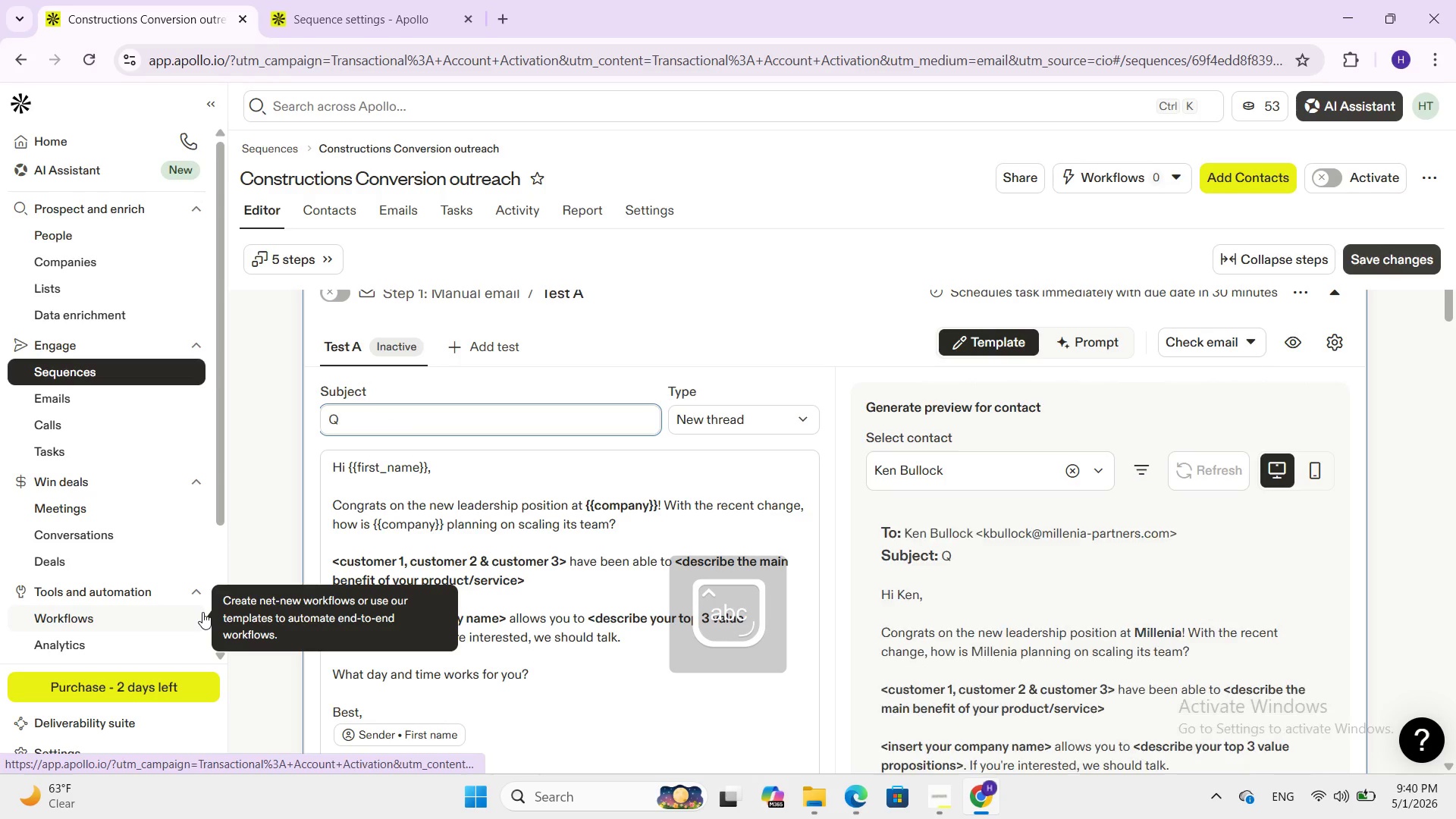 
type(UICK QU)
key(Backspace)
key(Backspace)
type(qY)
key(Backspace)
type(UICK )
key(Backspace)
key(Backspace)
key(Backspace)
key(Backspace)
 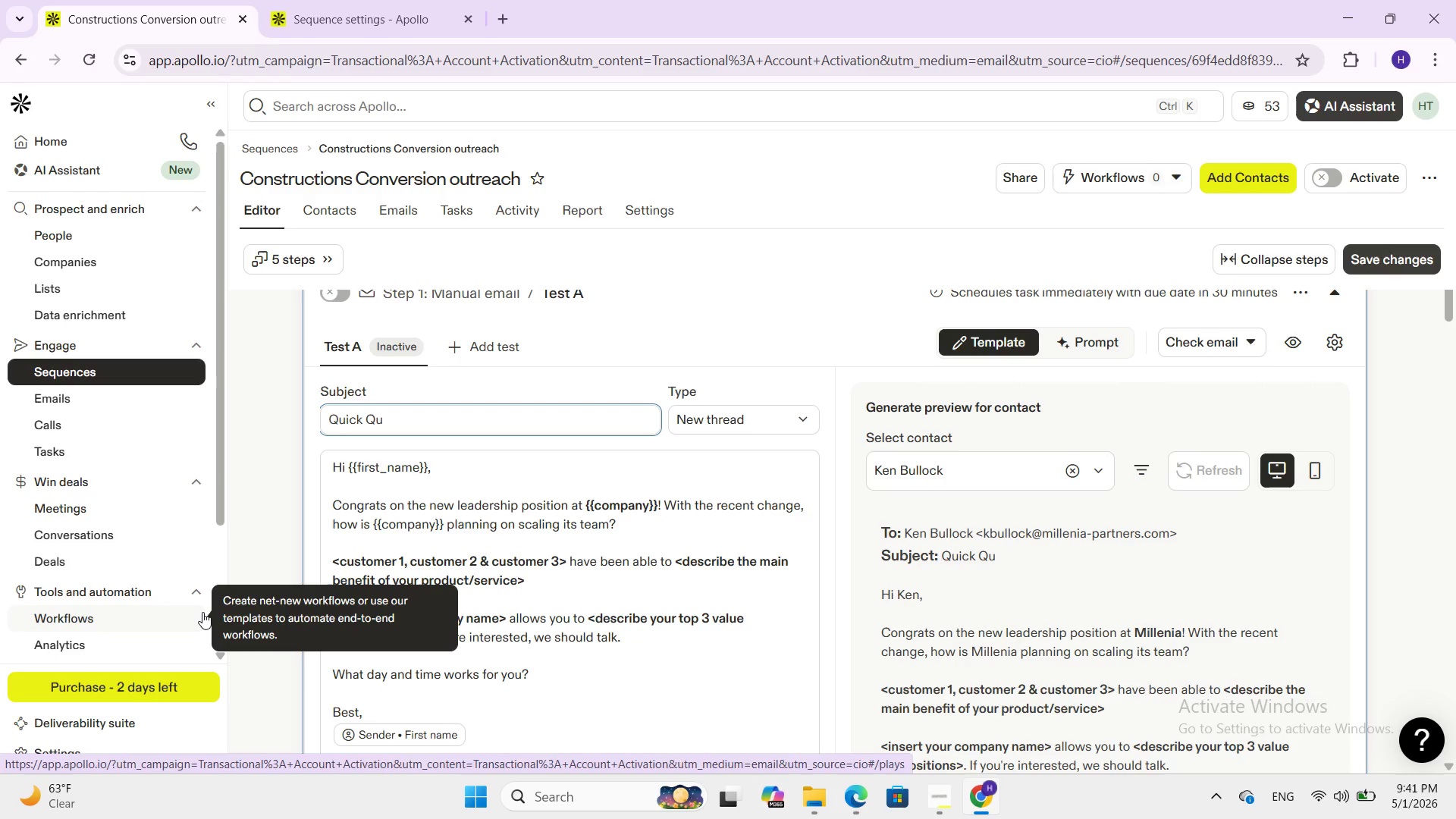 
type(E)
key(Backspace)
type(estion About )
 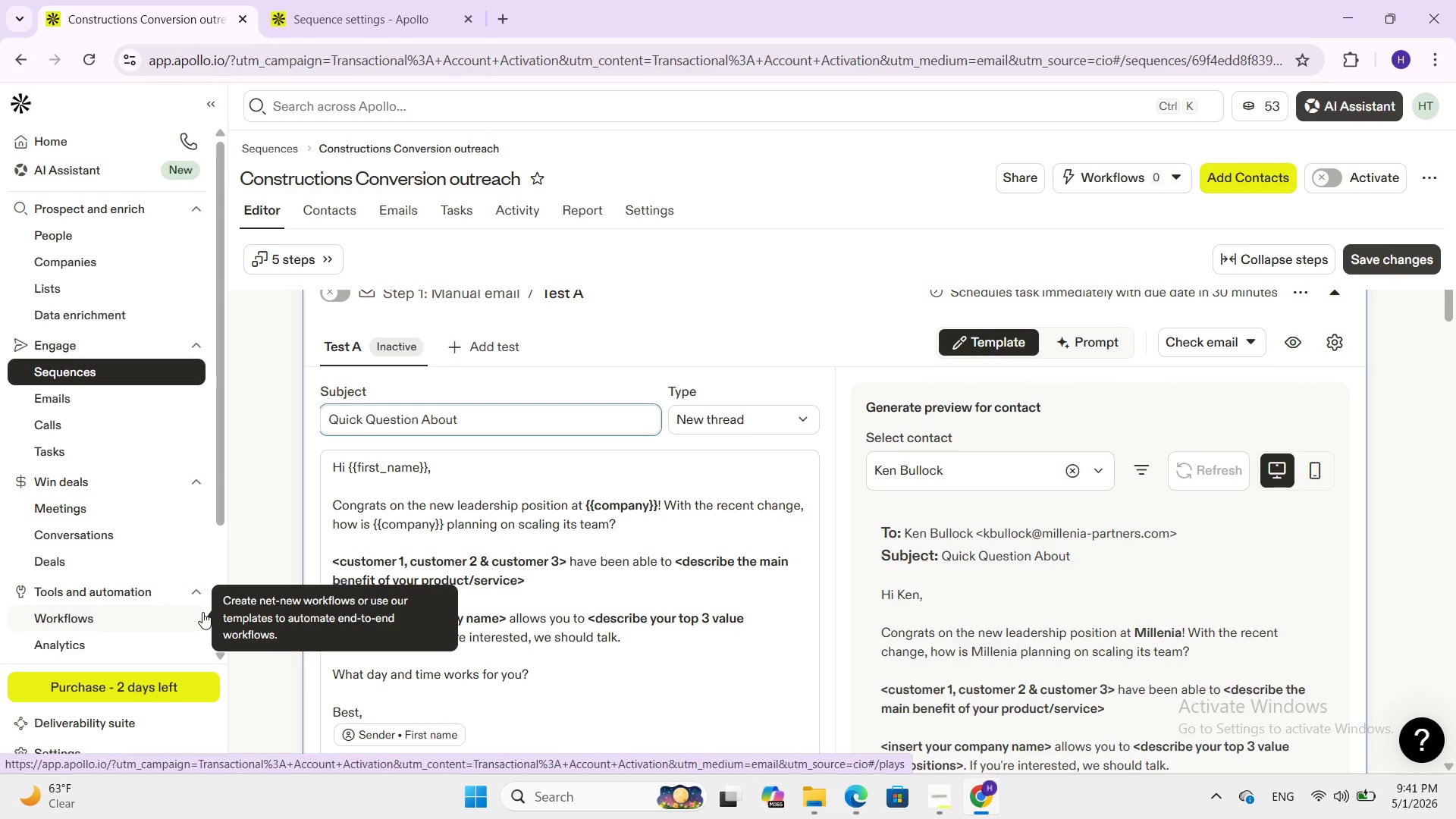 
wait(7.94)
 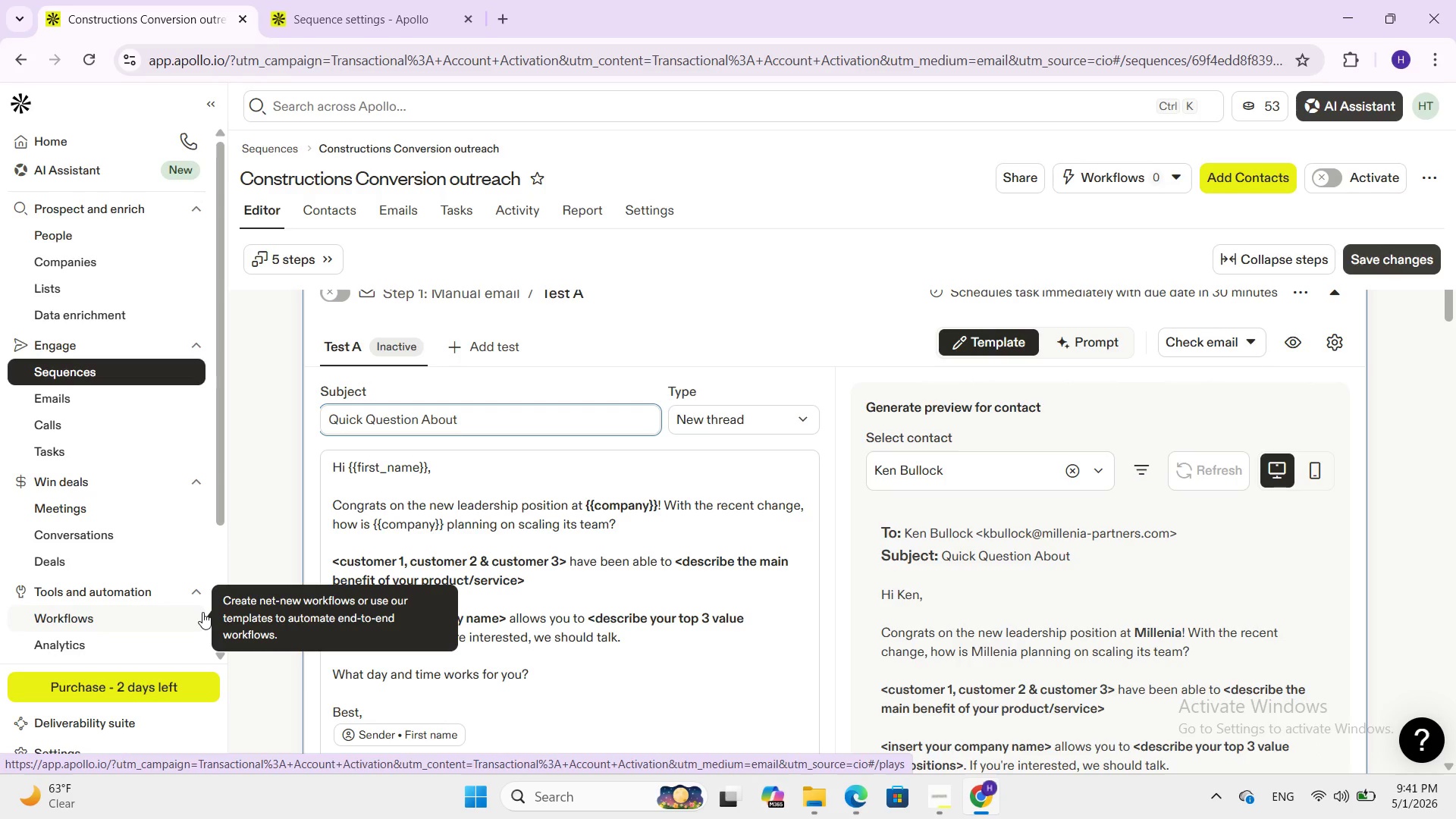 
type( millenia parte)
 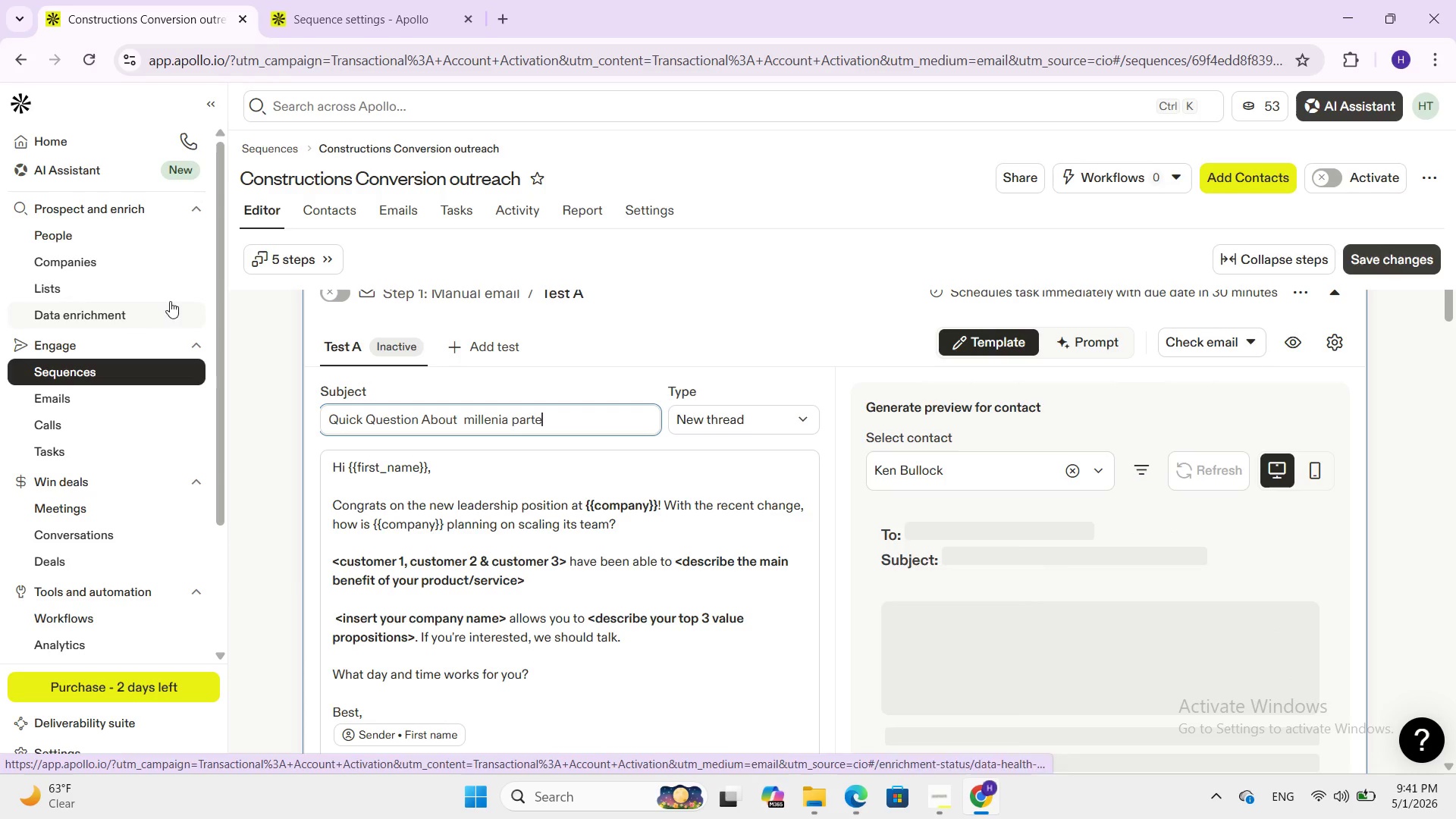 
left_click([60, 285])
 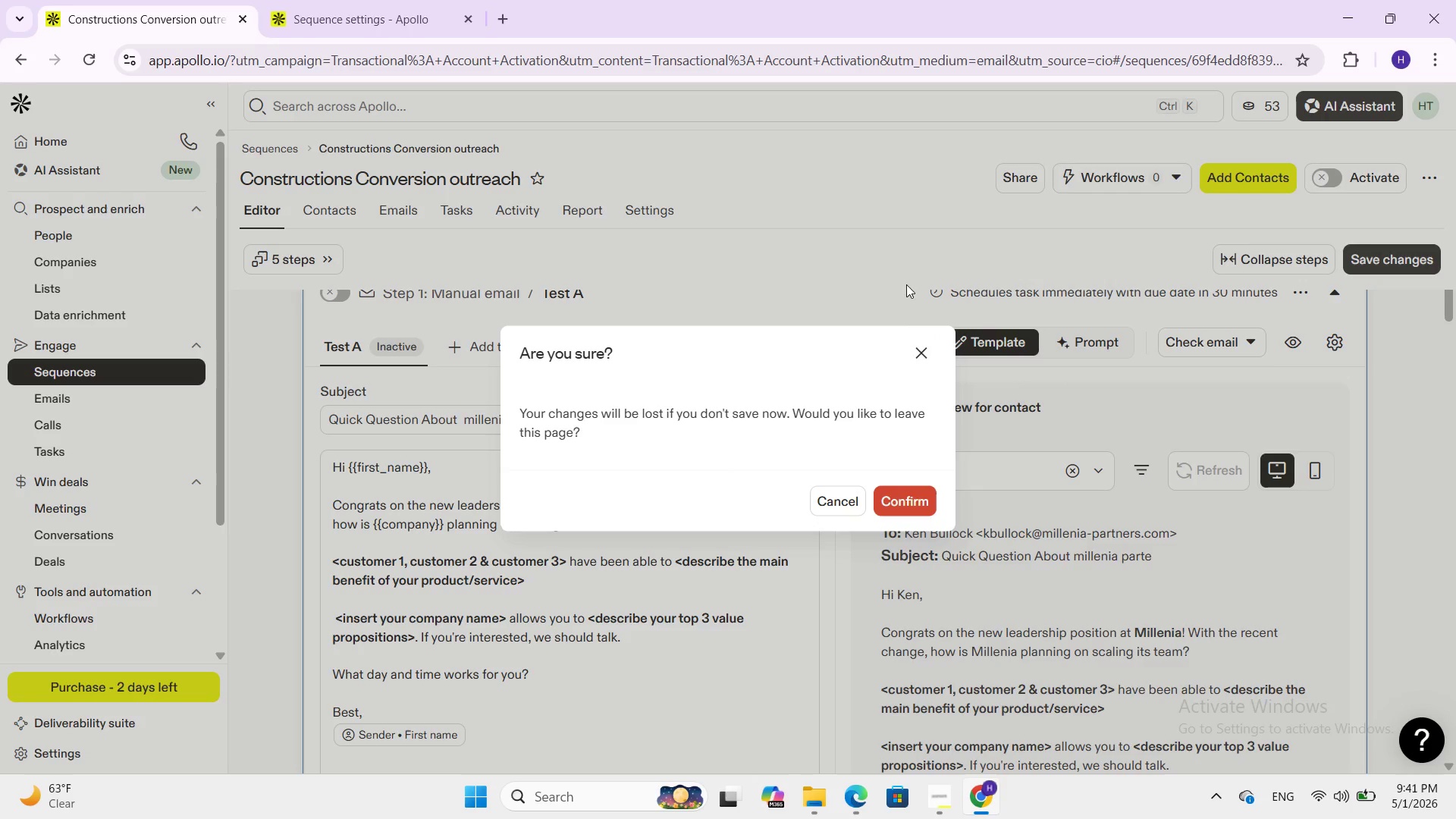 
left_click([916, 344])
 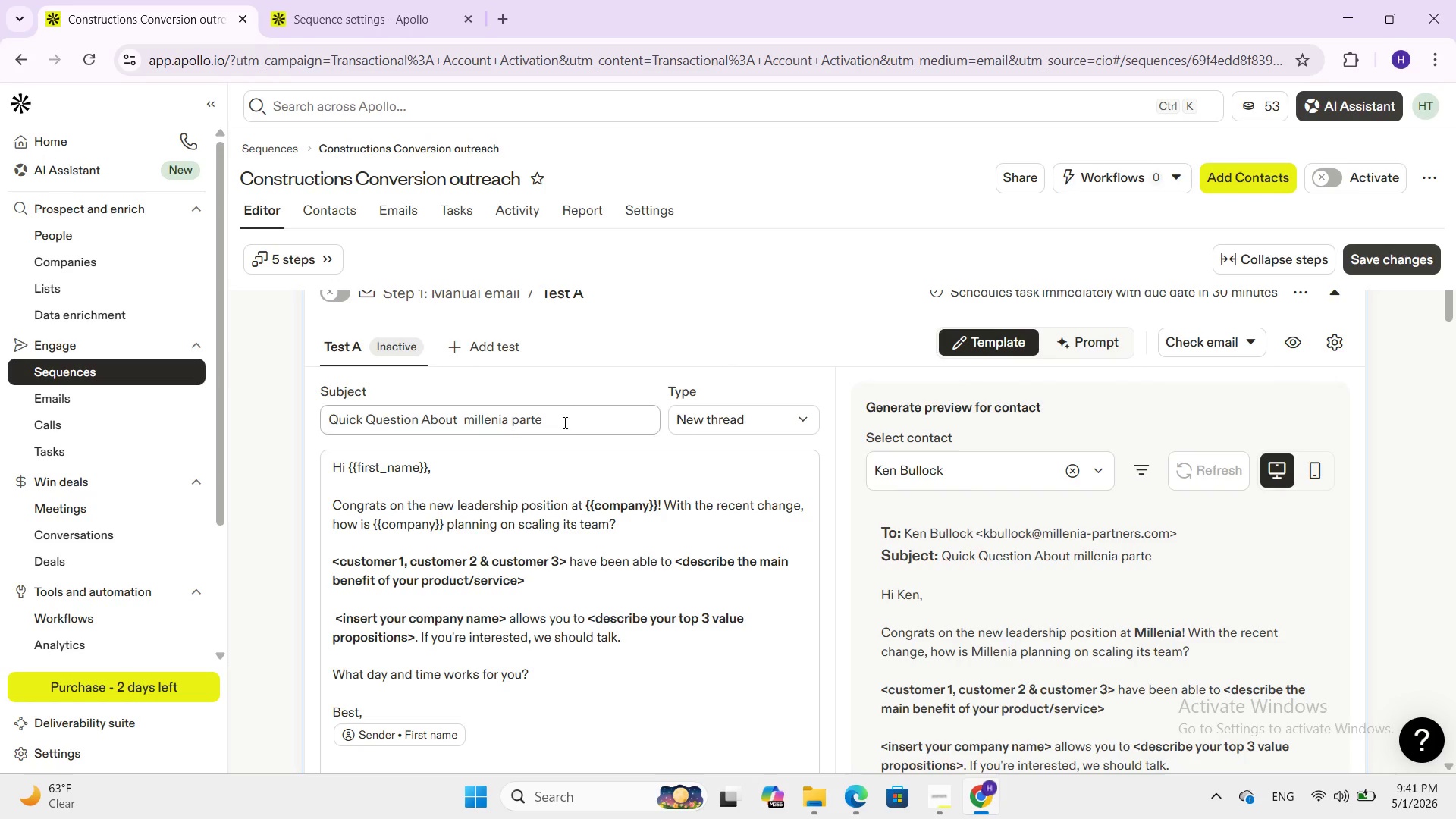 
left_click([567, 417])
 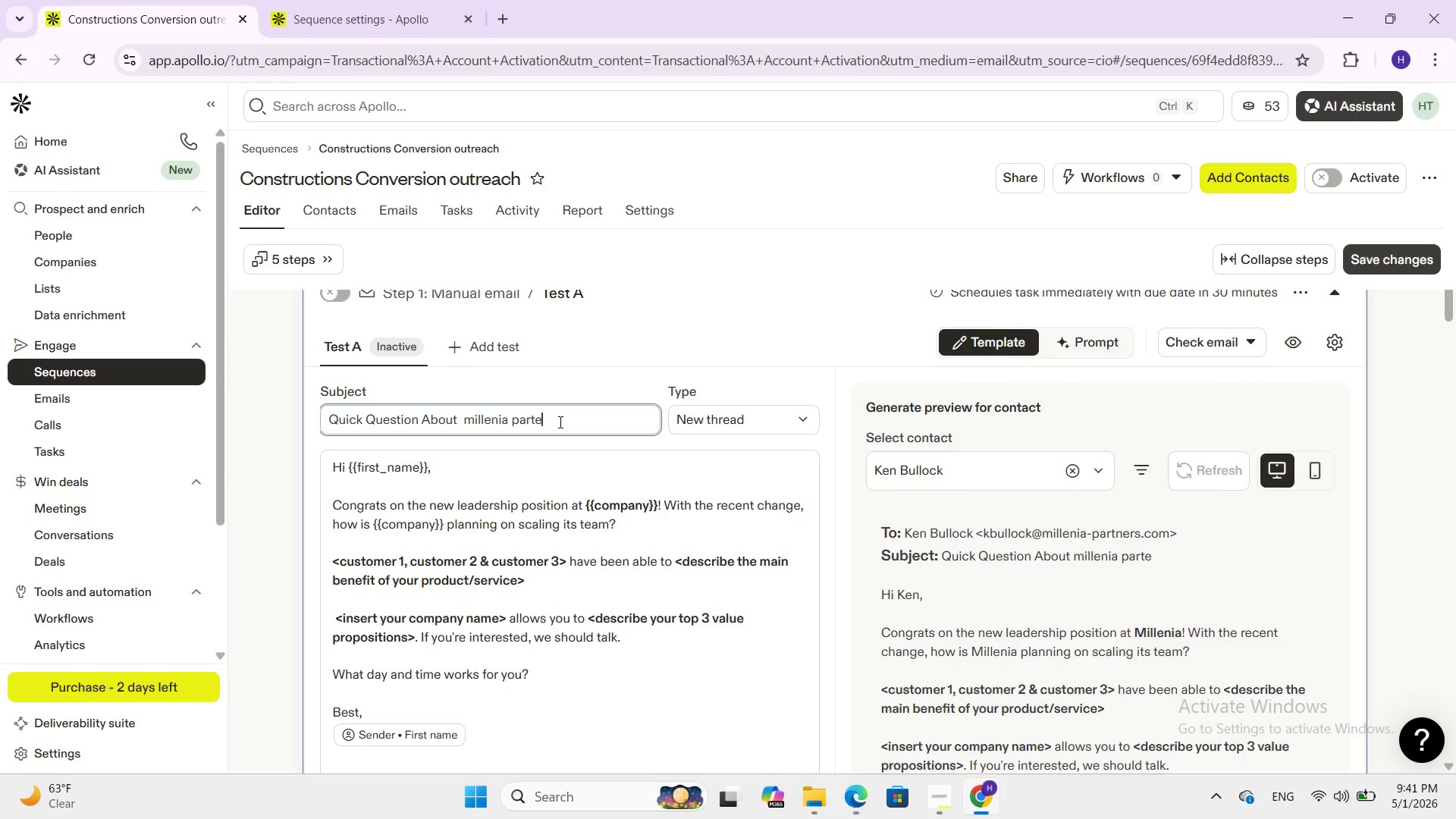 
left_click_drag(start_coordinate=[559, 422], to_coordinate=[511, 419])
 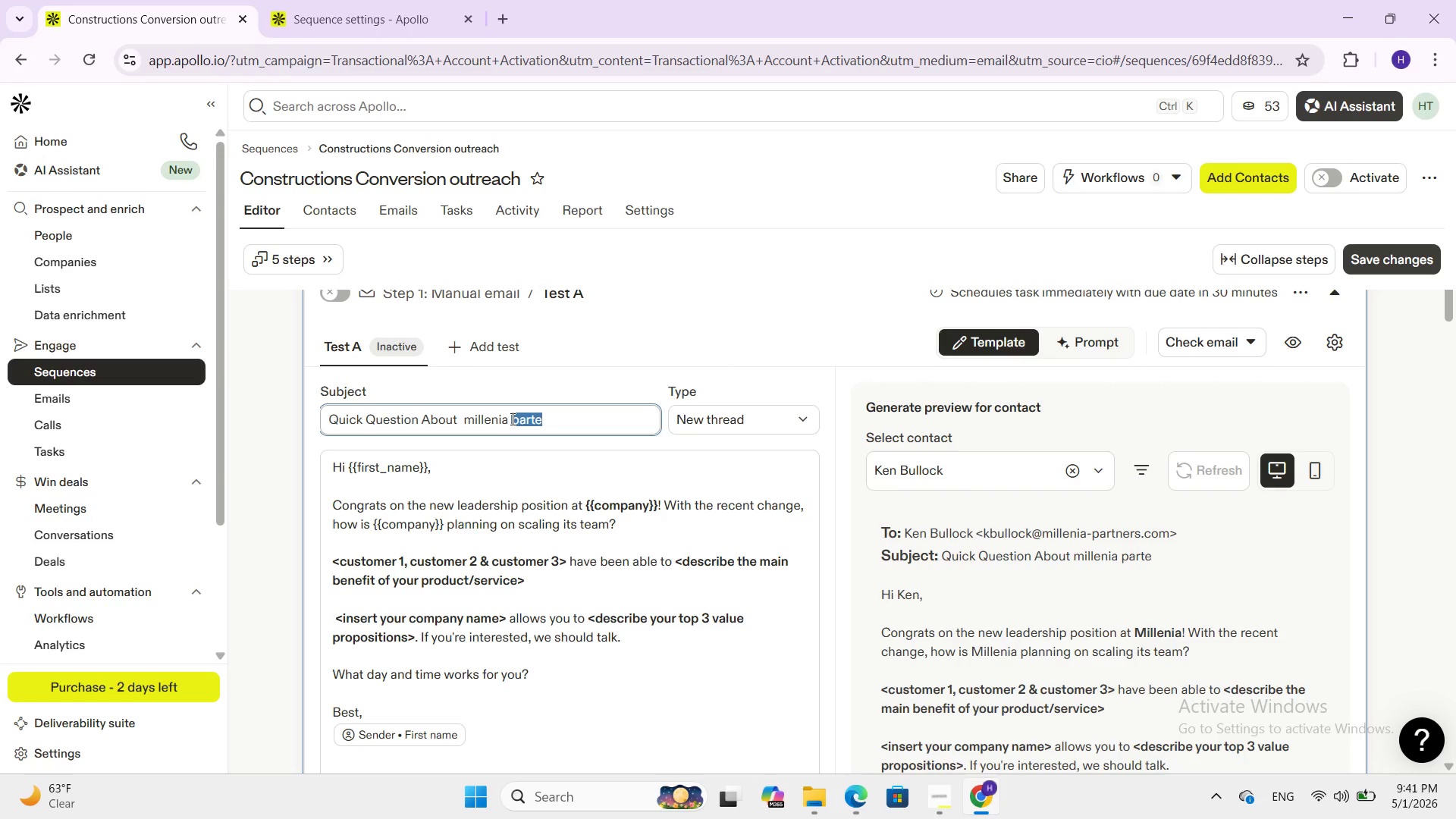 
key(Backspace)
 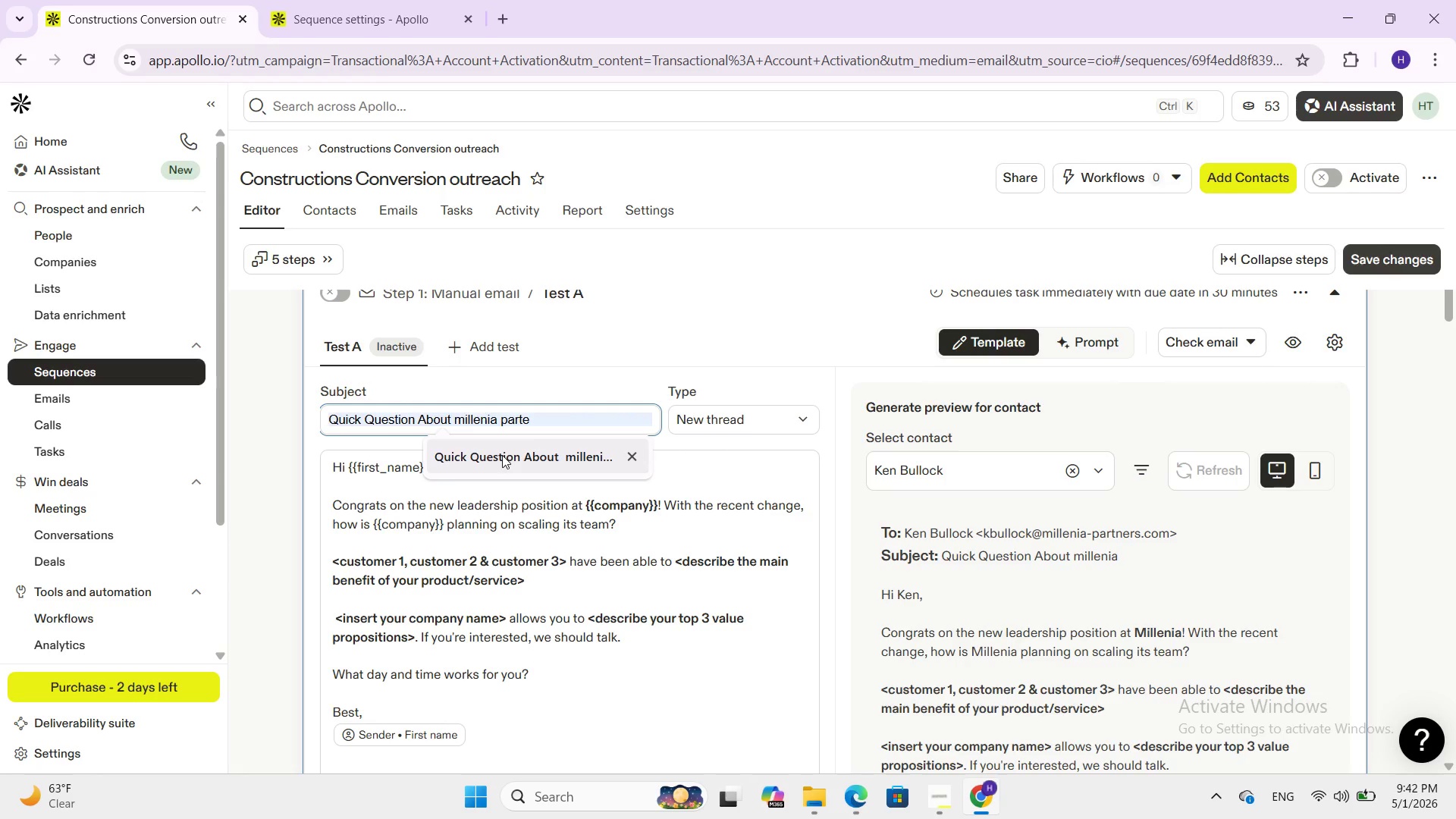 
wait(9.34)
 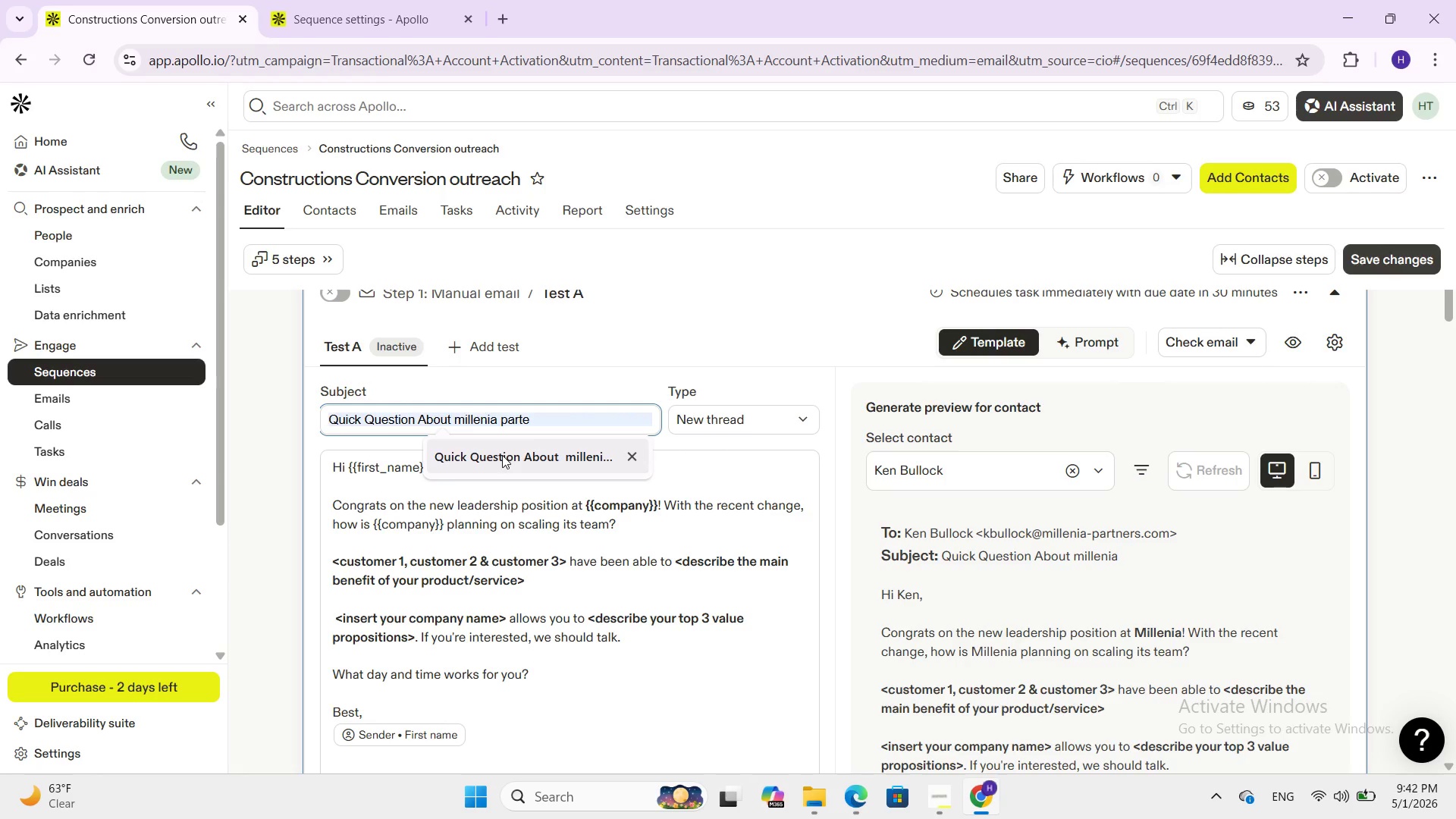 
key(CapsLock)
 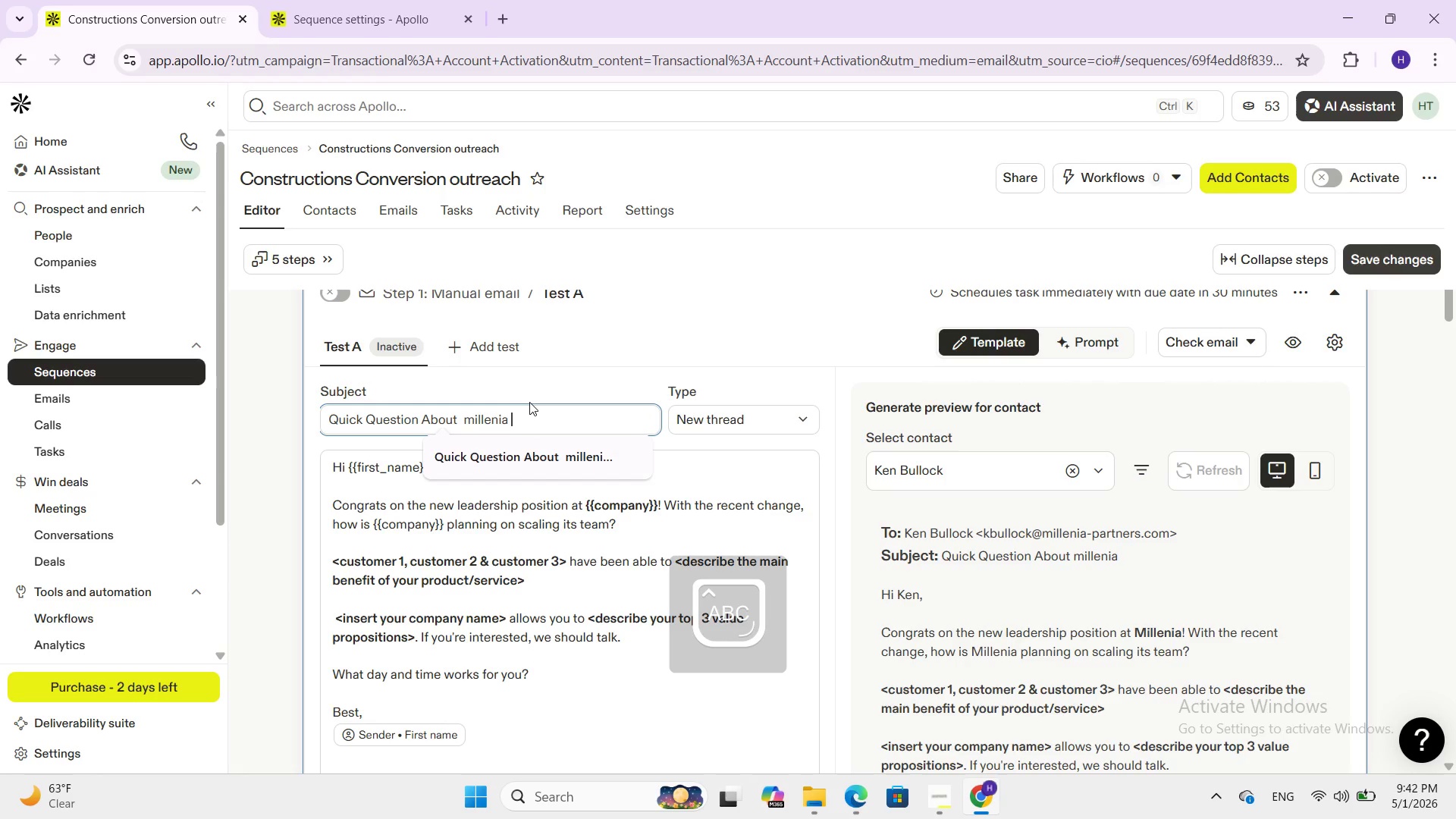 
key(P)
 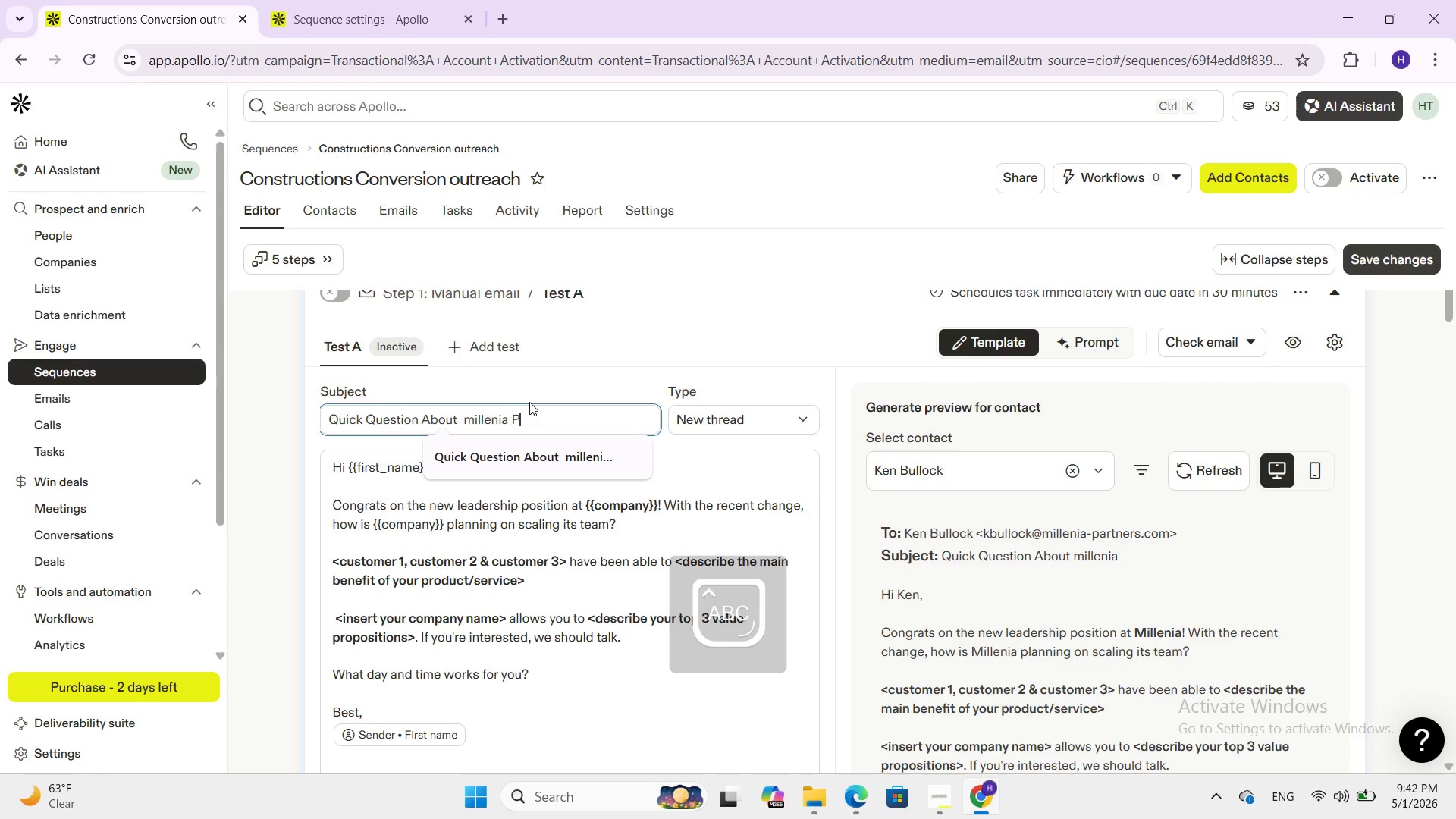 
key(CapsLock)
 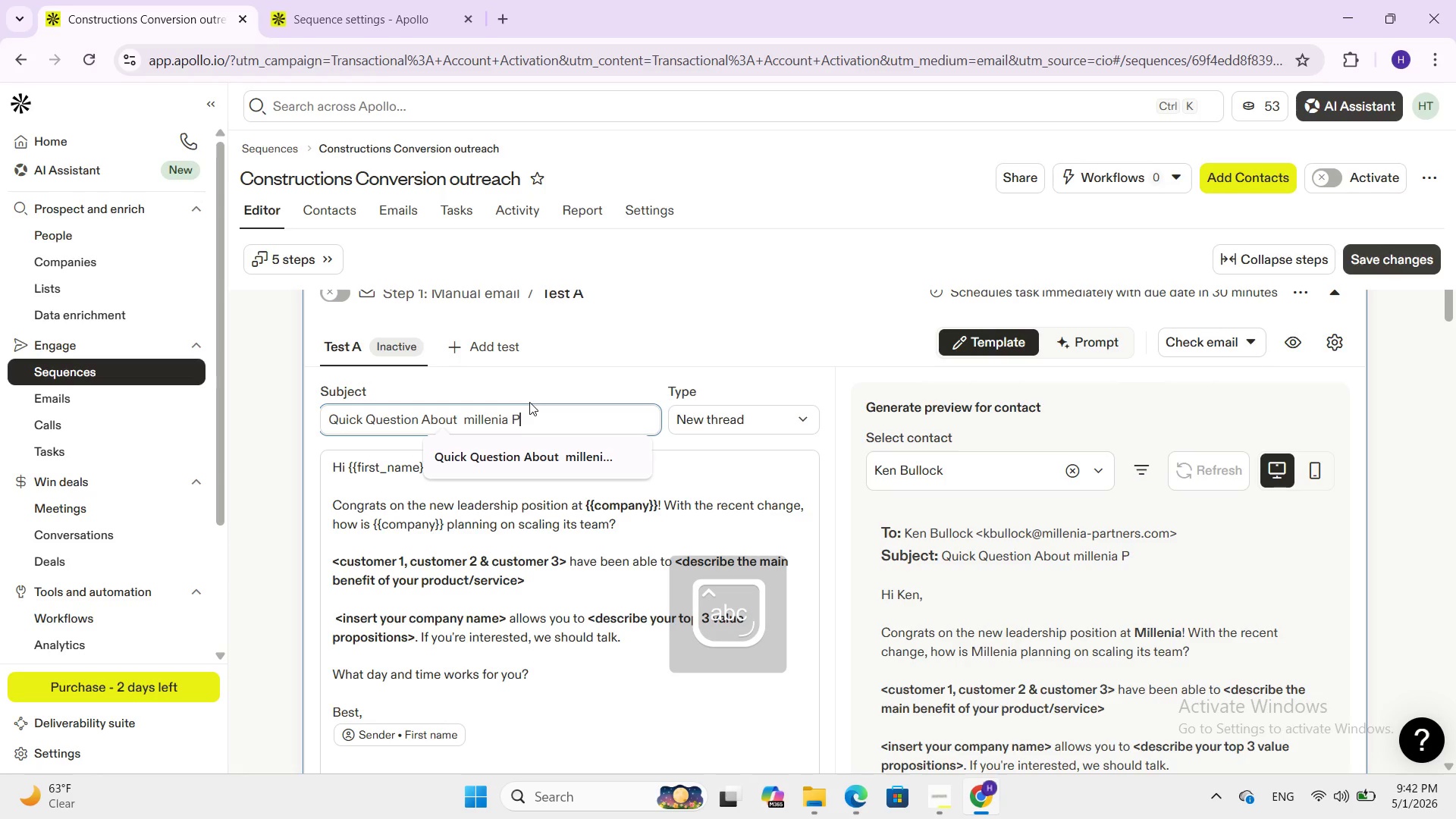 
type(artners )
 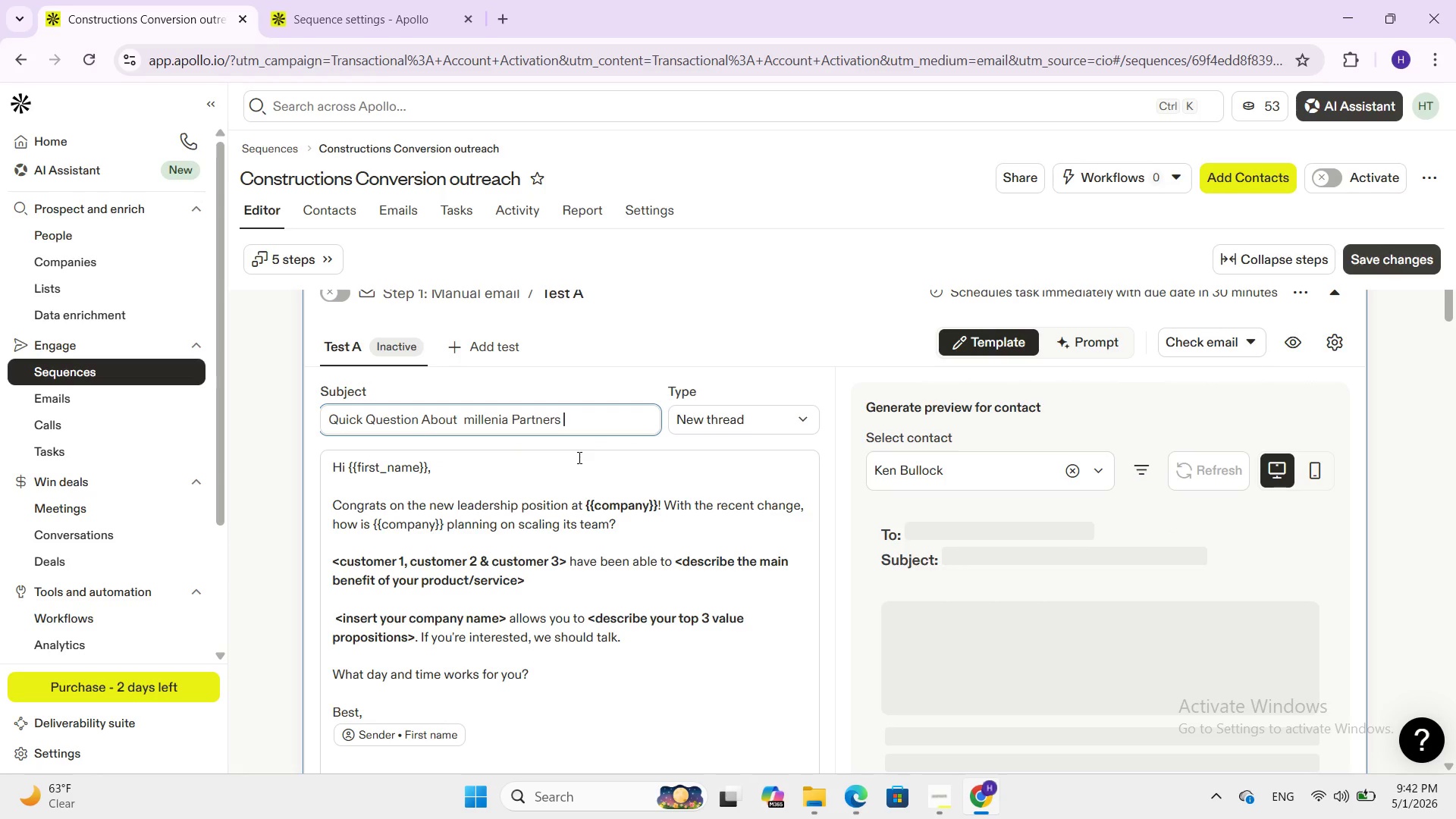 
type(es)
 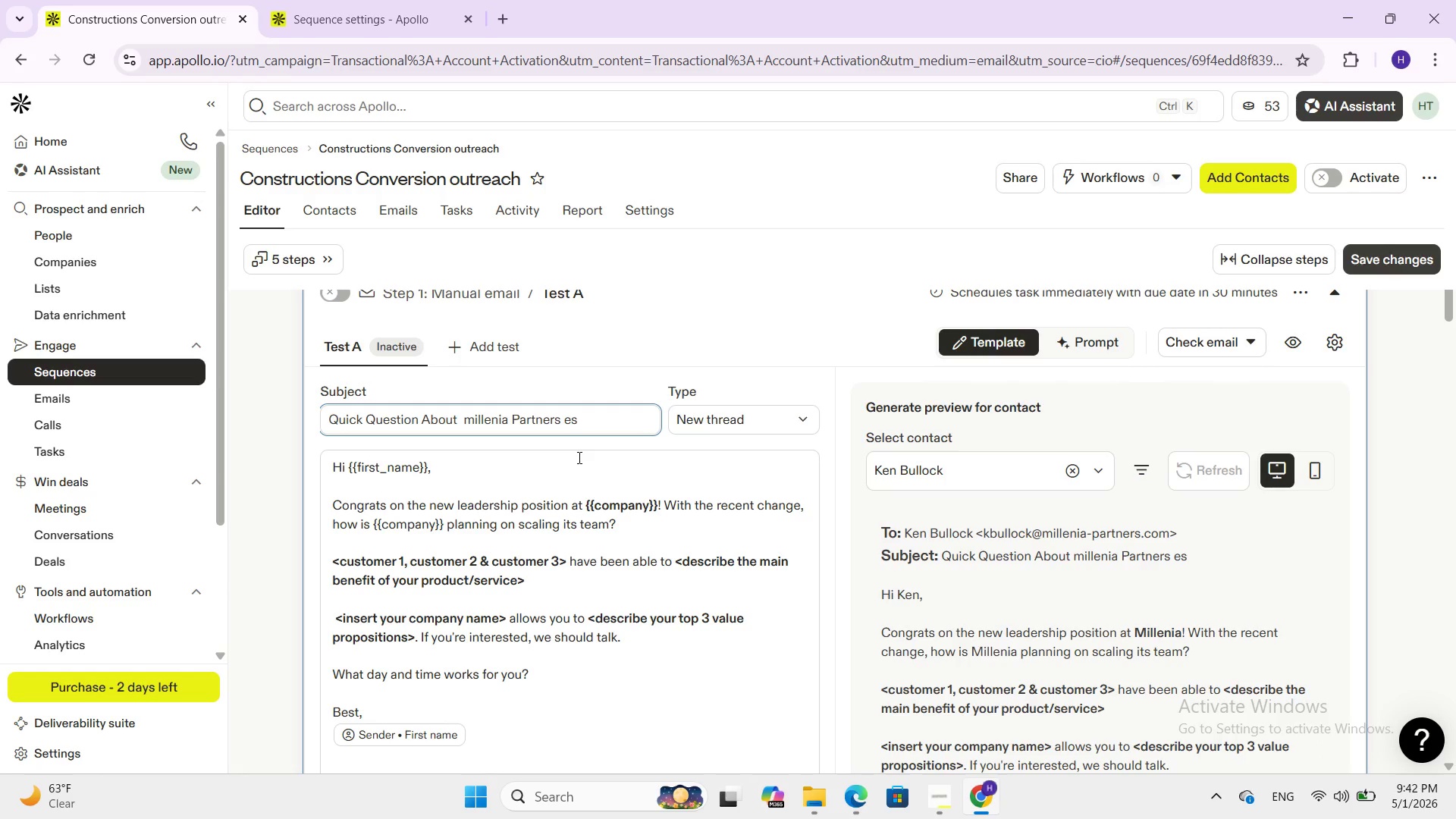 
scroll: coordinate [834, 536], scroll_direction: up, amount: 7.0
 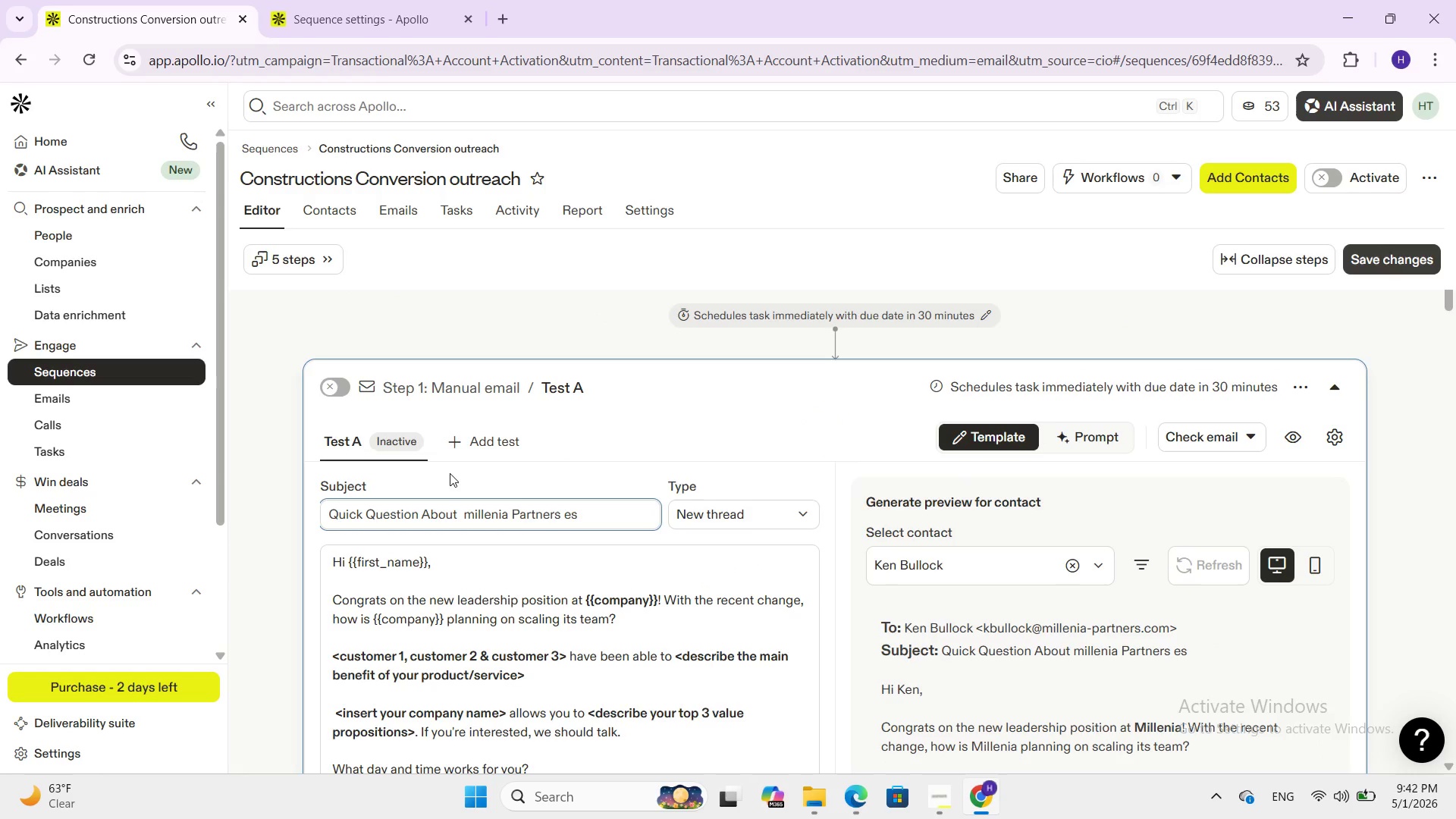 
scroll: coordinate [450, 473], scroll_direction: down, amount: 1.0
 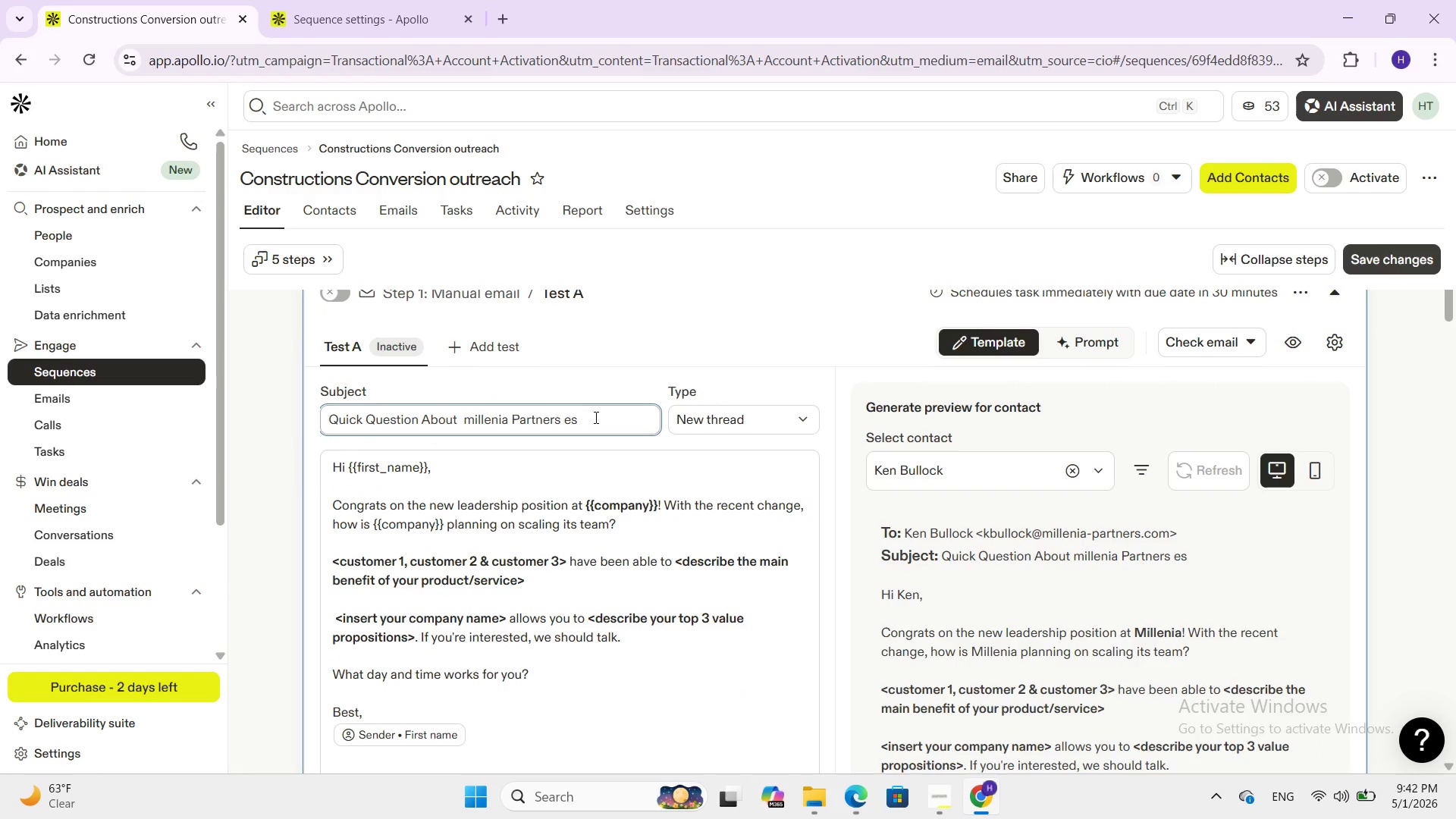 
type(times )
 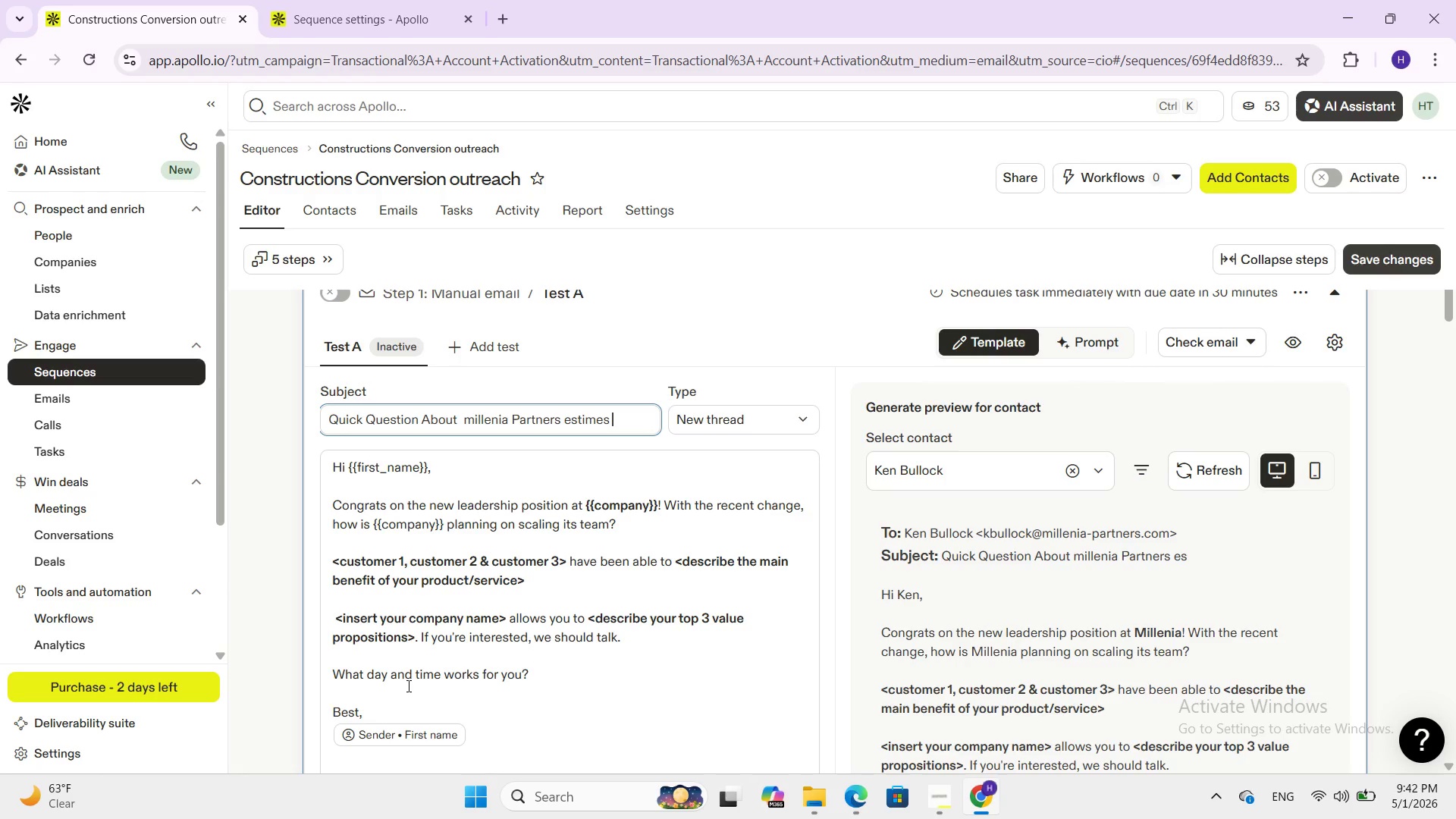 
left_click([635, 532])
 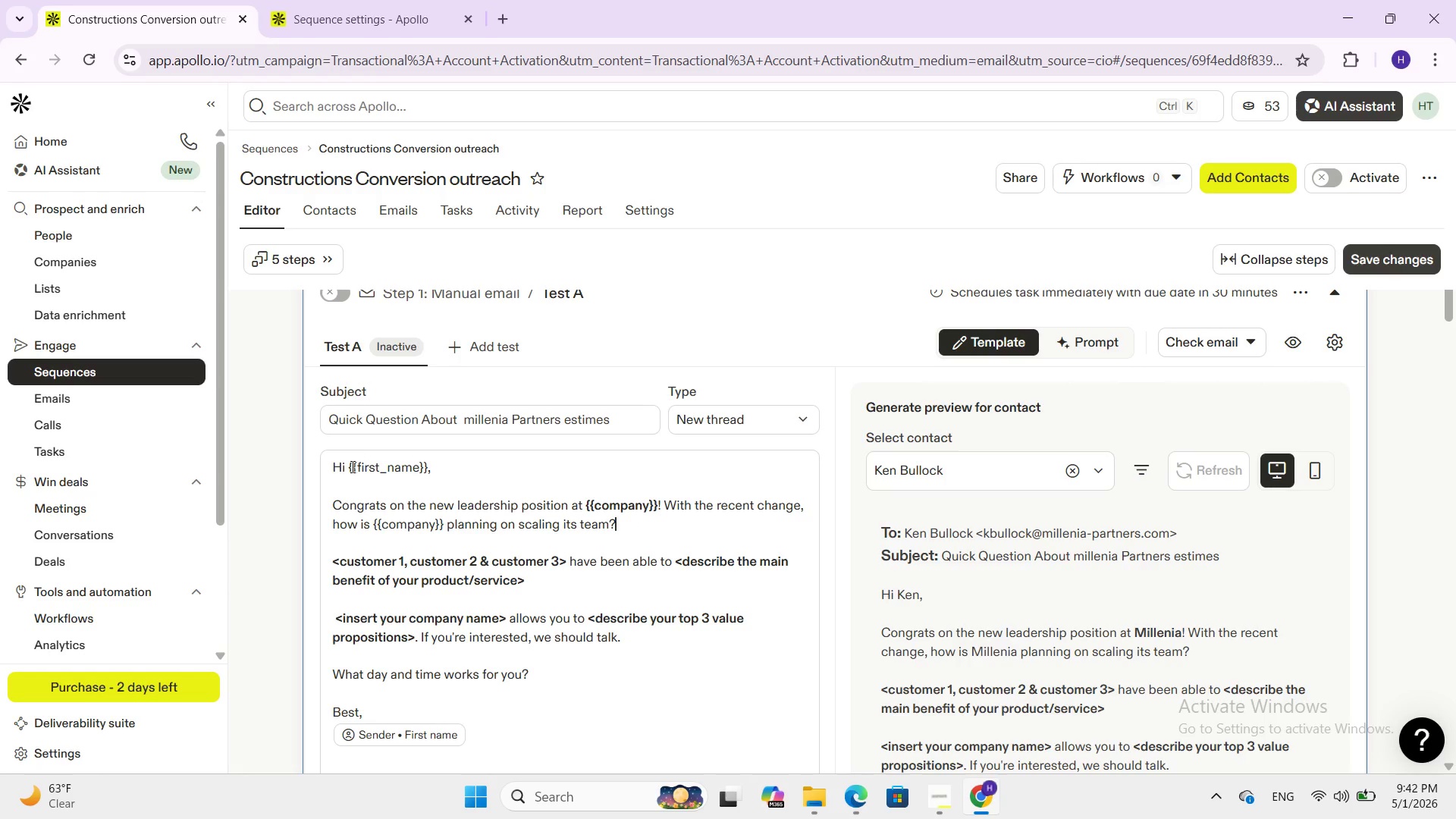 
left_click_drag(start_coordinate=[346, 469], to_coordinate=[447, 472])
 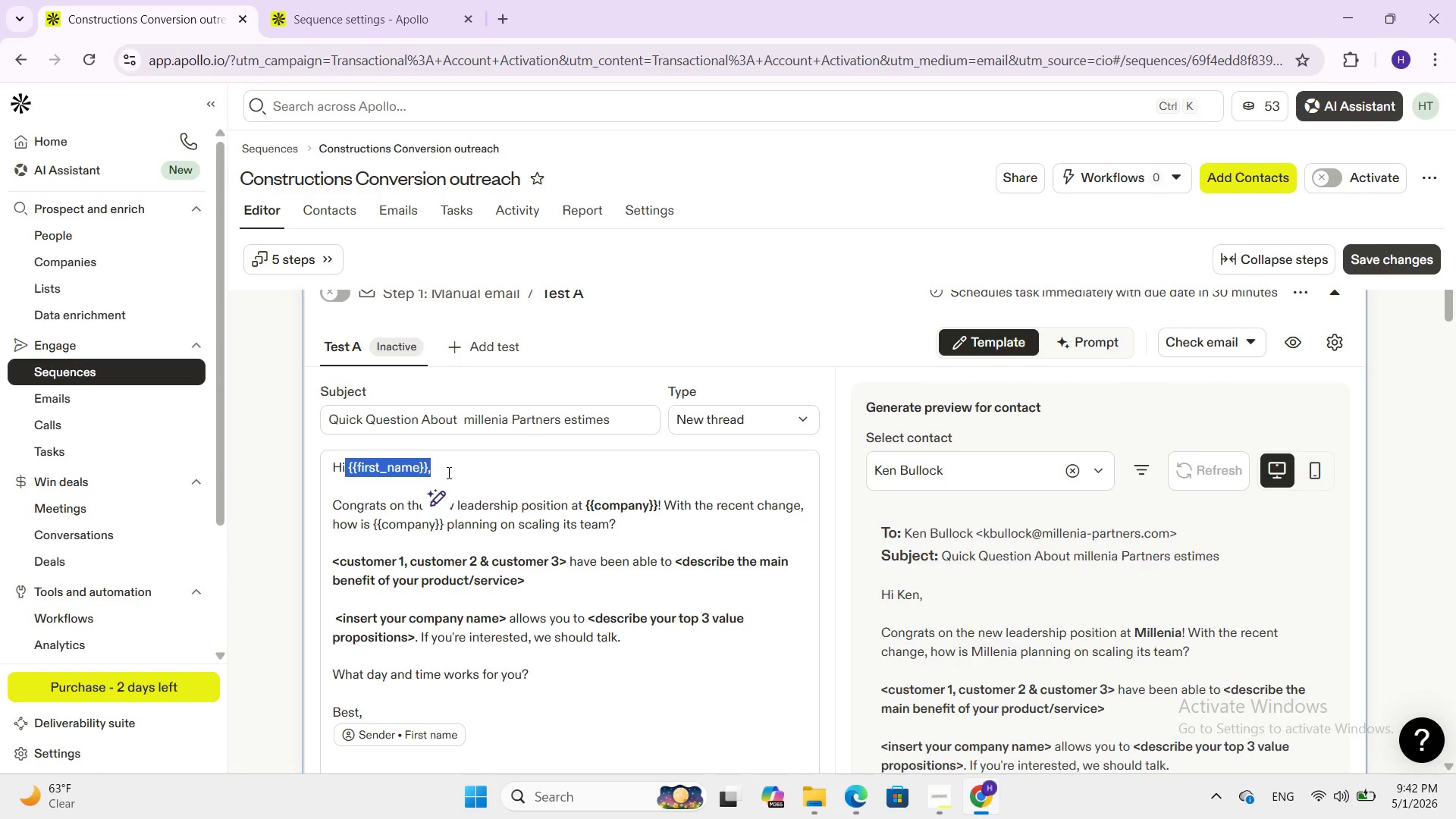 
key(Backspace)
type(  Ken B)
 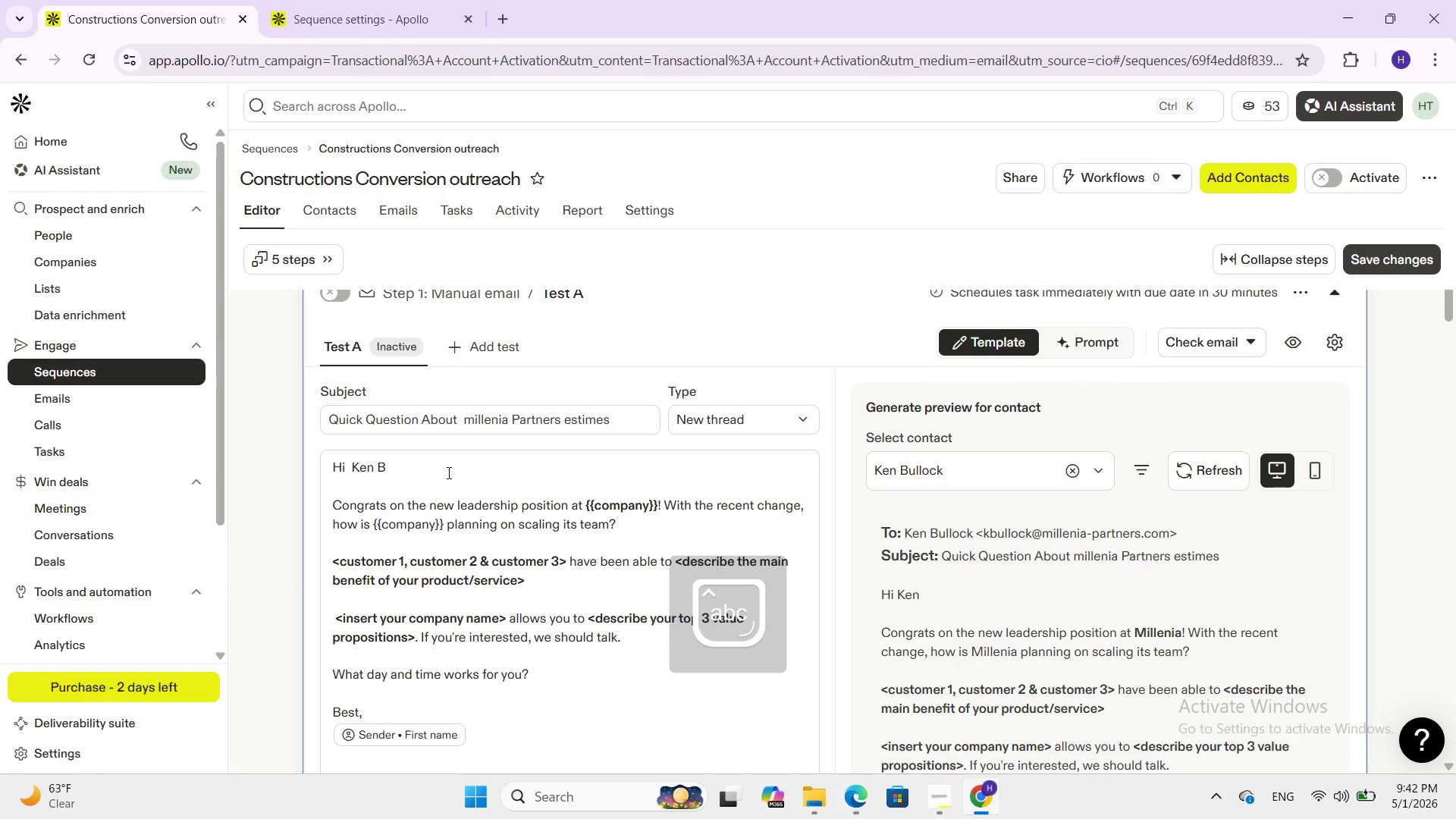 
key(Enter)
 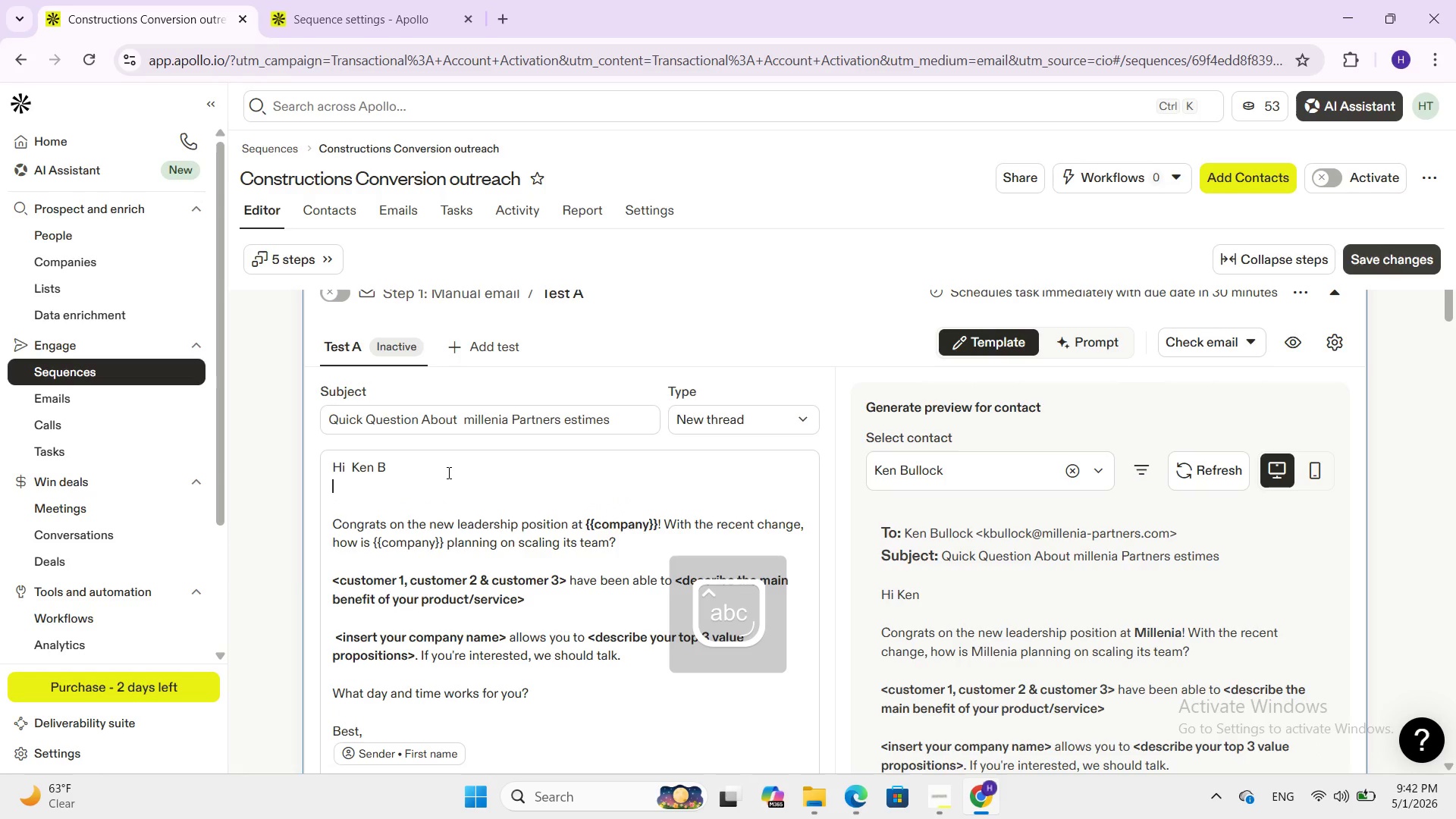 
key(Backspace)
 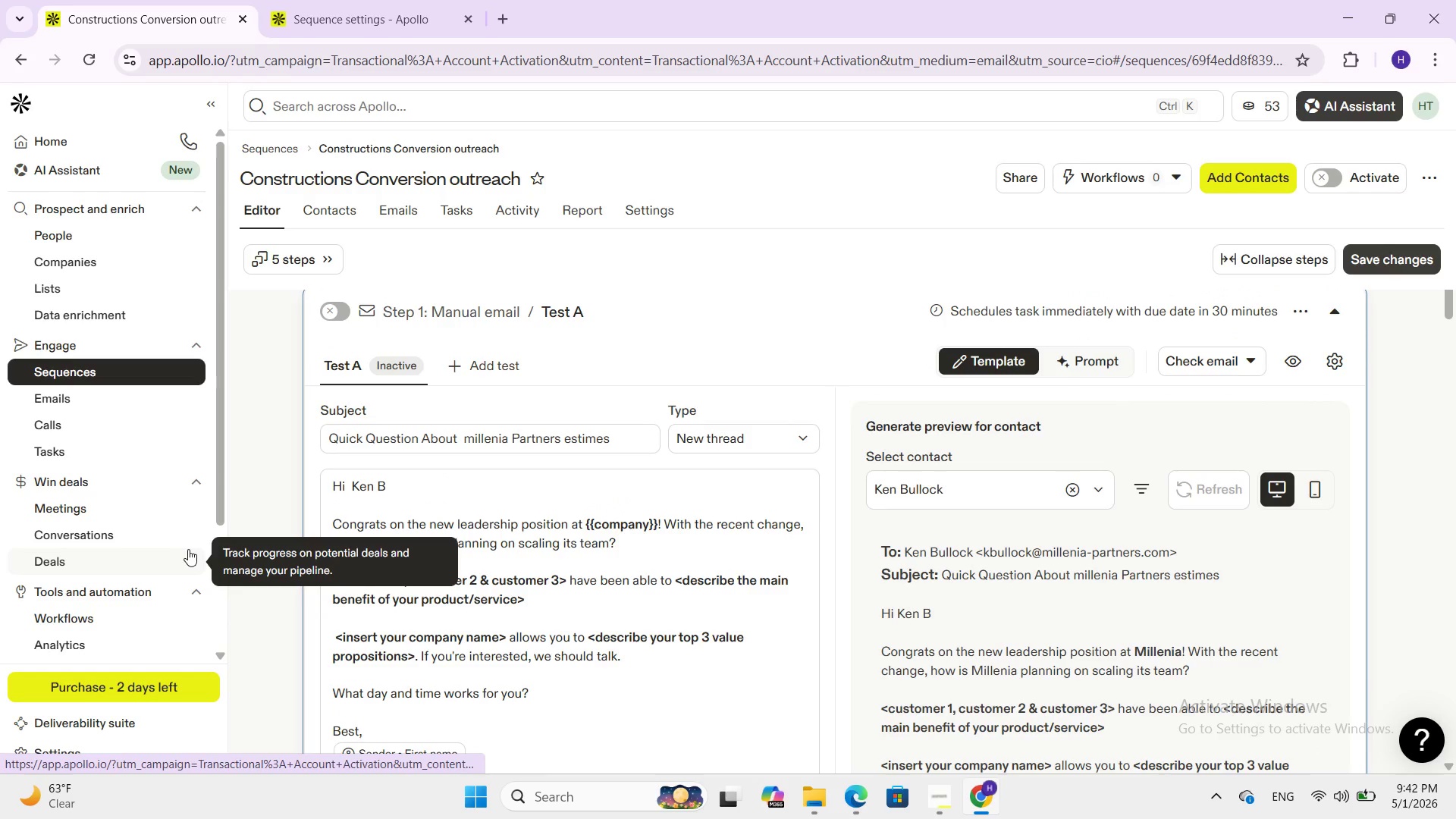 
wait(5.38)
 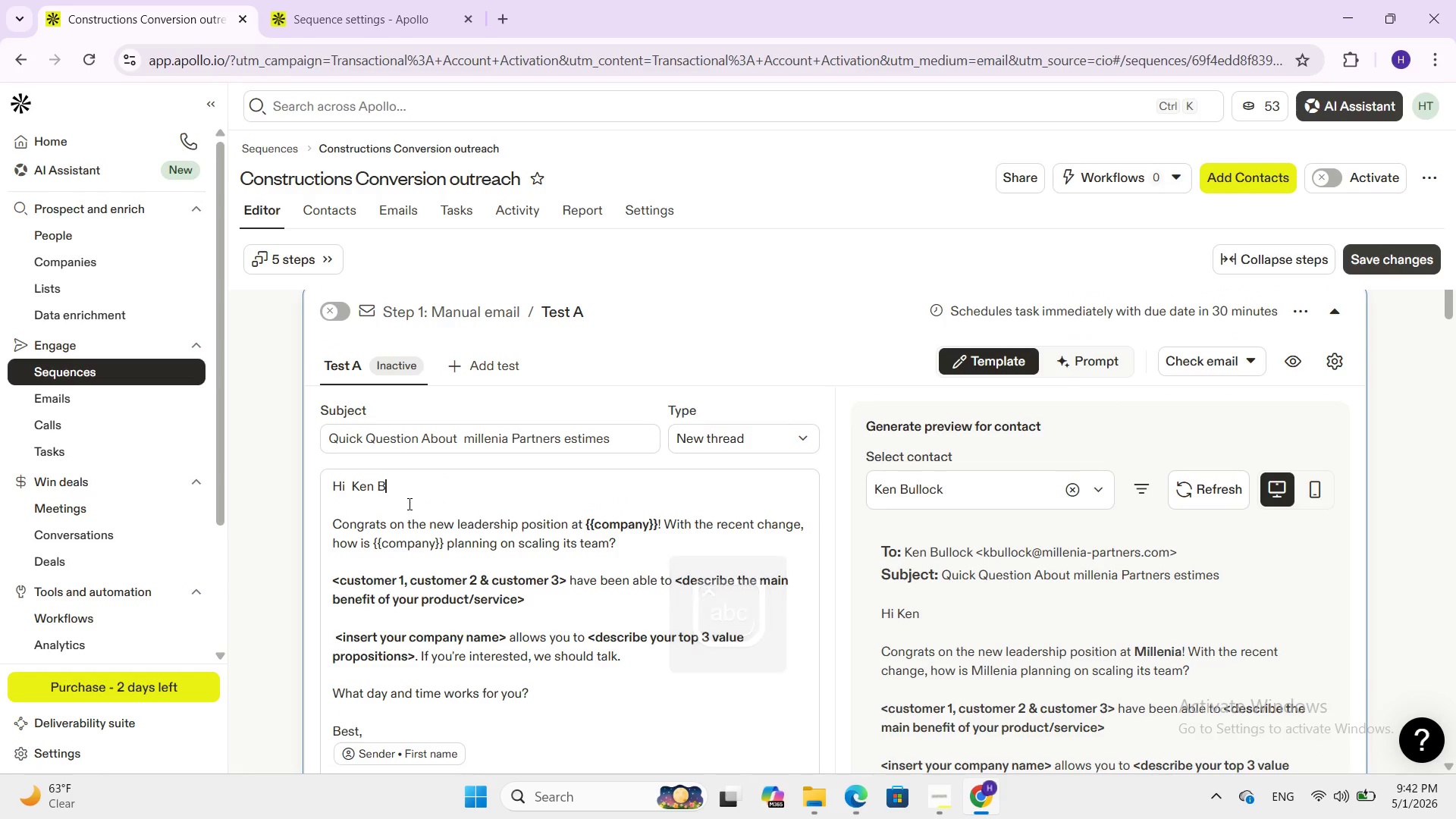 
left_click_drag(start_coordinate=[333, 526], to_coordinate=[552, 708])
 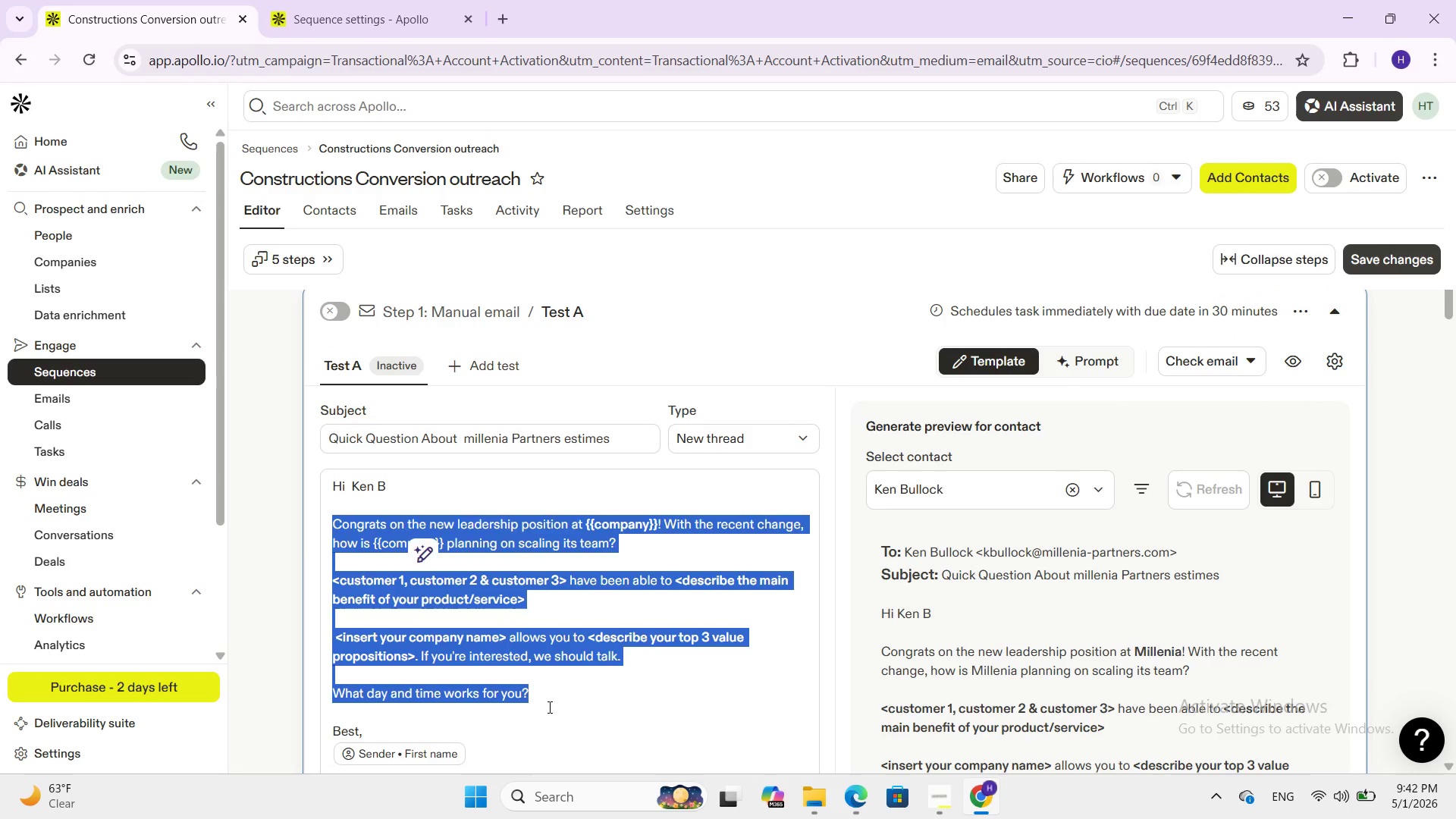 
key(Backspace)
type(I was looking into mil)
 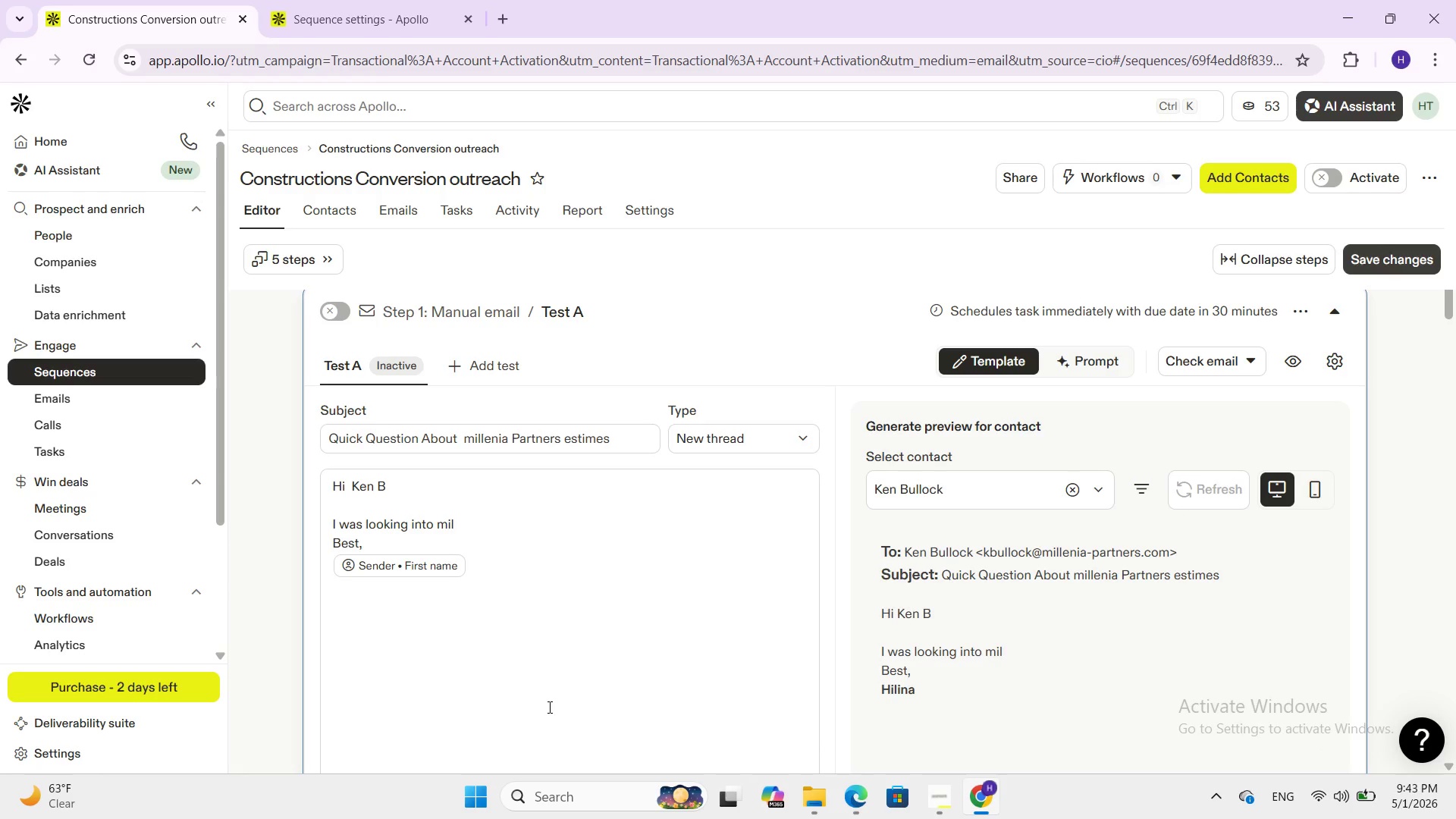 
type(lenia an)
key(Backspace)
key(Backspace)
type(pat)
key(Backspace)
type(rtners )
 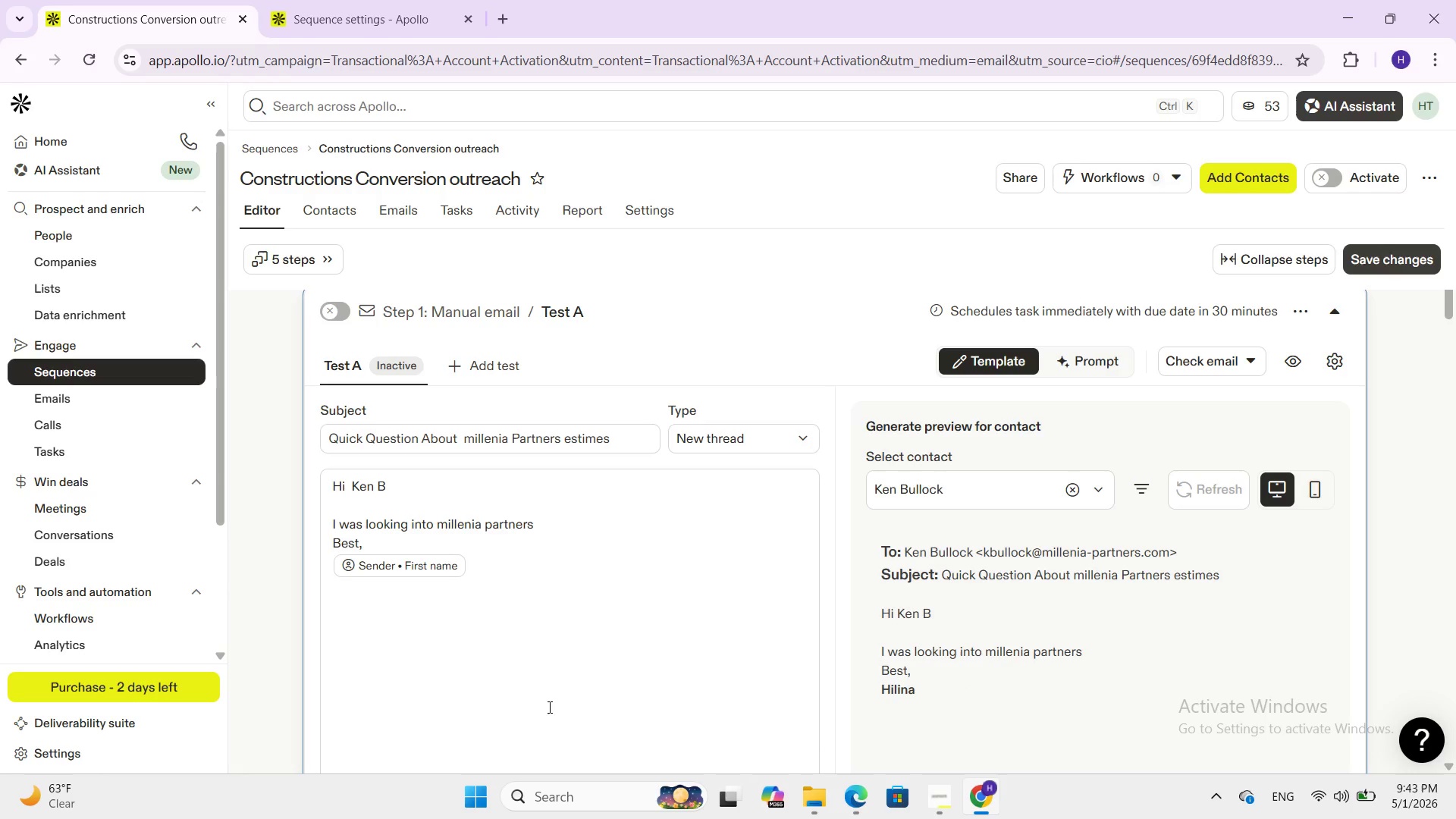 
type(and noy)
key(Backspace)
type(ticed you )
 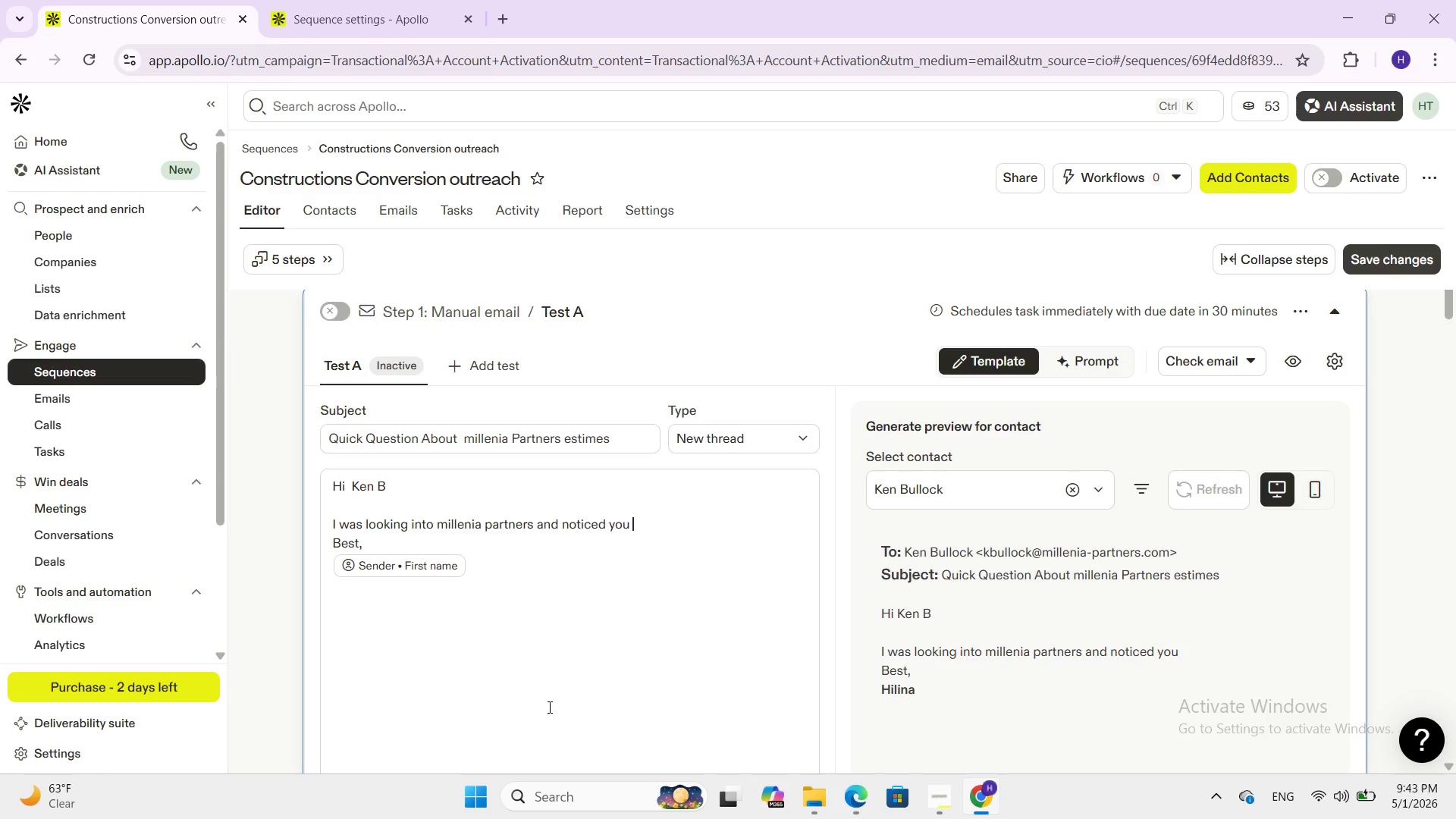 
wait(9.31)
 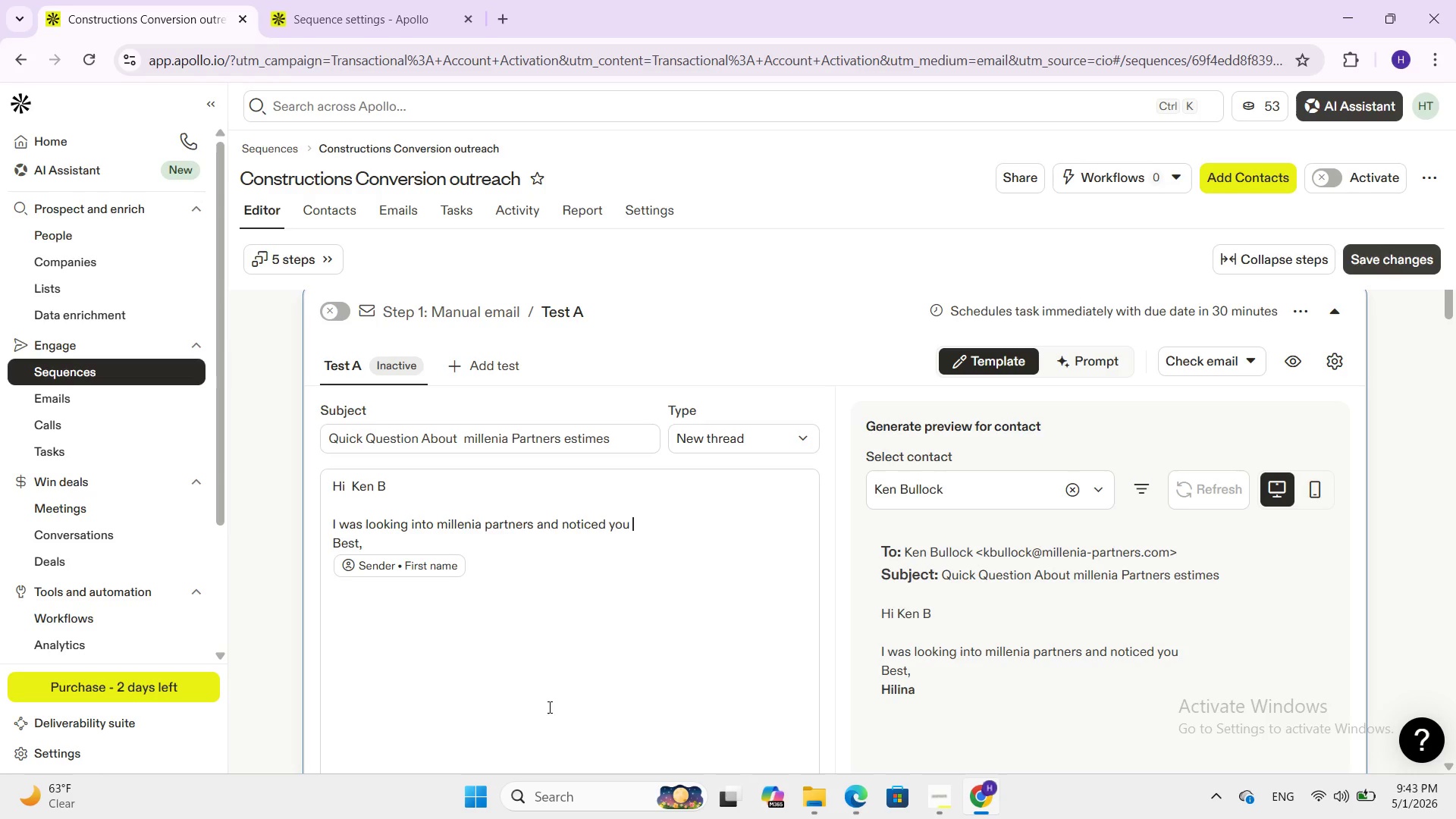 
type(founs on constractions  solid work )
 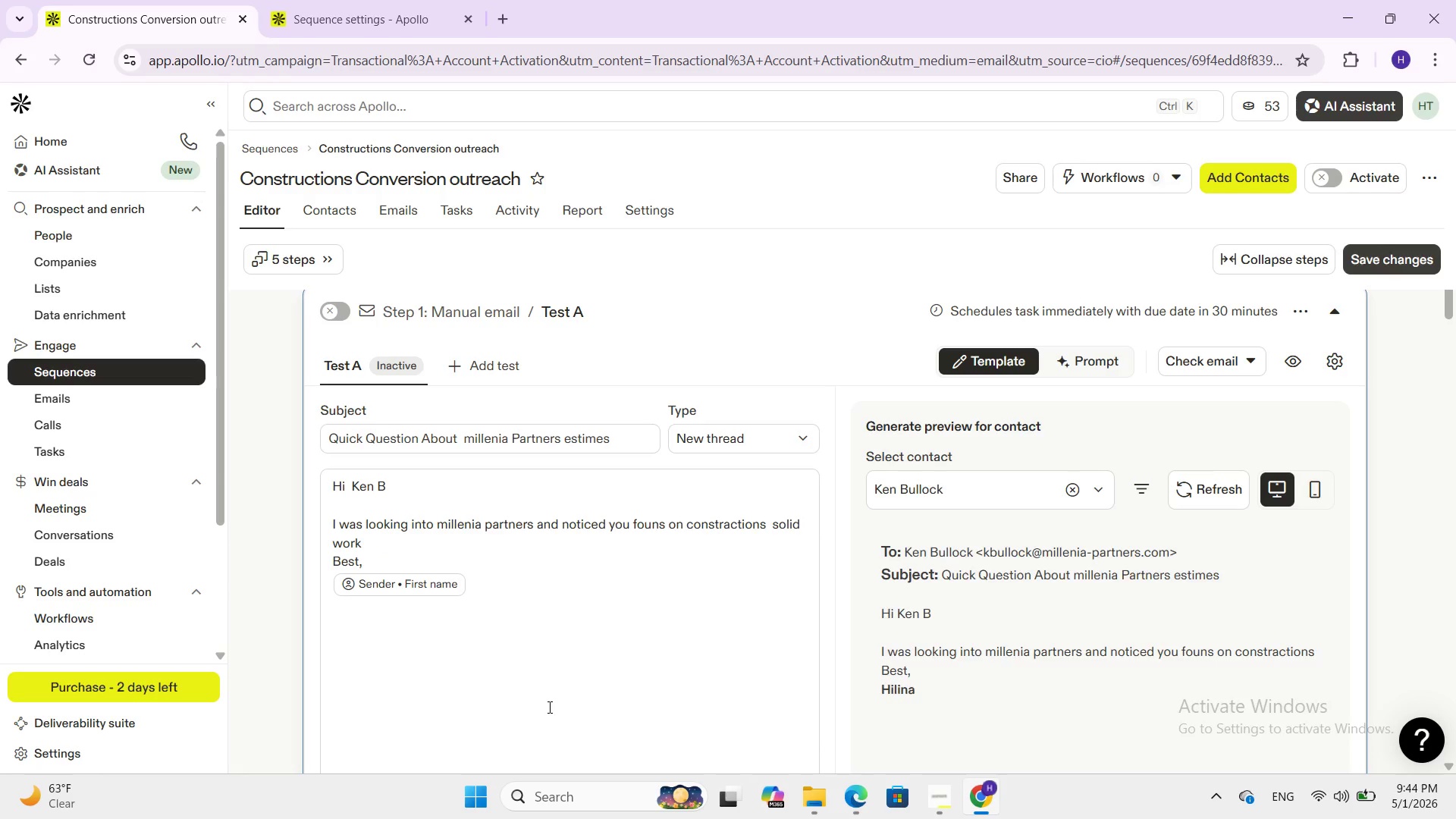 
key(Shift+Enter)
 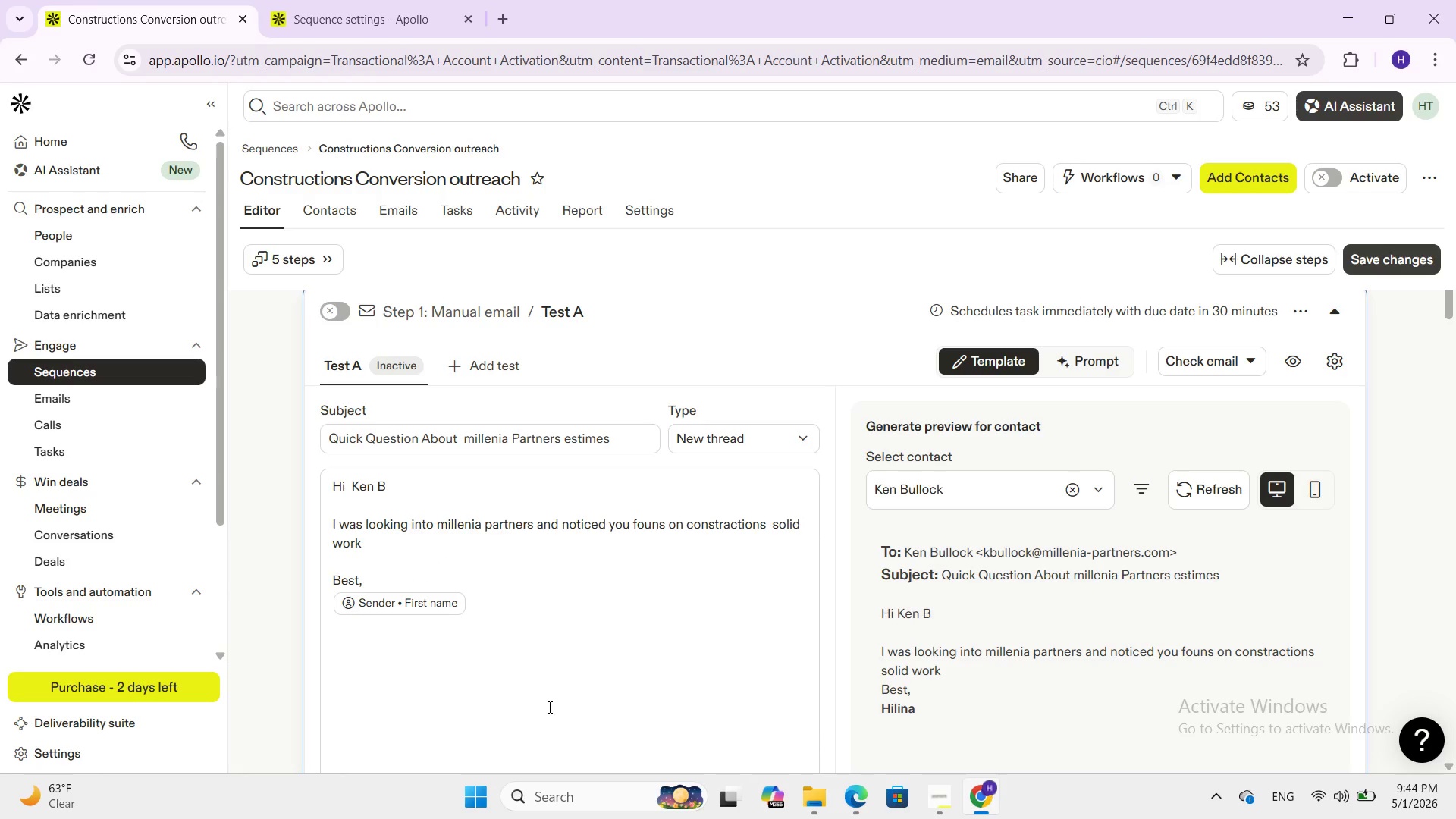 
key(CapsLock)
 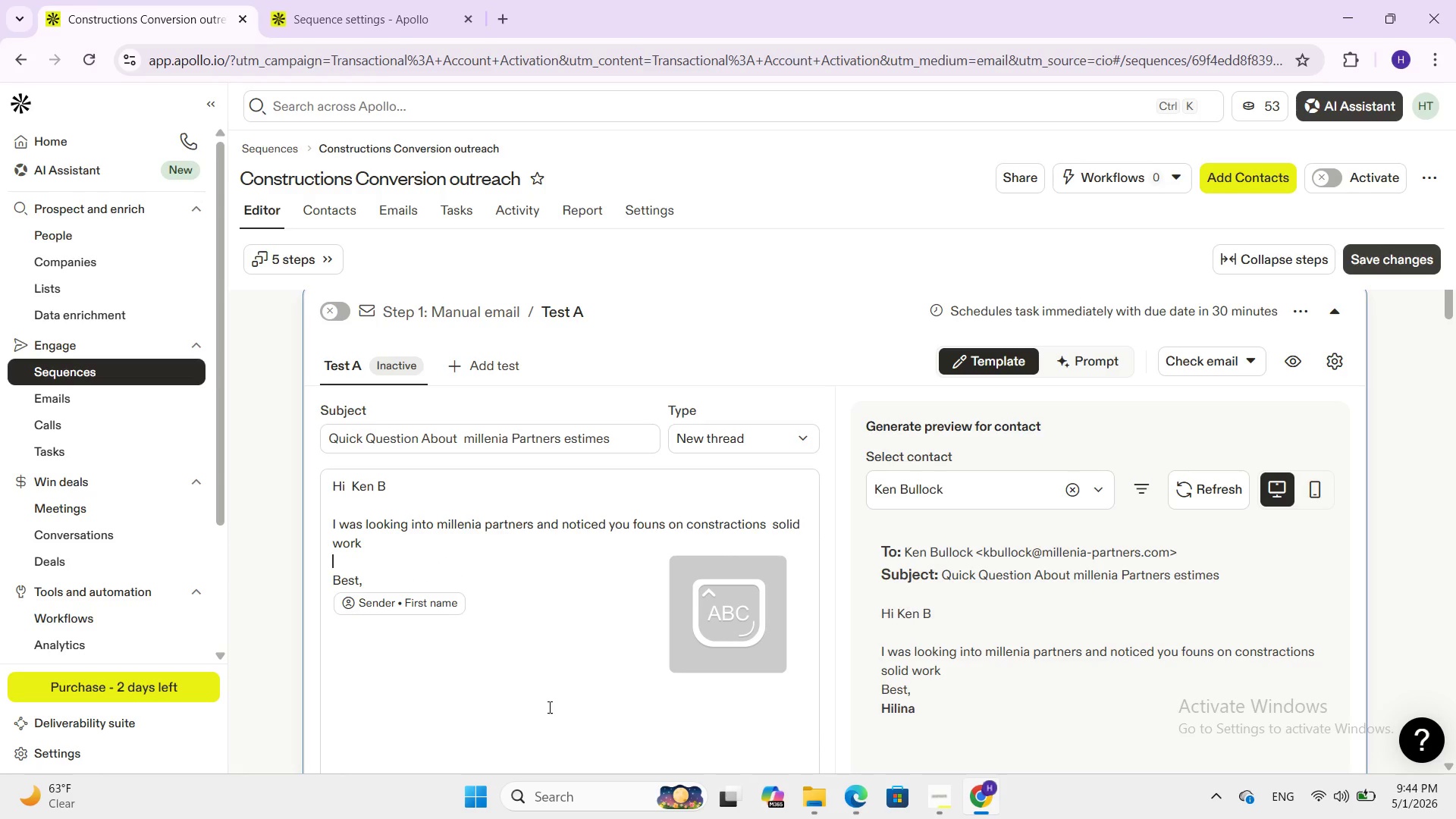 
key(Q)
 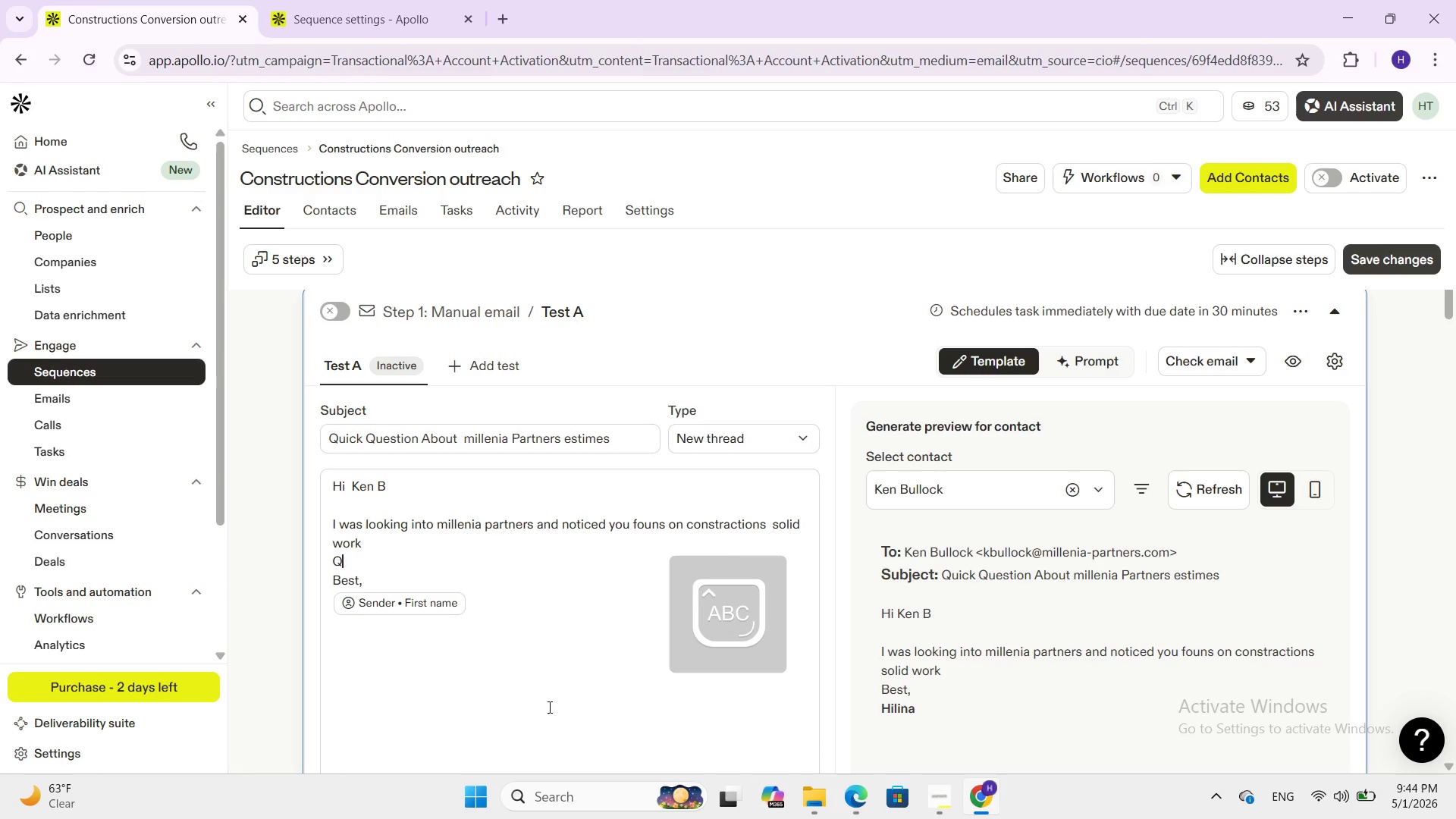 
key(CapsLock)
 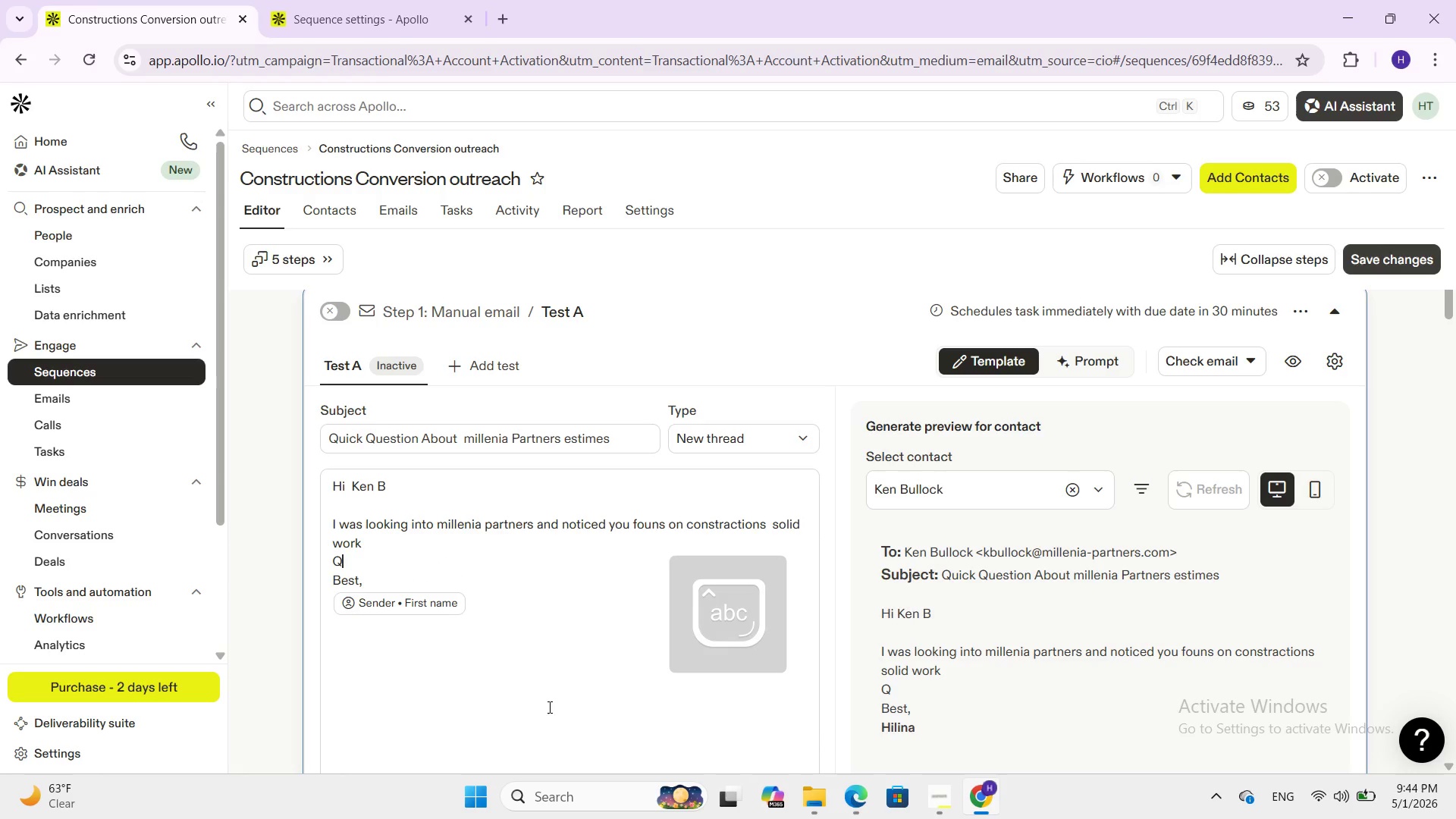 
type(uick Q)
key(Backspace)
type(question are you seeing any slo)
key(Backspace)
key(Backspace)
key(Backspace)
type(slowdowns between inc)
 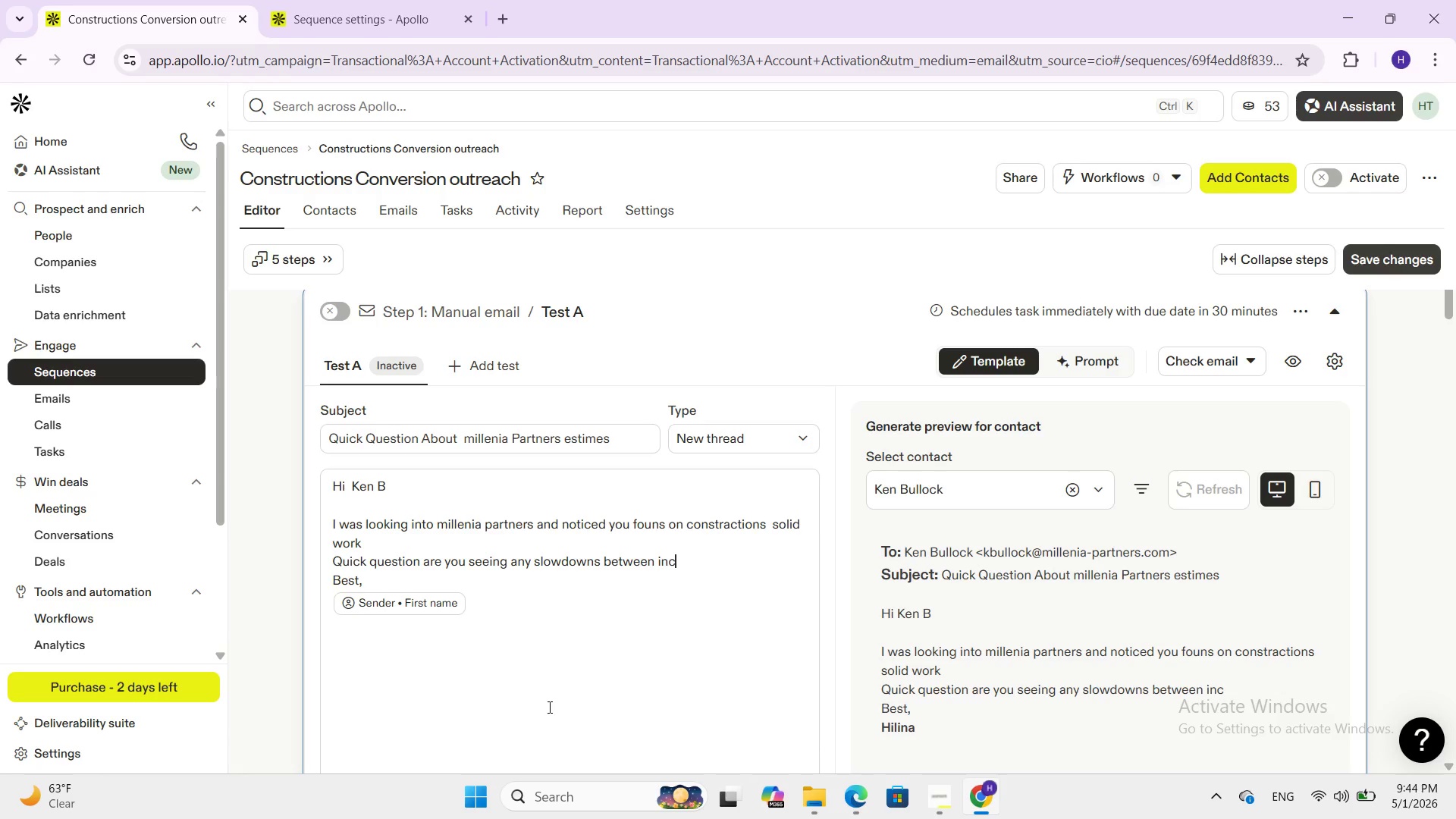 
wait(11.62)
 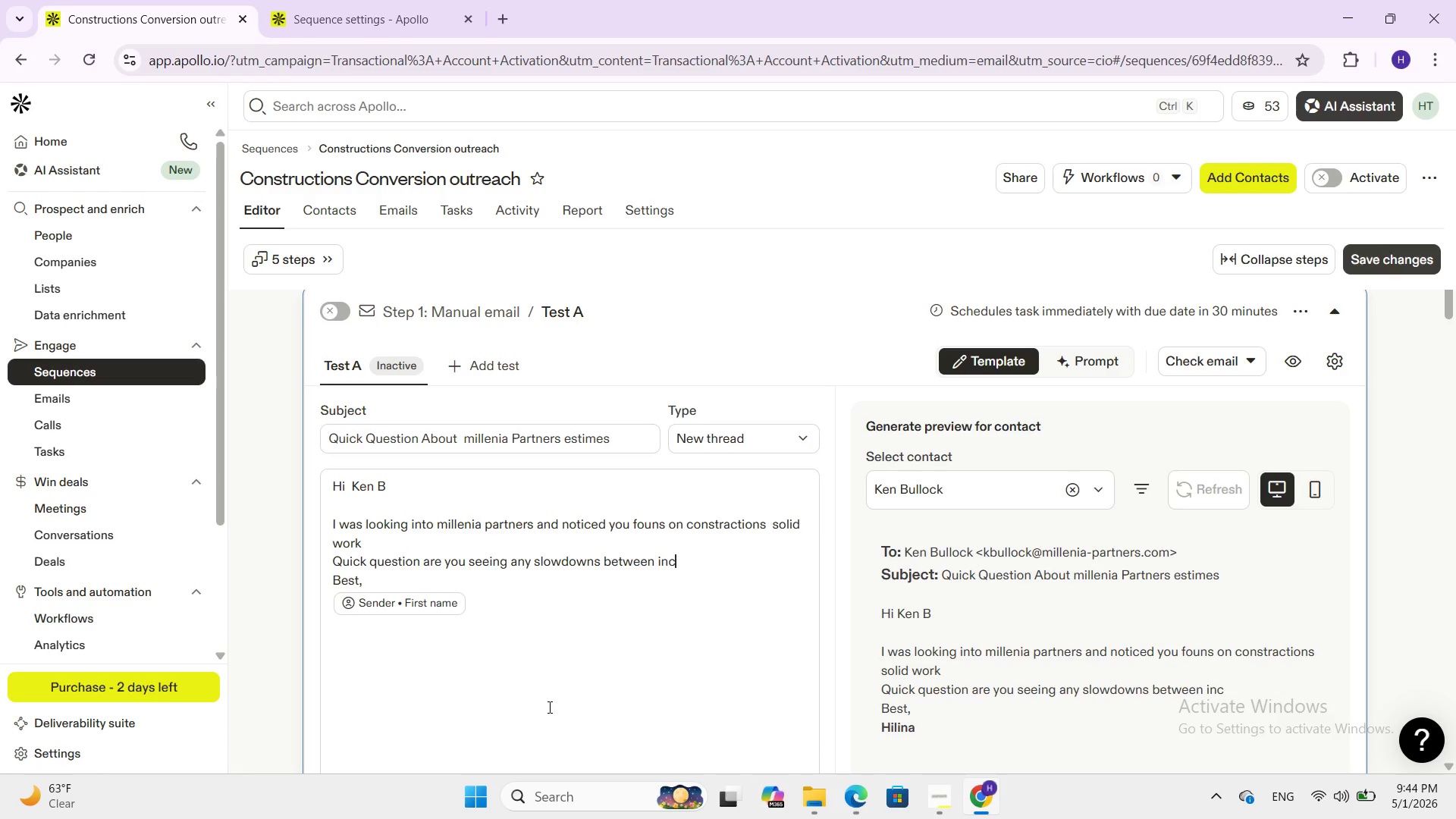 
type(oming n)
key(Backspace)
type(inqu)
 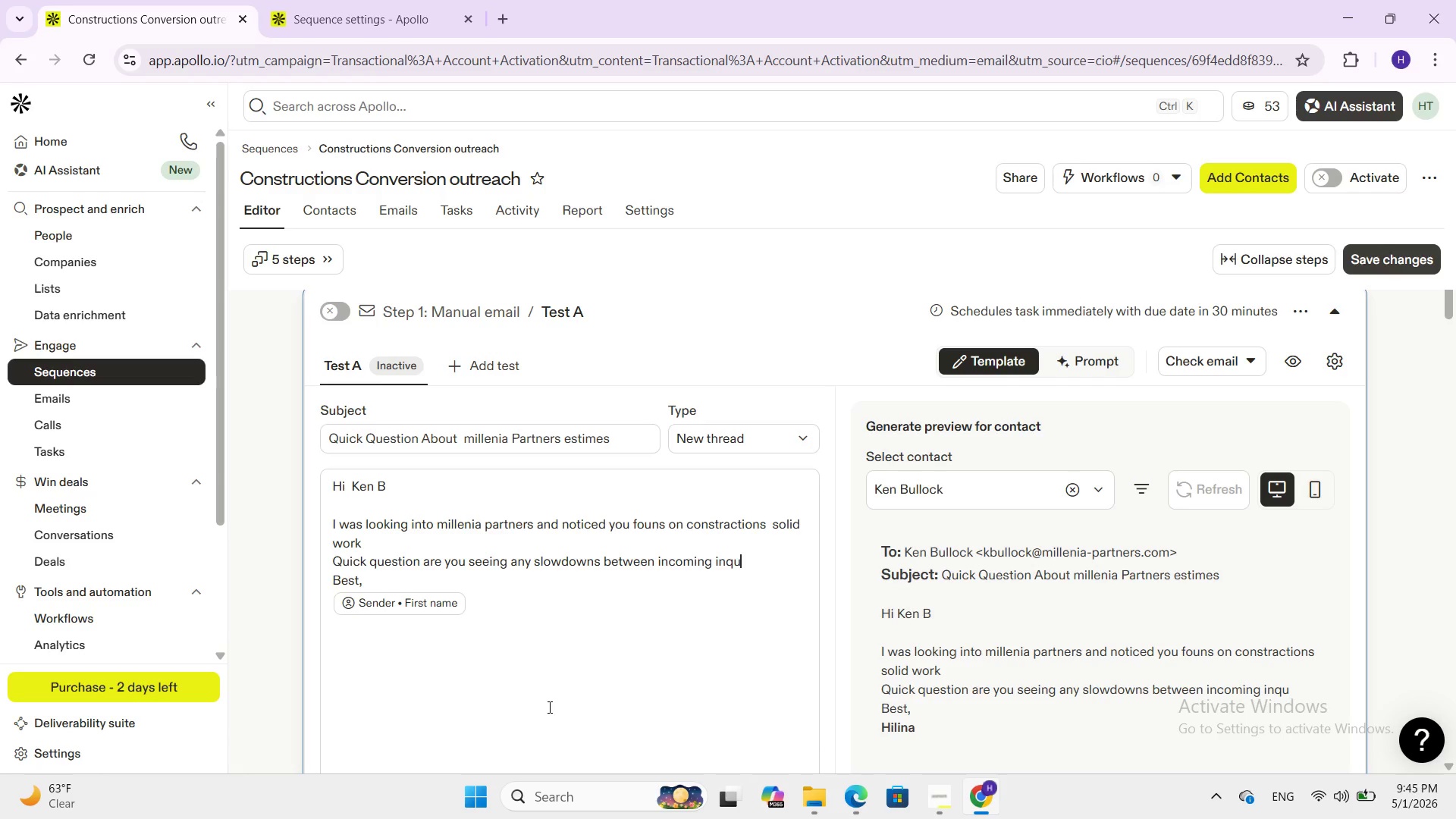 
wait(10.5)
 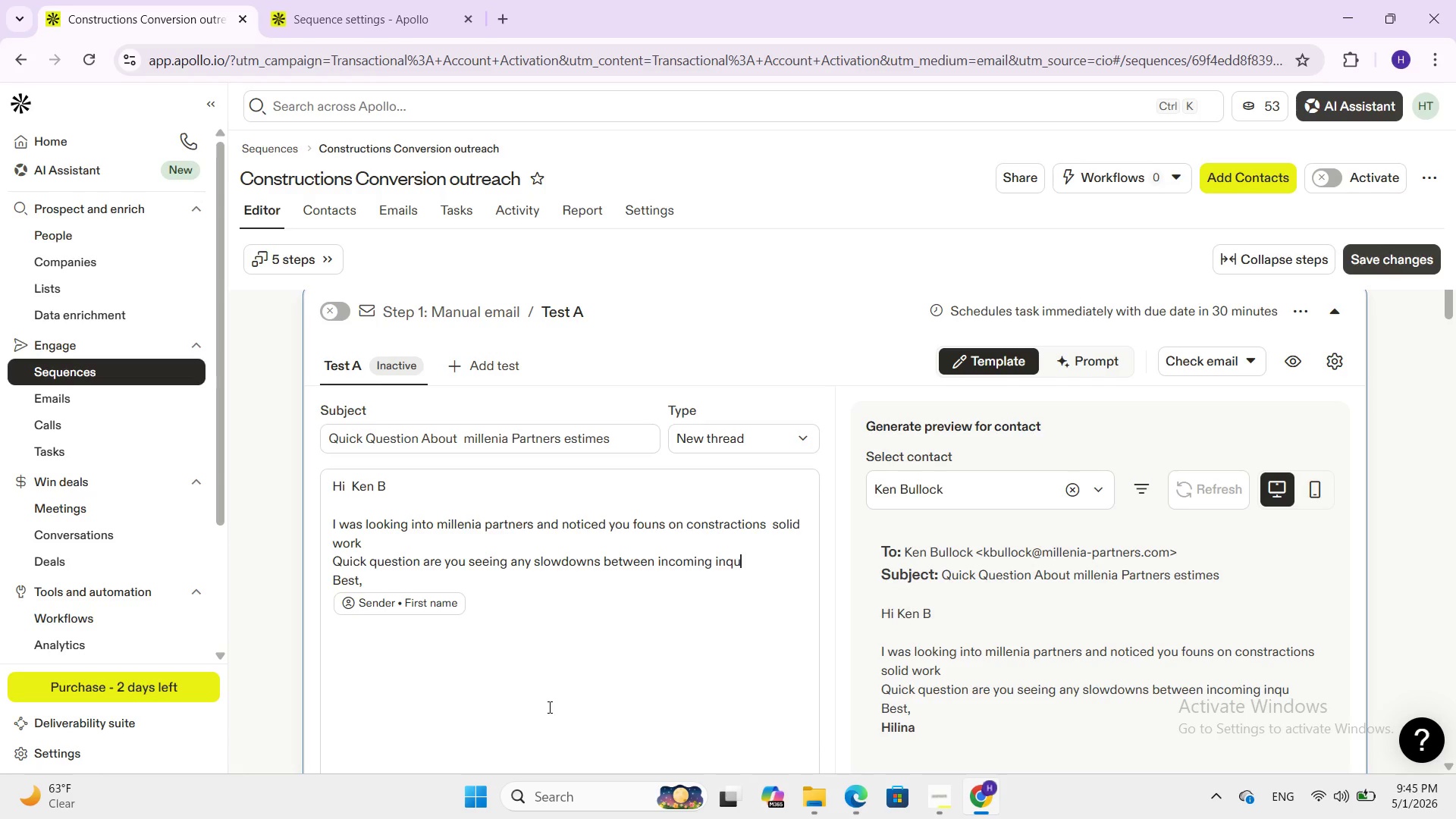 
type(iries and getting estimates out, especially on larger project likes whole - home remodels?)
 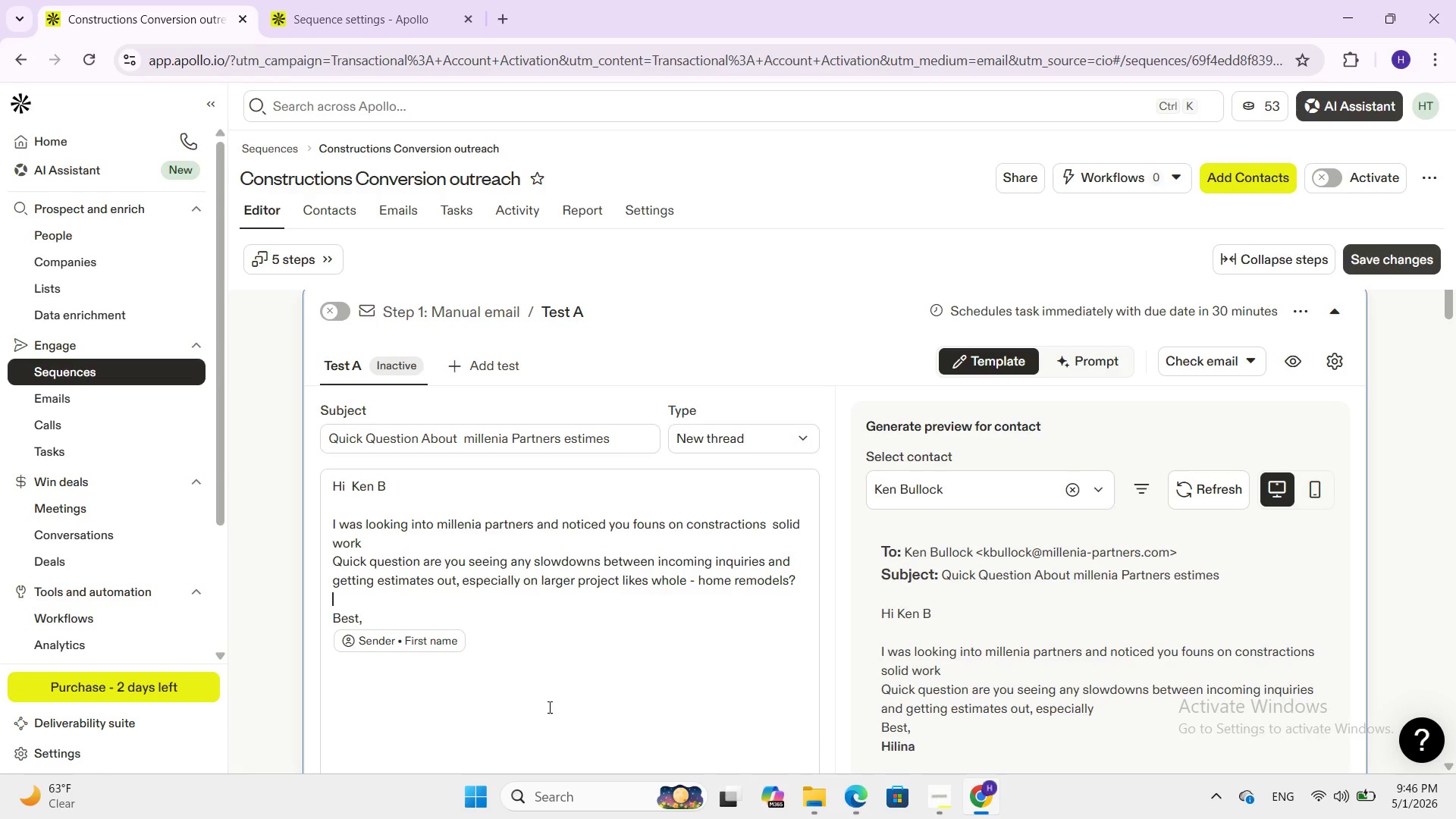 
 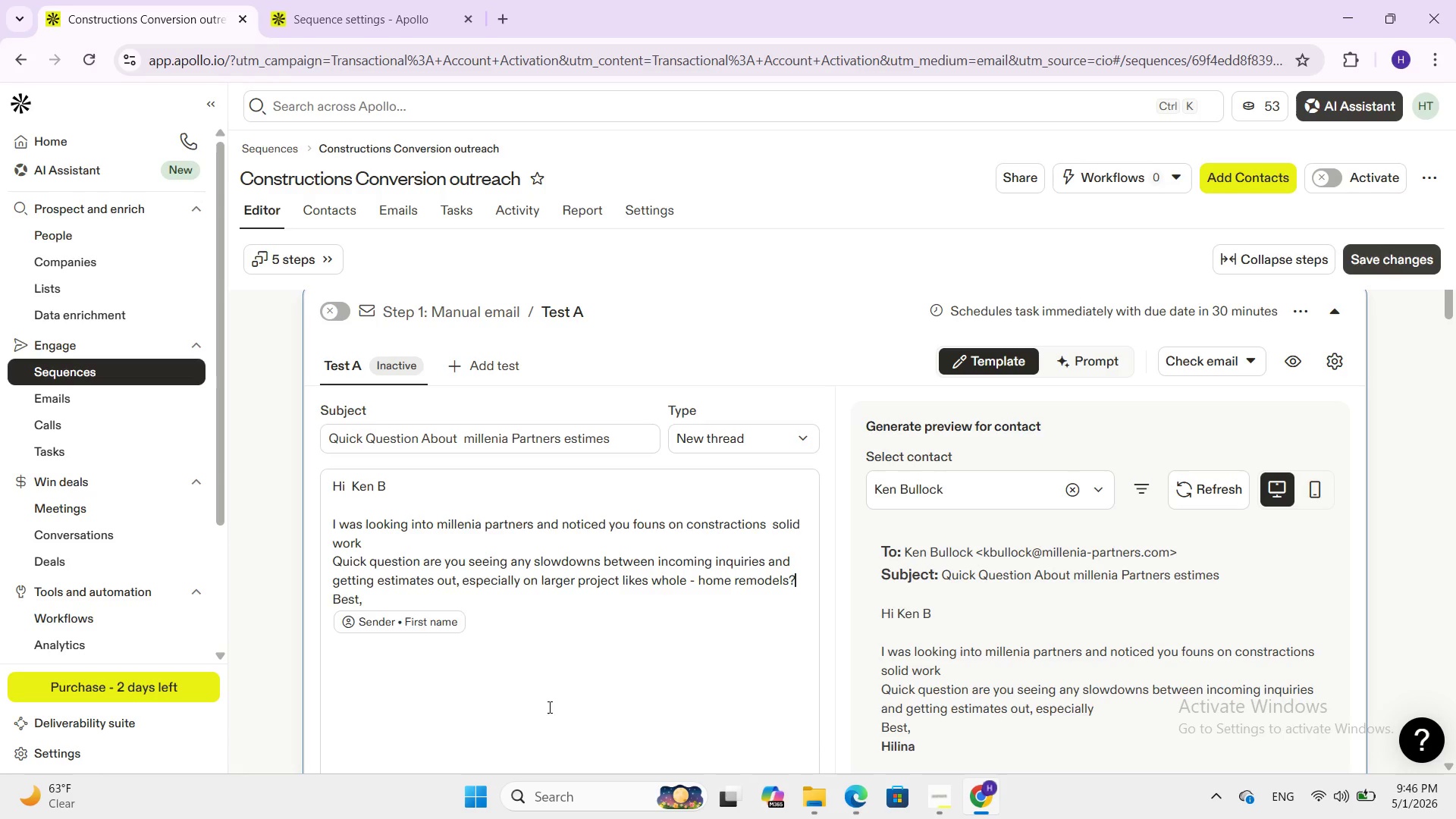 
key(Enter)
 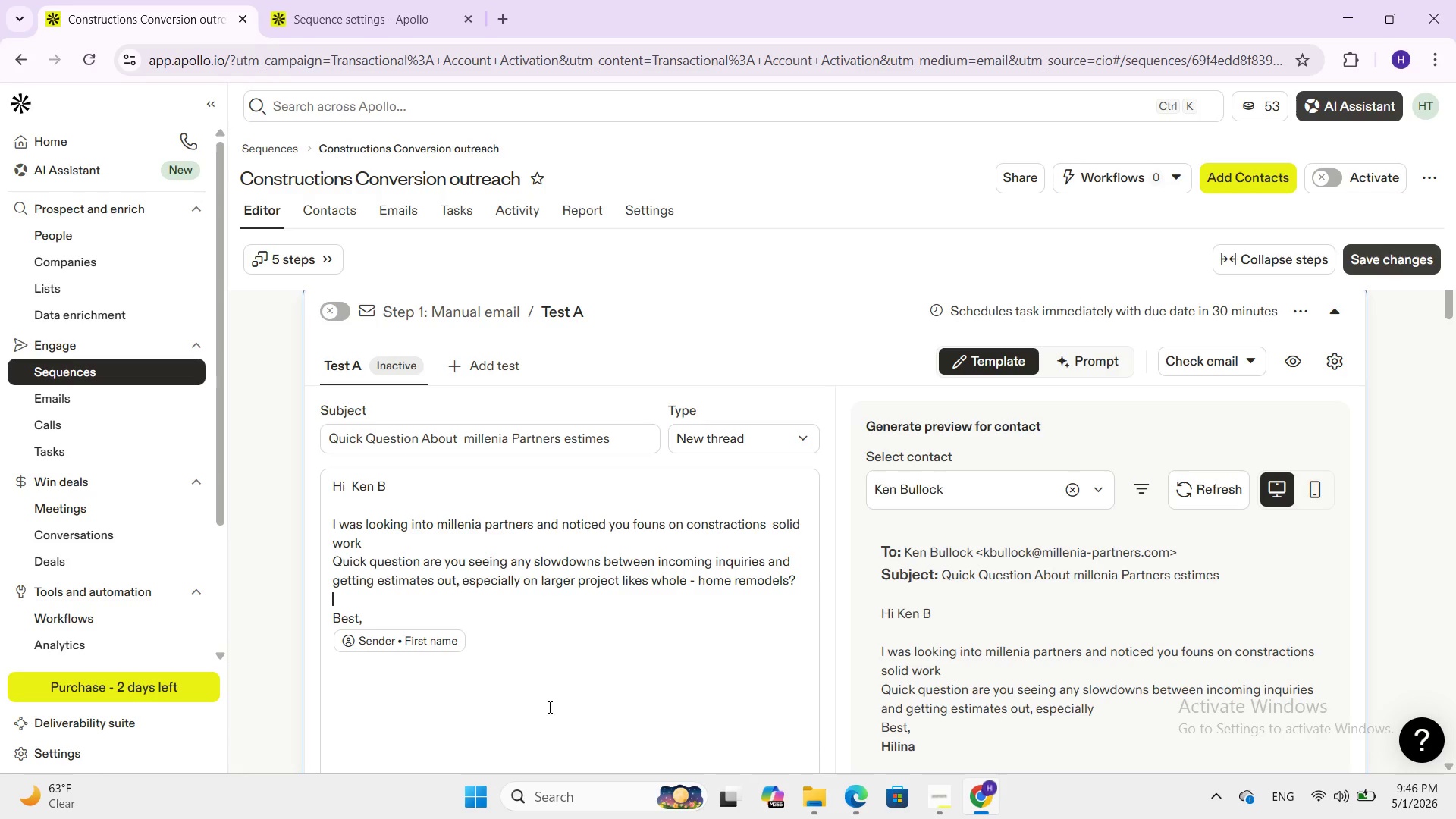 
type(we've)
key(Backspace)
key(Backspace)
key(Backspace)
key(Backspace)
key(Backspace)
 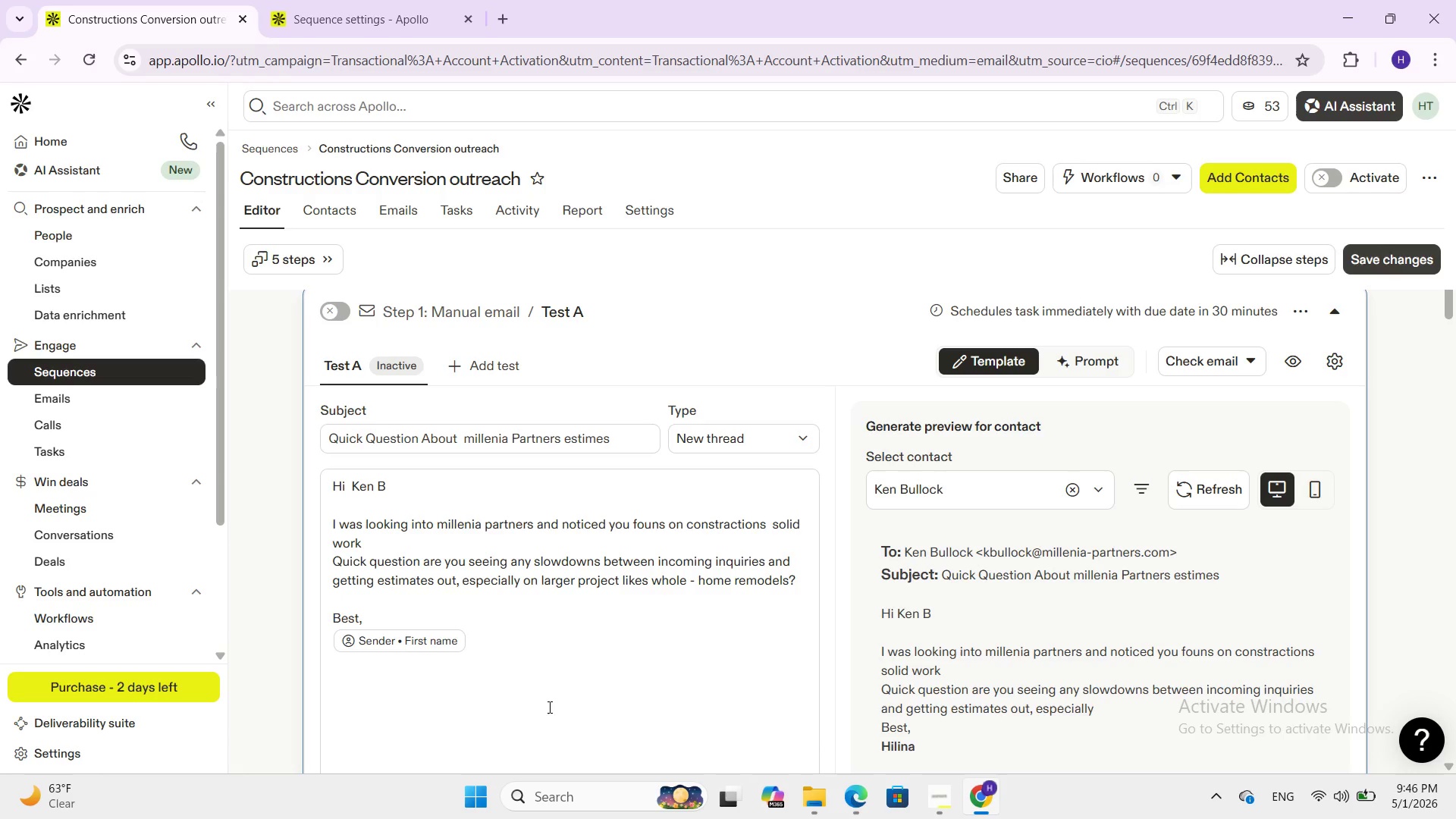 
key(Enter)
 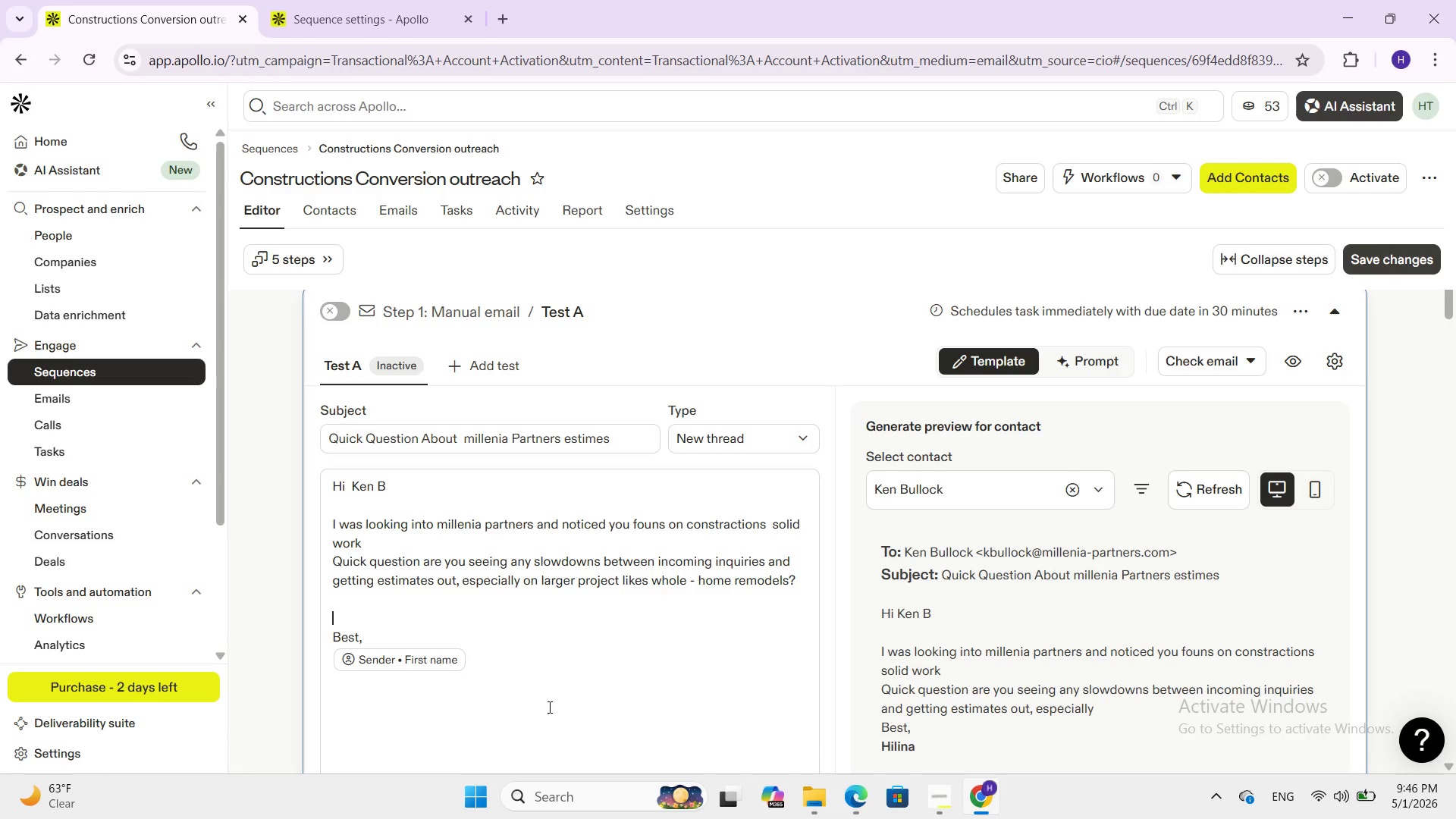 
type(we've been workinggg)
key(Backspace)
key(Backspace)
type( with builders dealing with similar bottlenecks, where estimating and [)
key(Backspace)
type(project coordination start eatigng )
key(Backspace)
key(Backspace)
key(Backspace)
key(Backspace)
type(ng in t)
key(Backspace)
key(Backspace)
type(to time pree)
key(Backspace)
type(tty quickly.)
 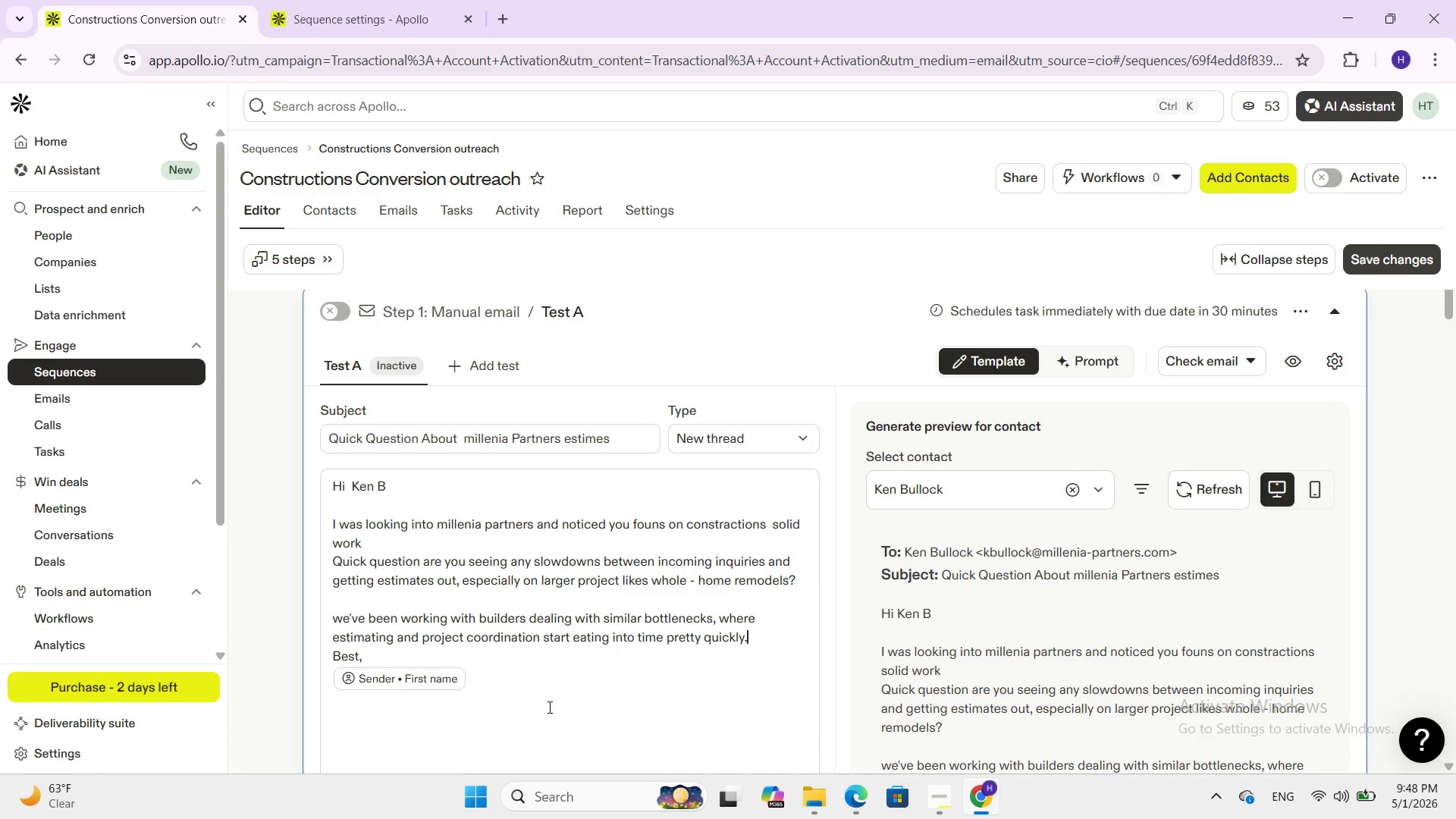 
key(Enter)
 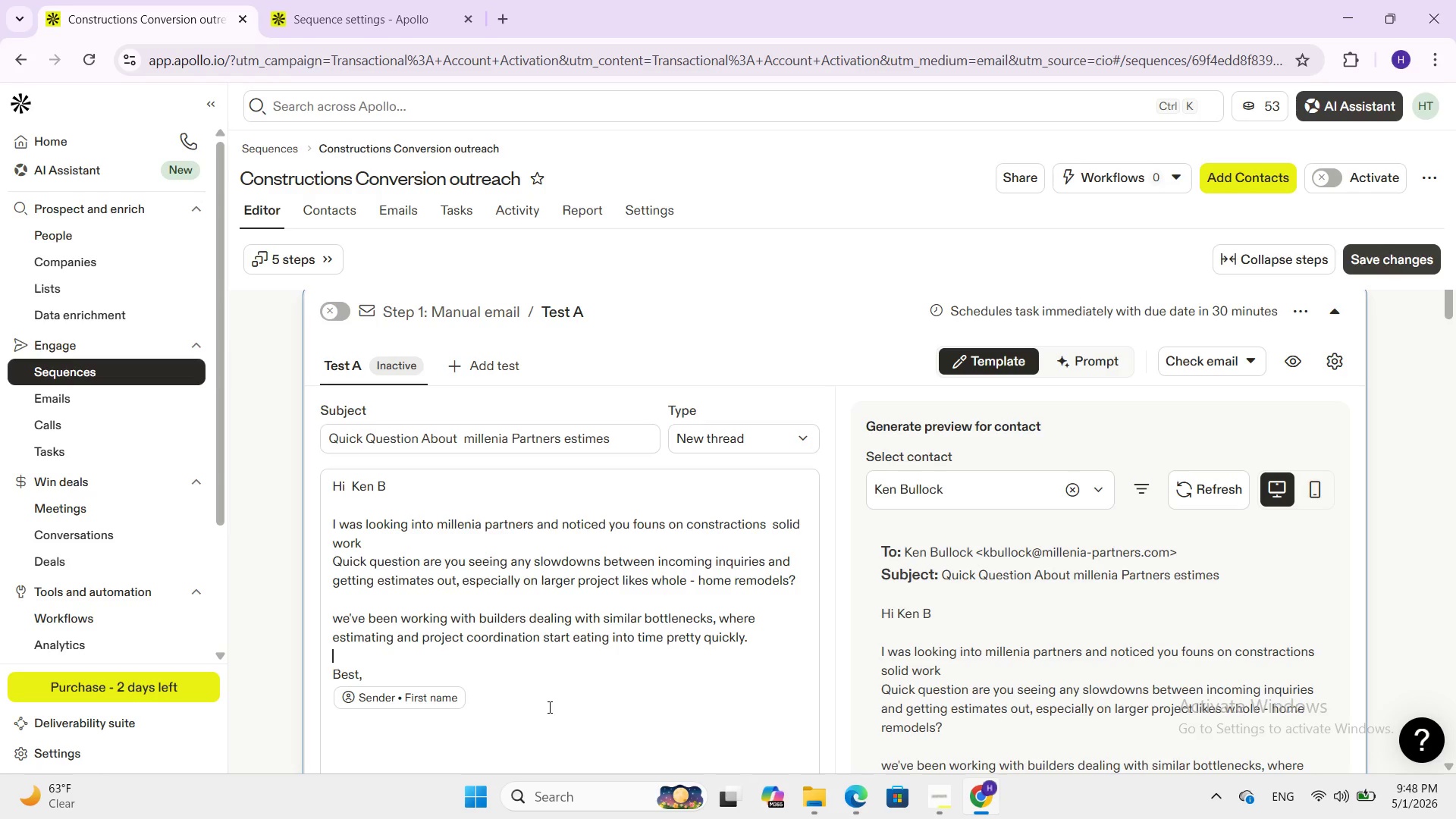 
key(CapsLock)
 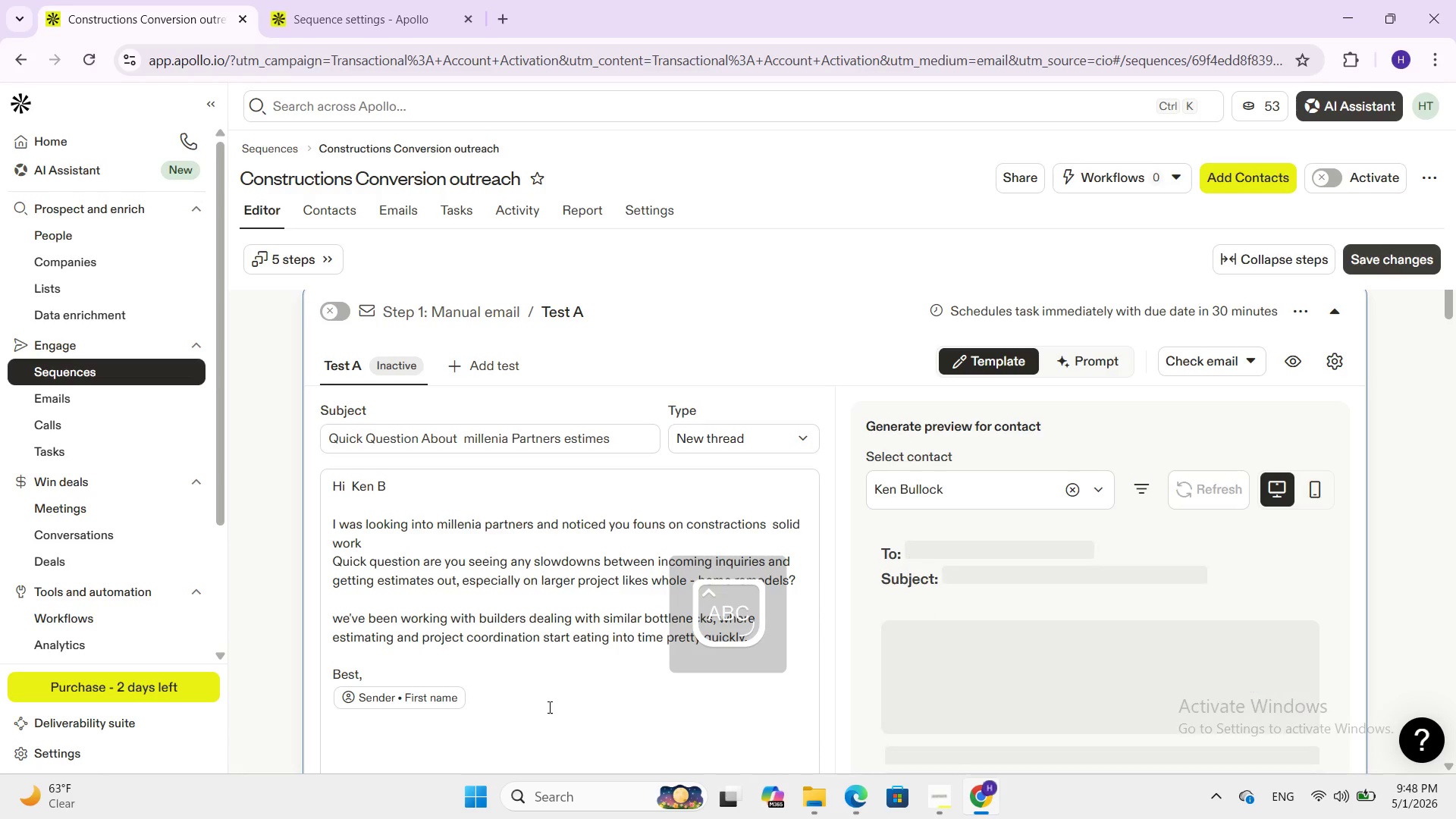 
key(N)
 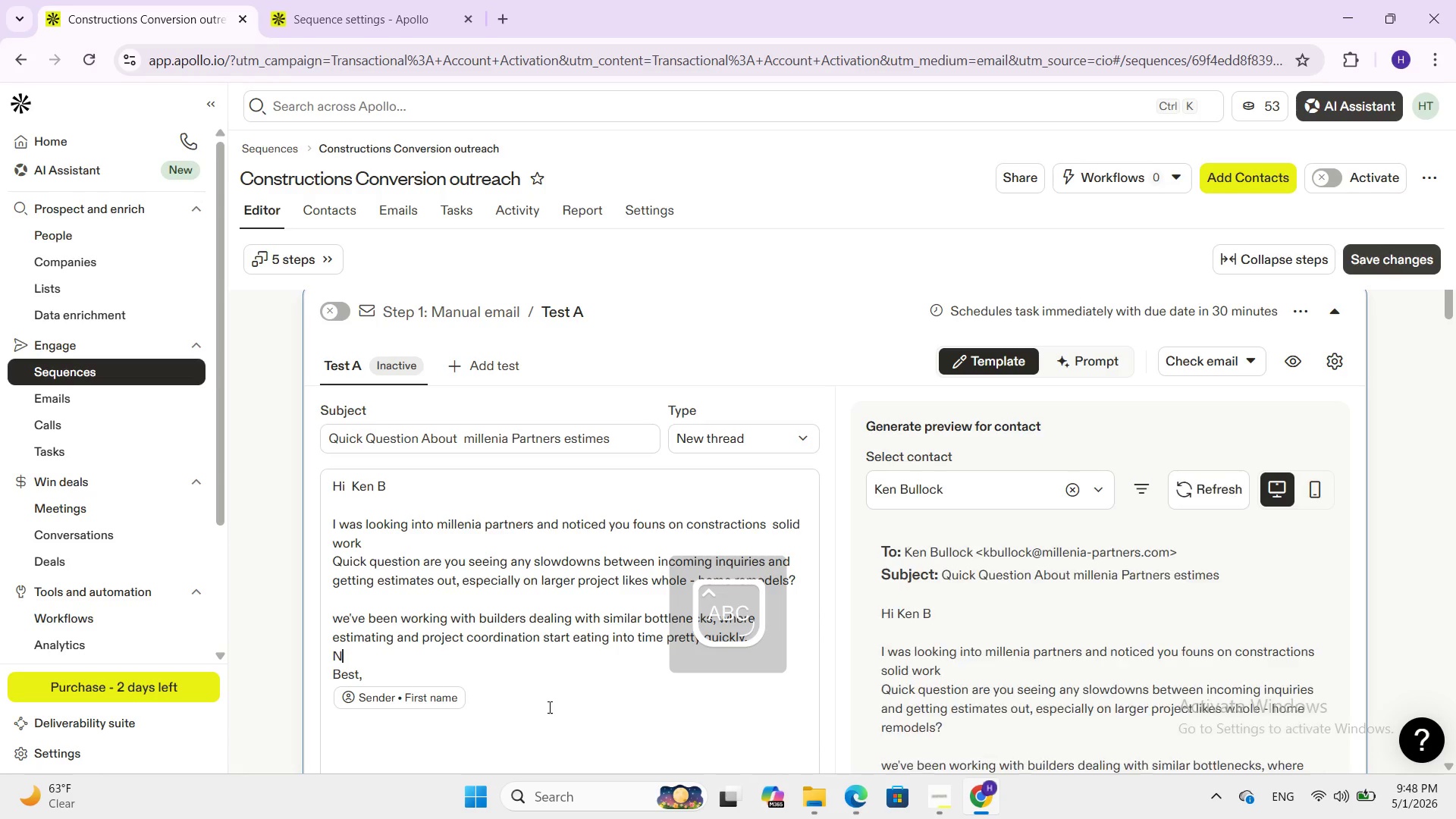 
key(CapsLock)
 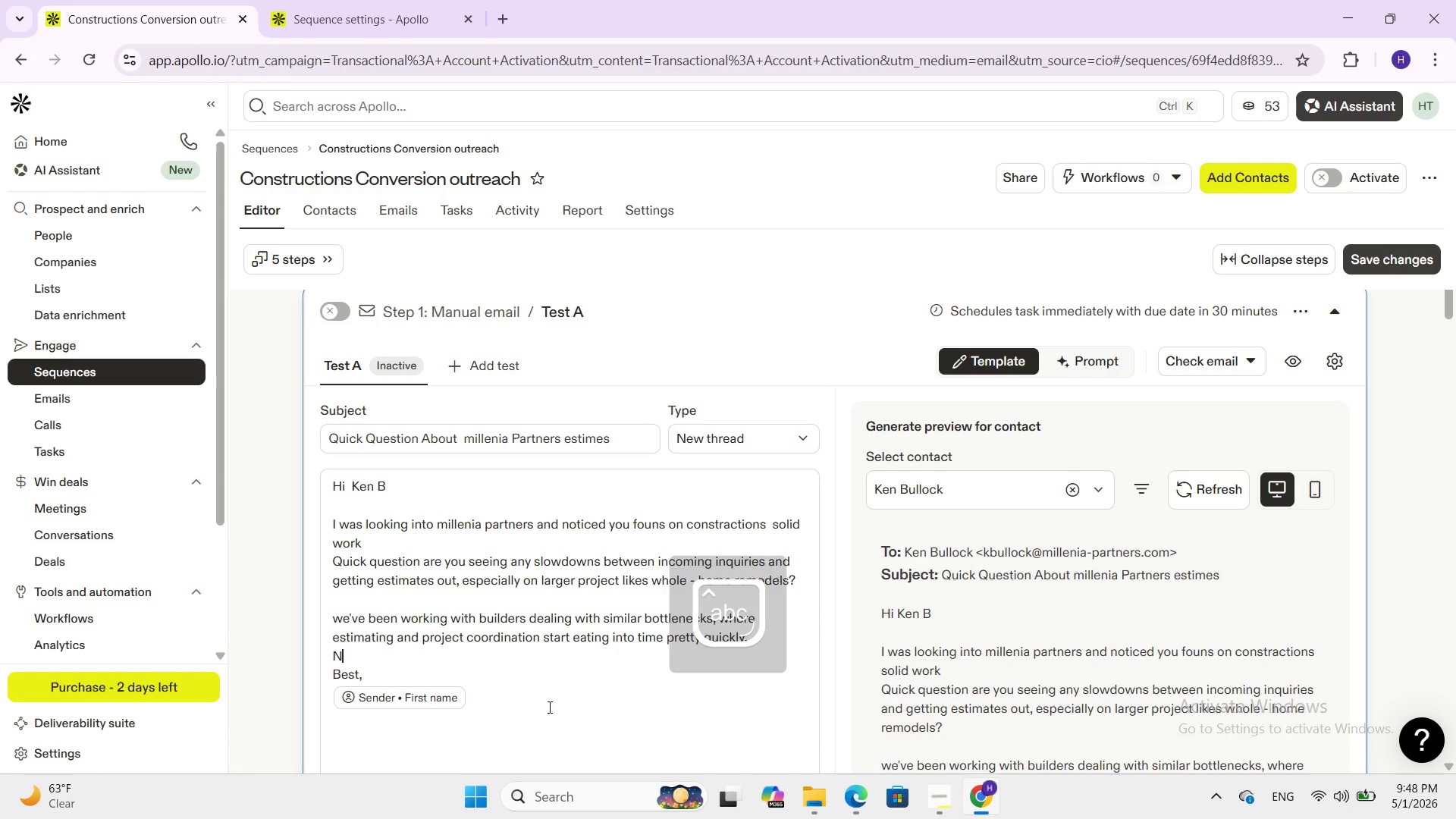 
key(Backspace)
 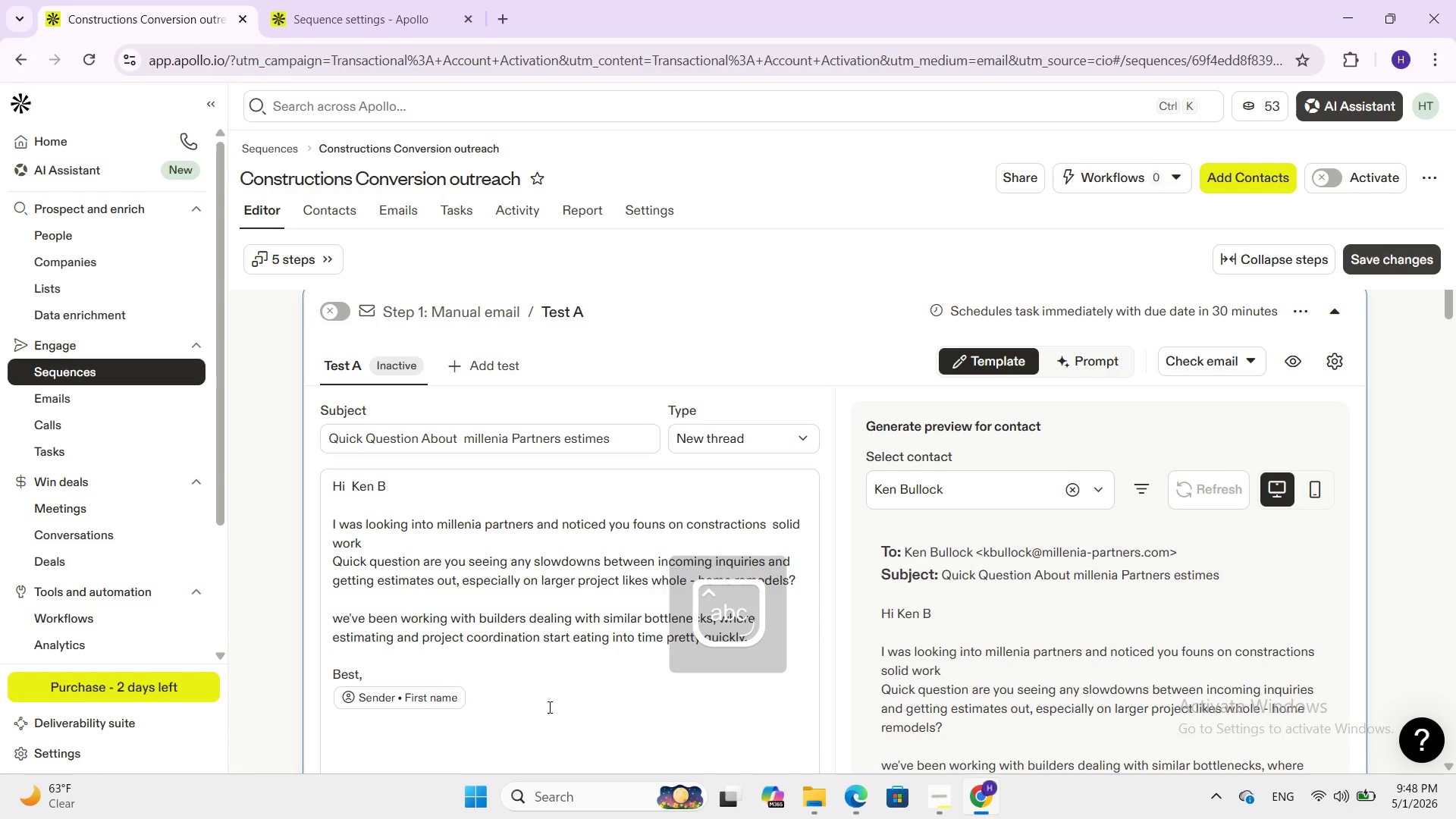 
key(Enter)
 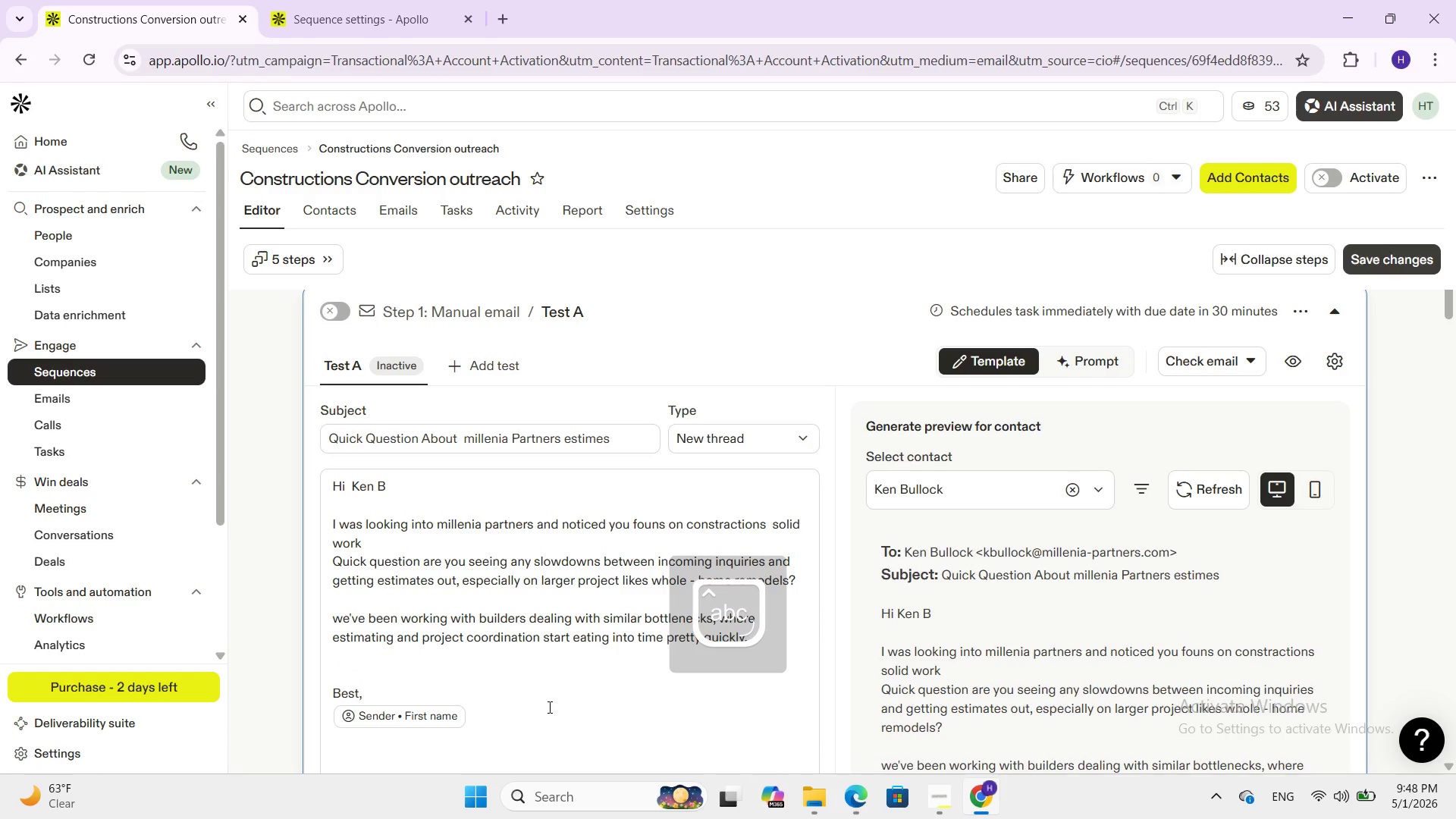 
type(n)
key(Backspace)
type(Not a pich just curio)
 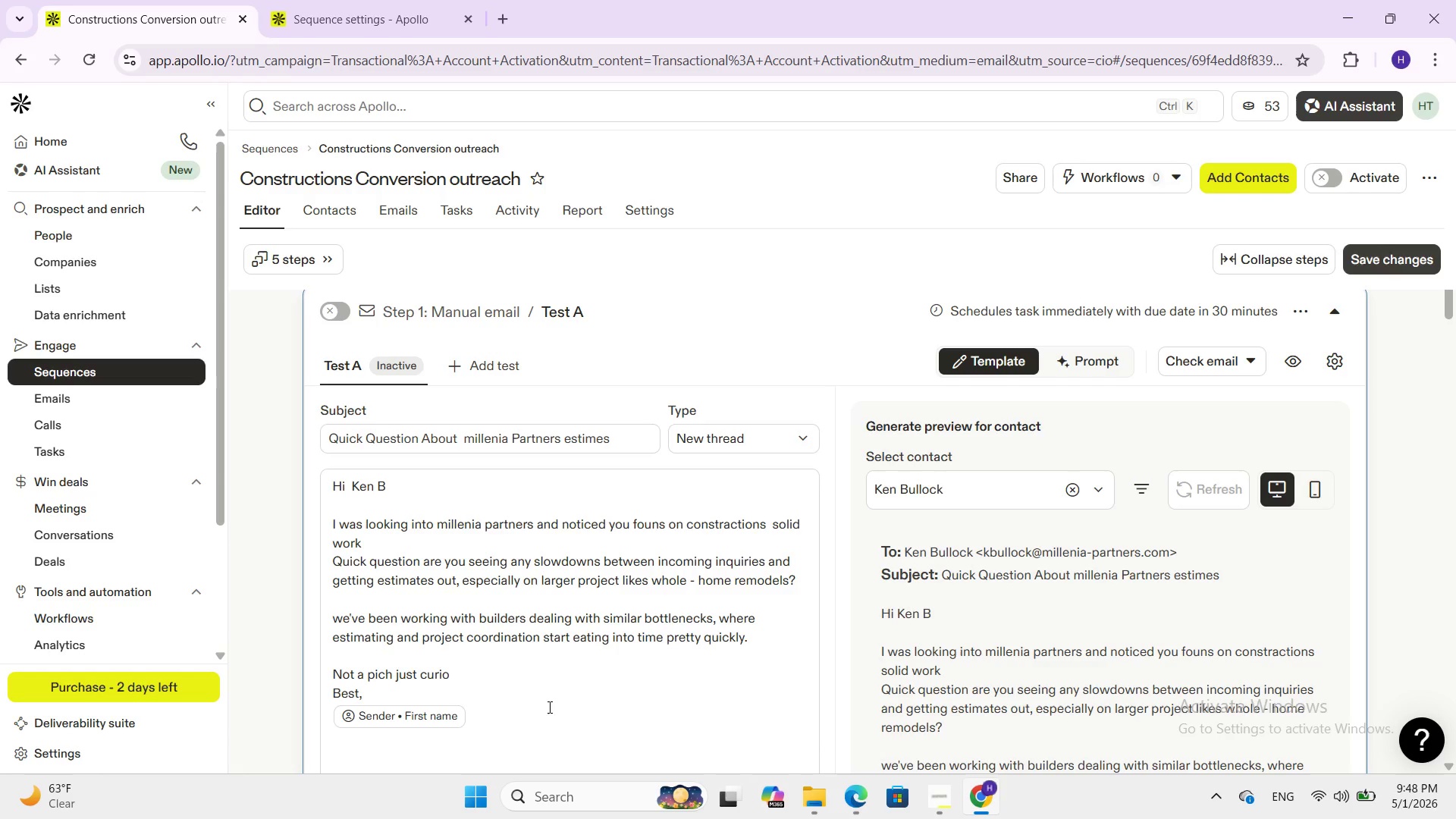 
type(us how you,)
key(Backspace)
type(")
key(Backspace)
type(')
 